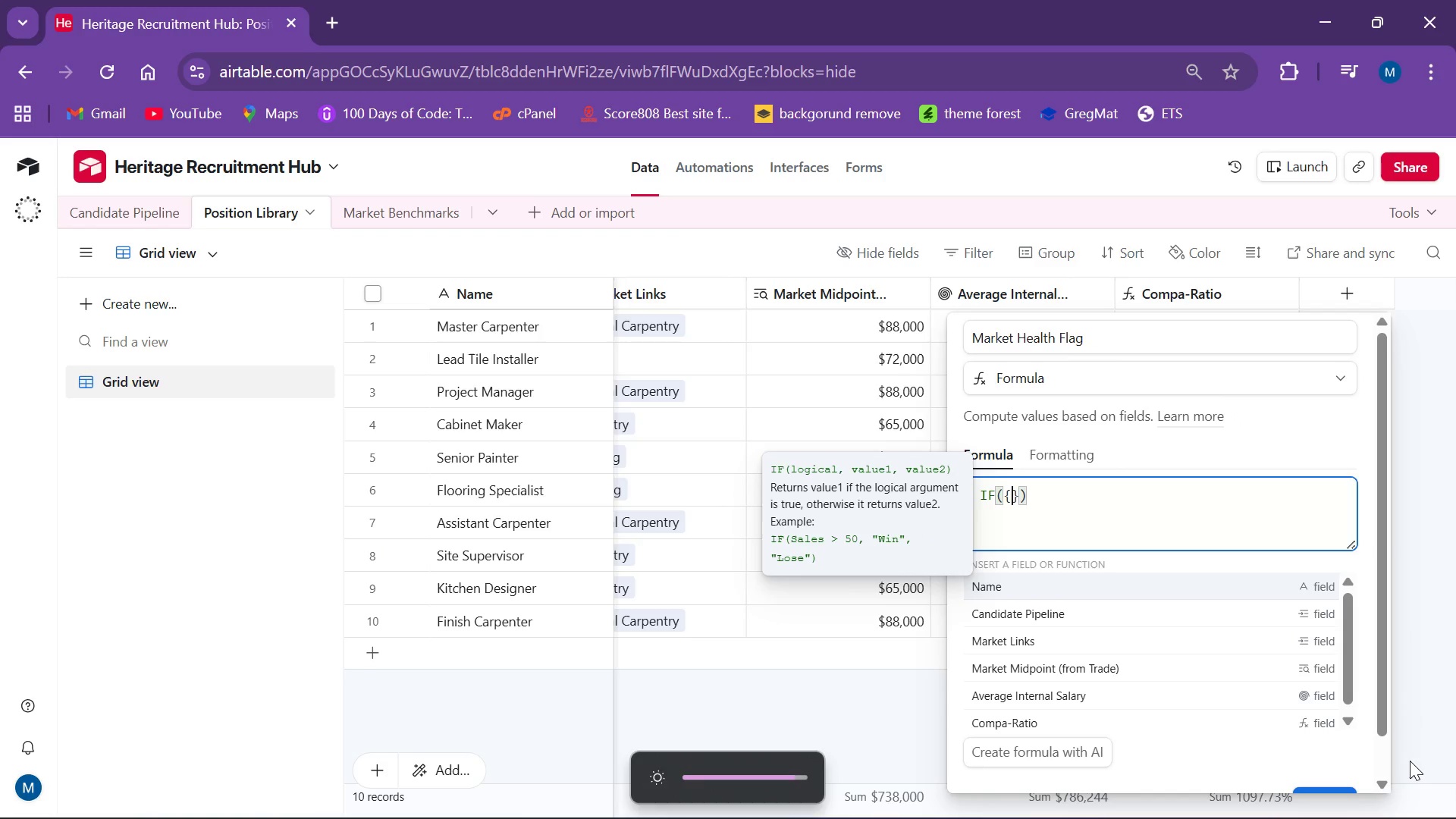 
key(Unknown)
 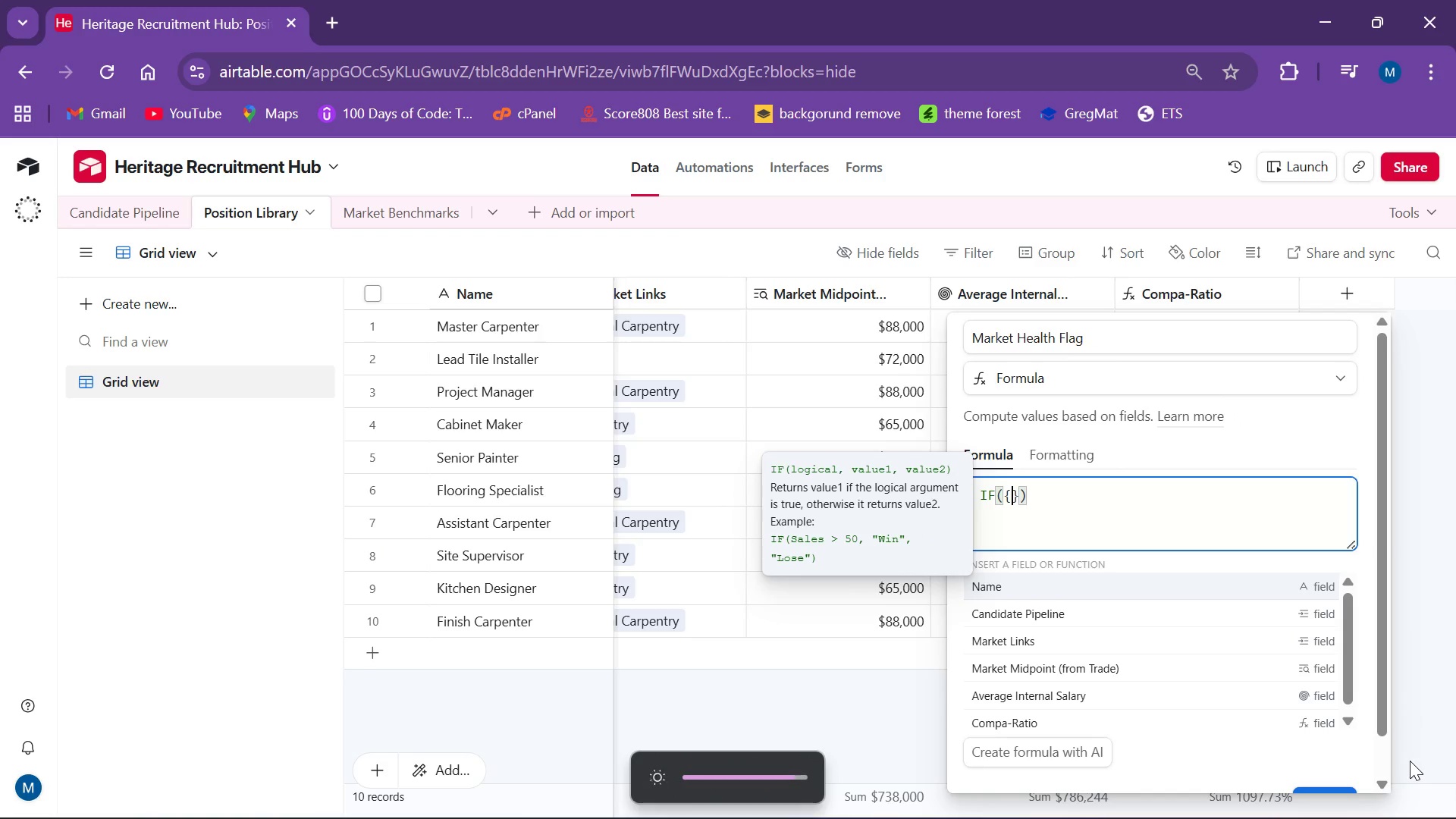 
key(Unknown)
 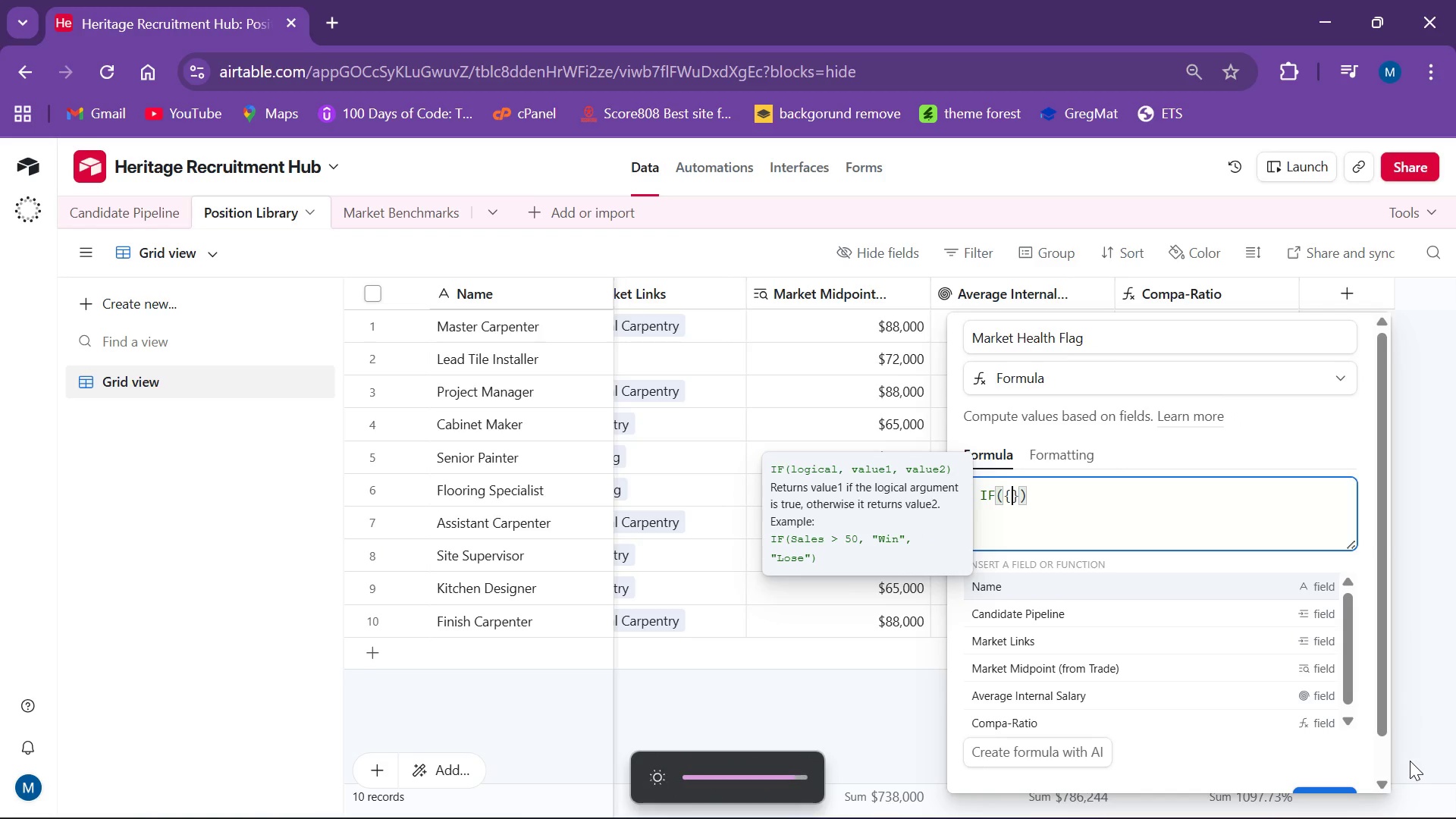 
key(Unknown)
 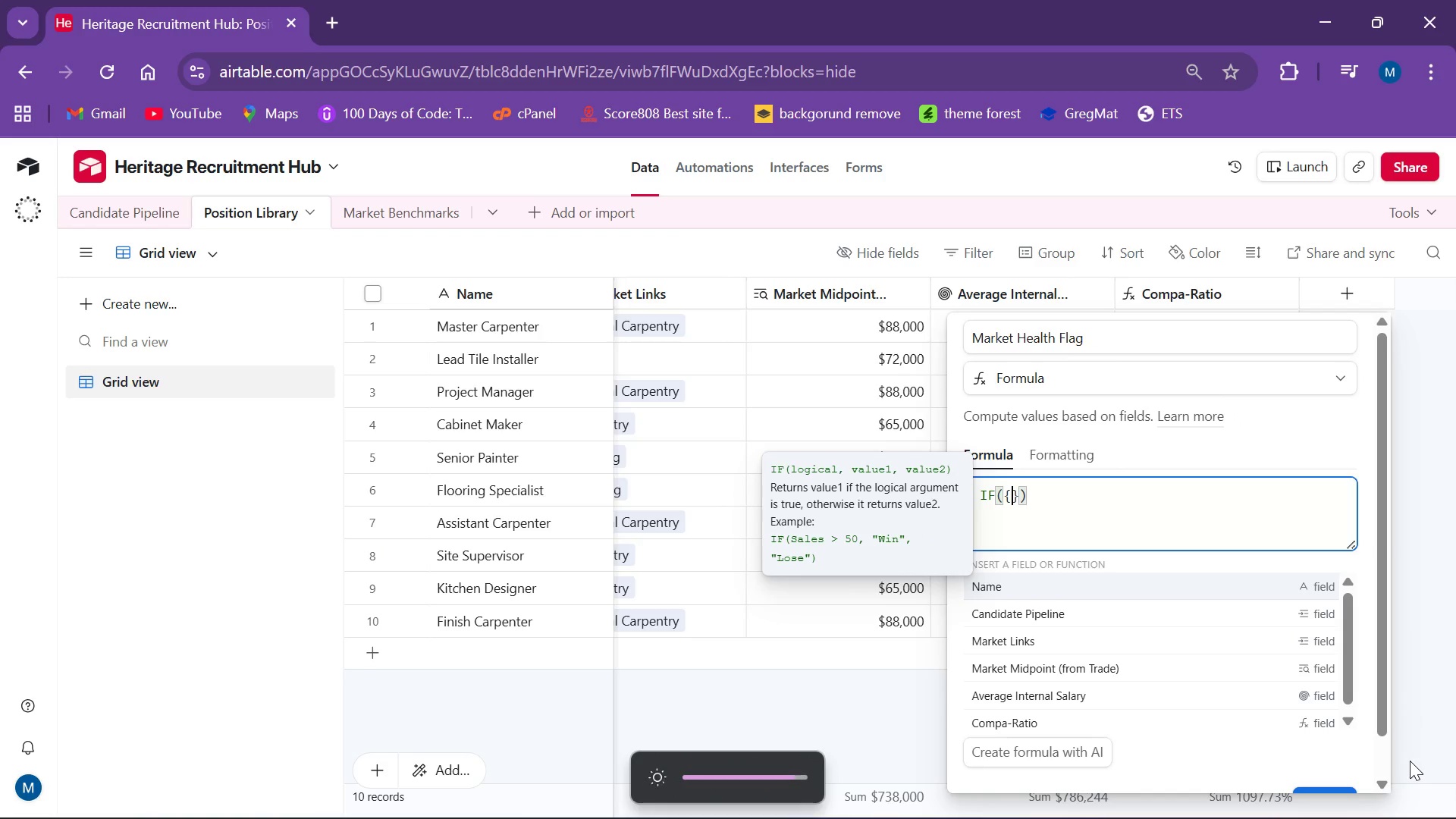 
key(Unknown)
 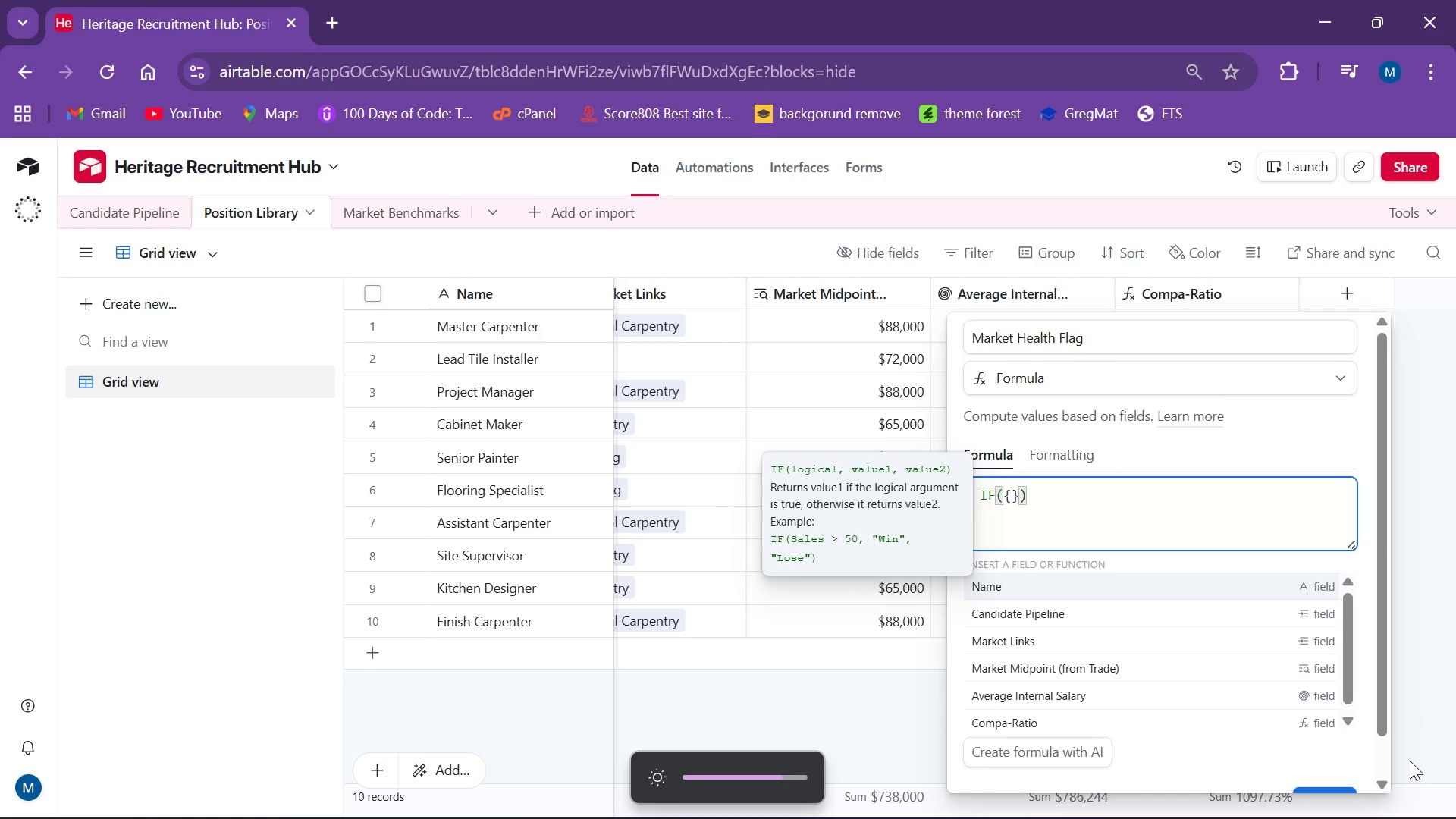 
key(Unknown)
 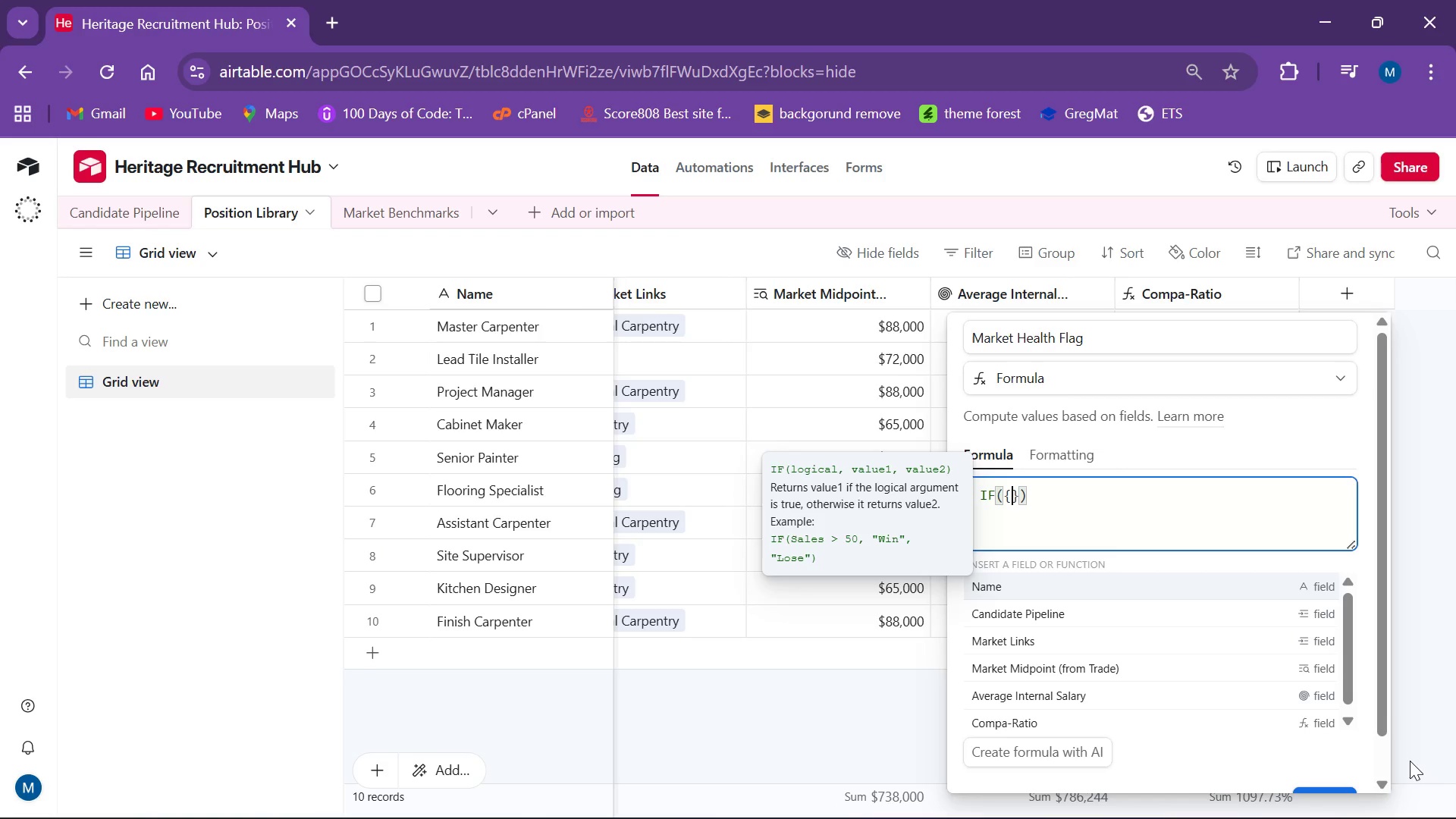 
type(Compa-Ratio)
 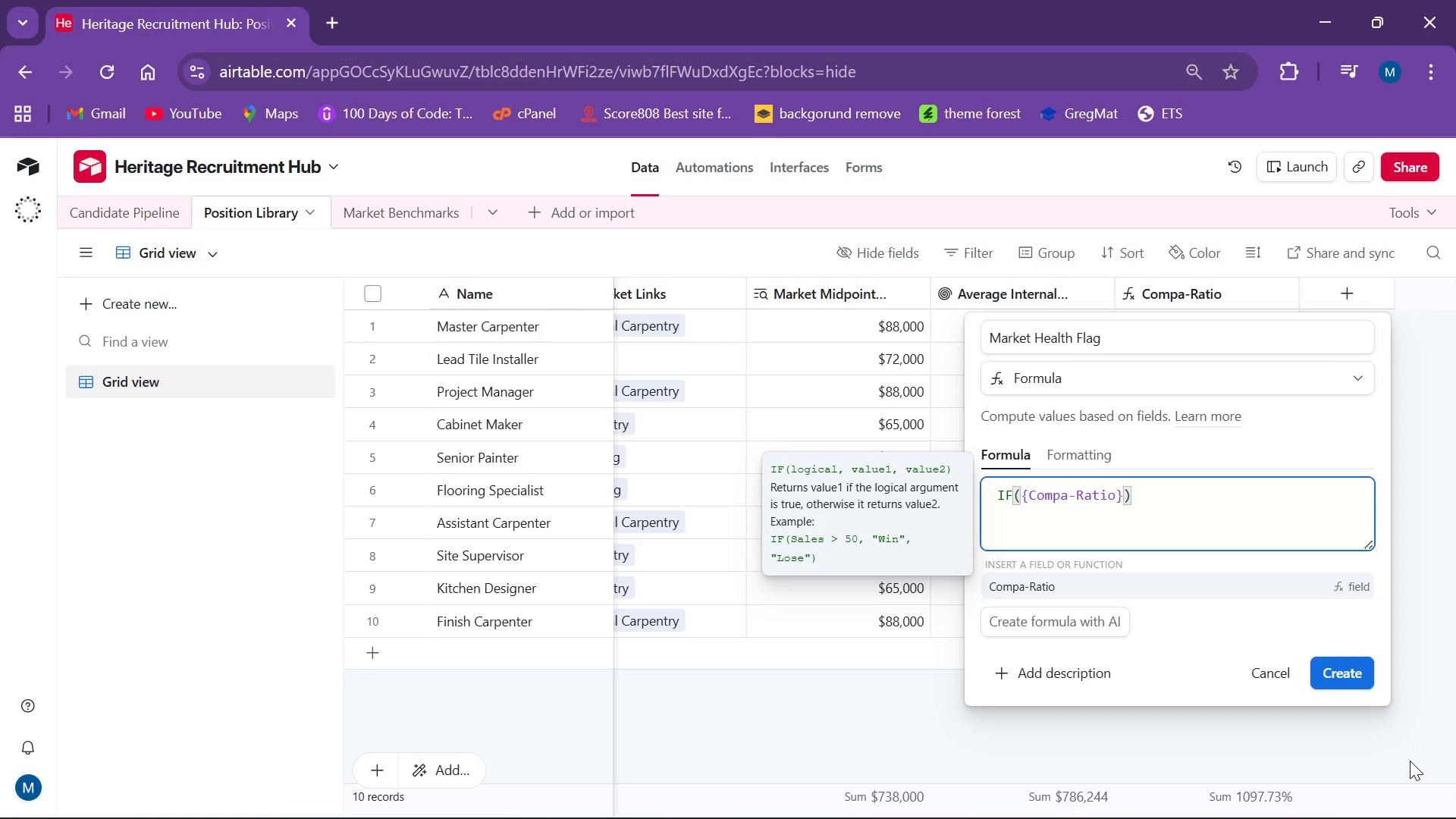 
key(End)
 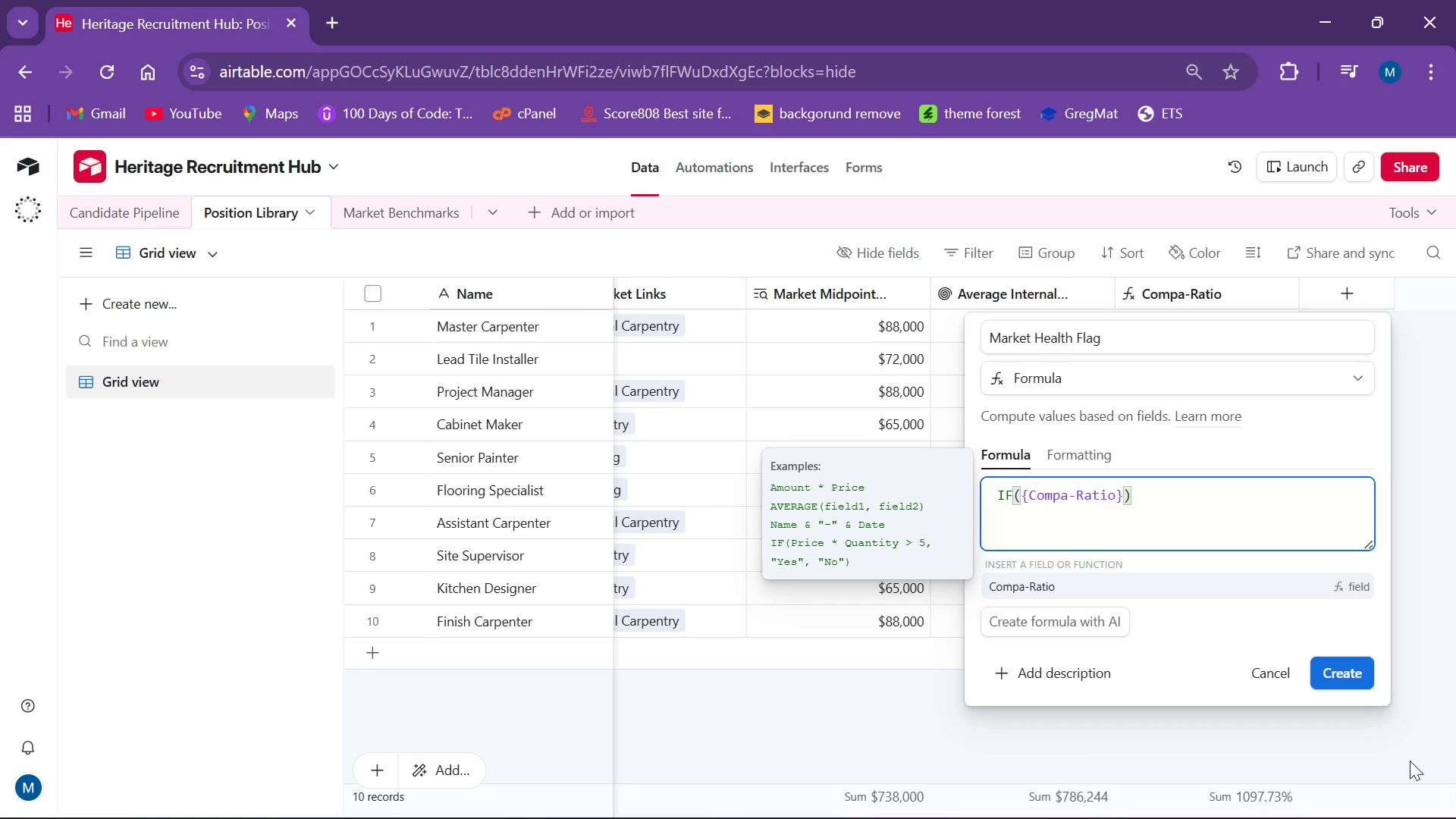 
key(ArrowLeft)
 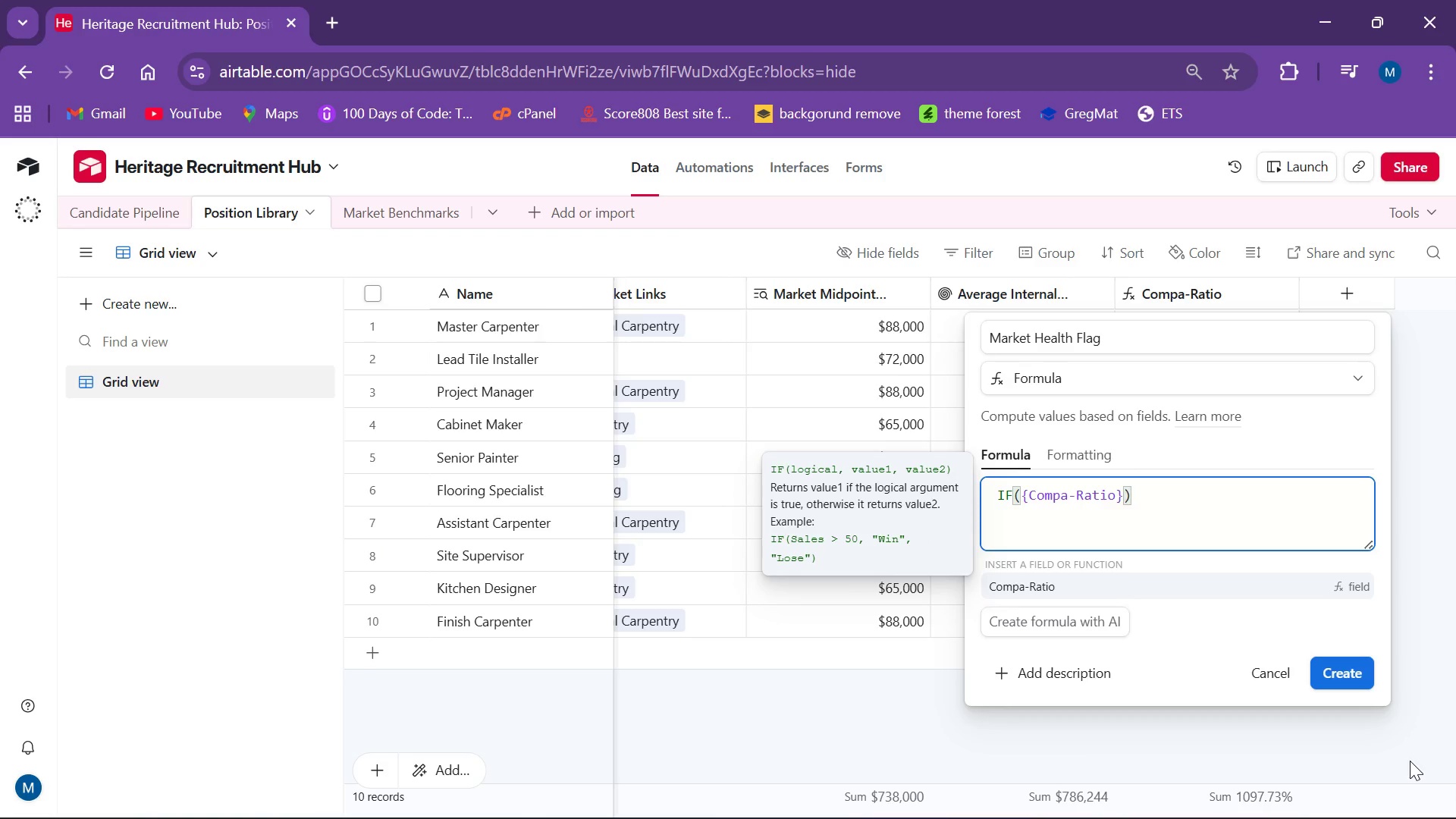 
type( < 0/90)
 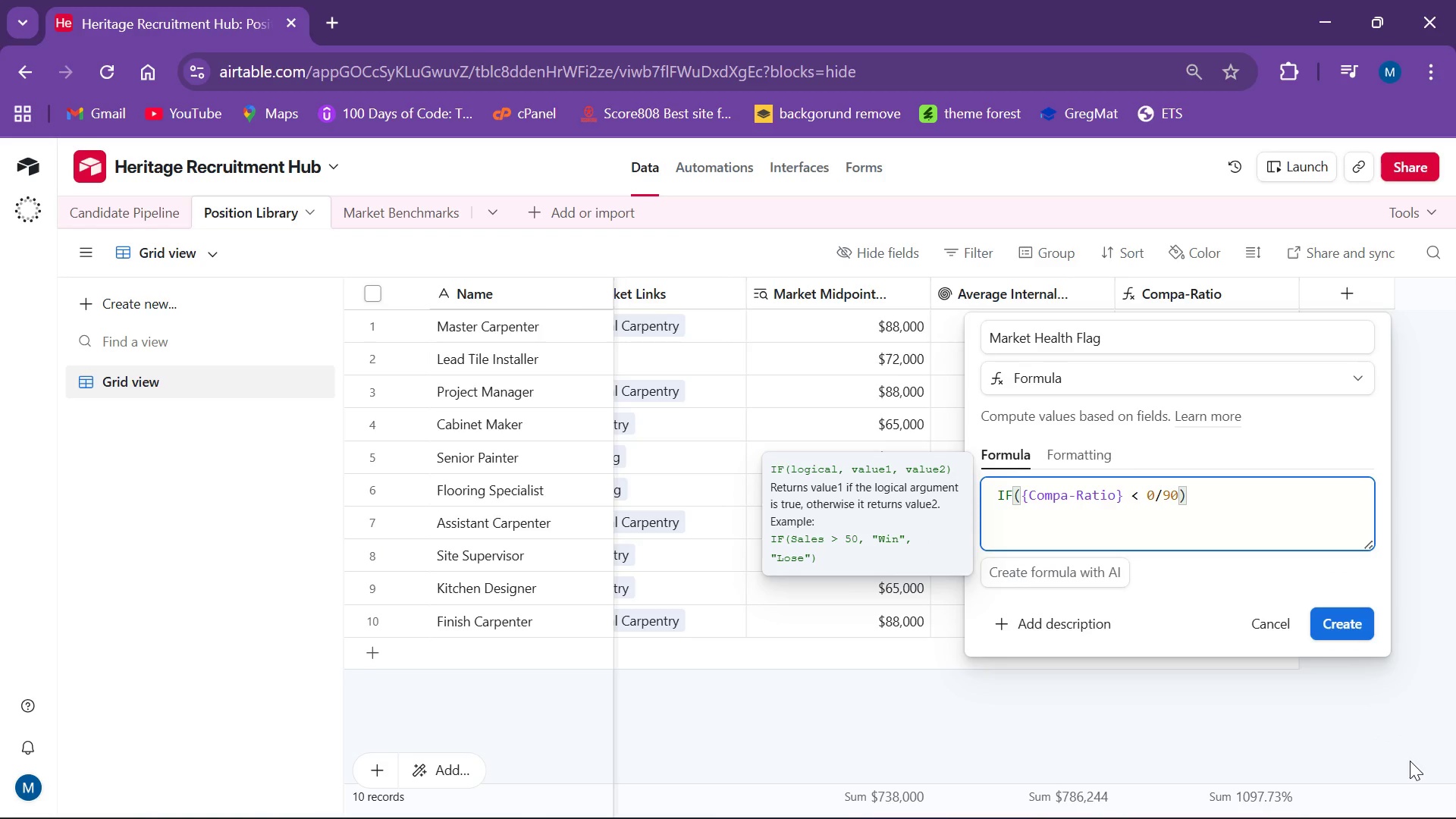 
type(, @High ri)
key(Backspace)
key(Backspace)
key(Backspace)
type( Rish)
 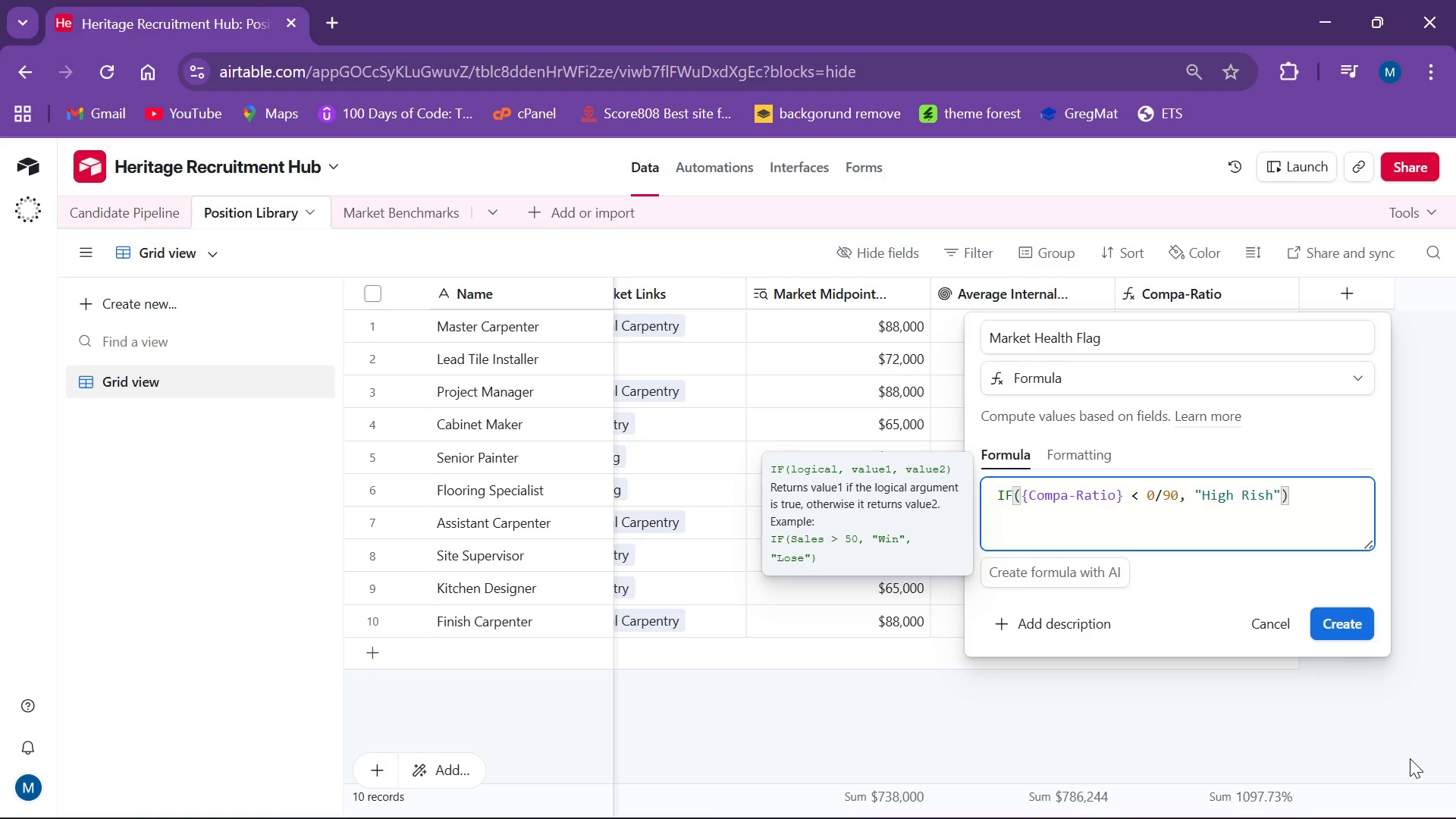 
left_click([330, 11])
 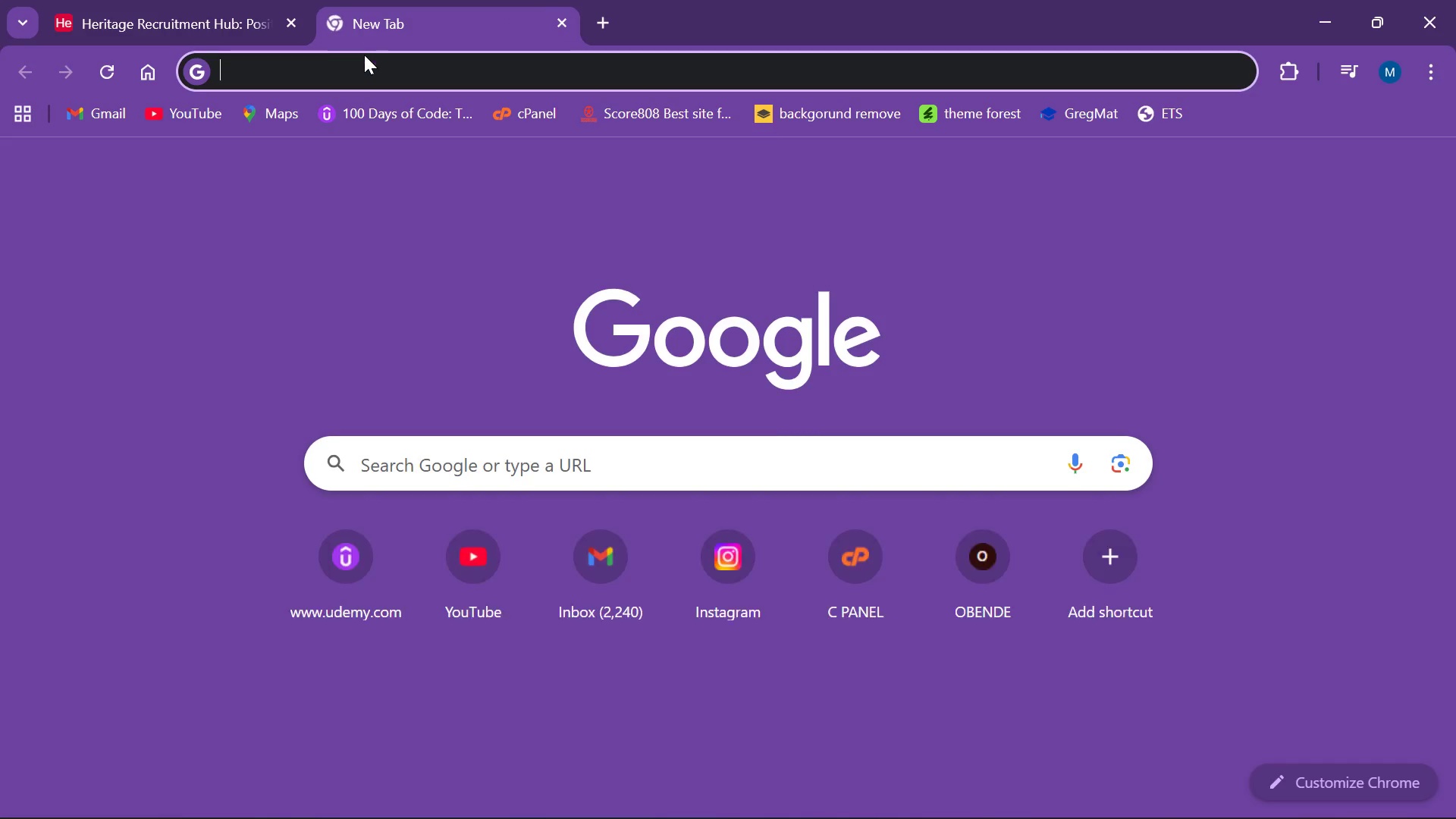 
left_click([365, 59])
 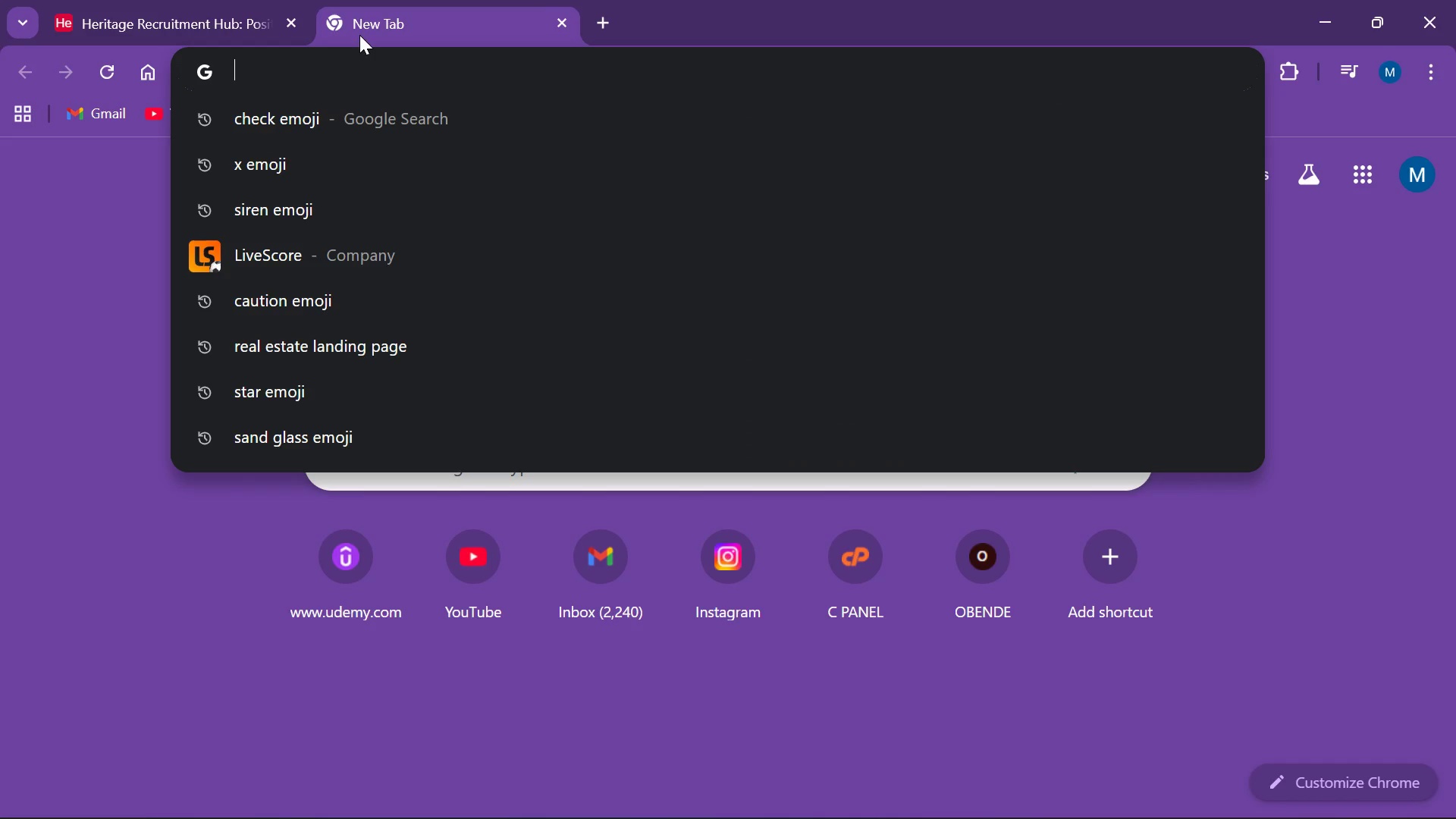 
type(red cr)
key(Backspace)
type(ic)
 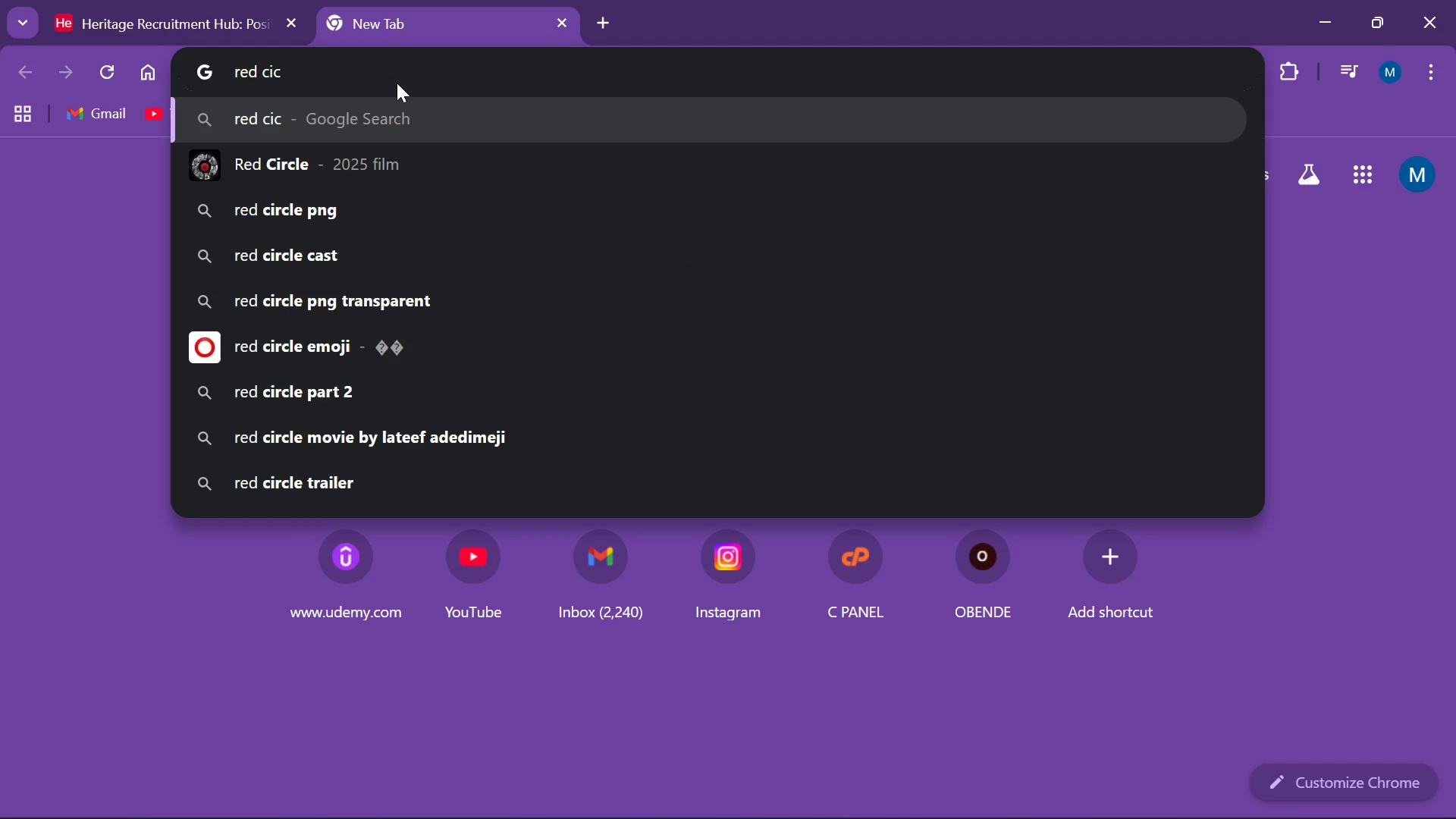 
key(Equal)
 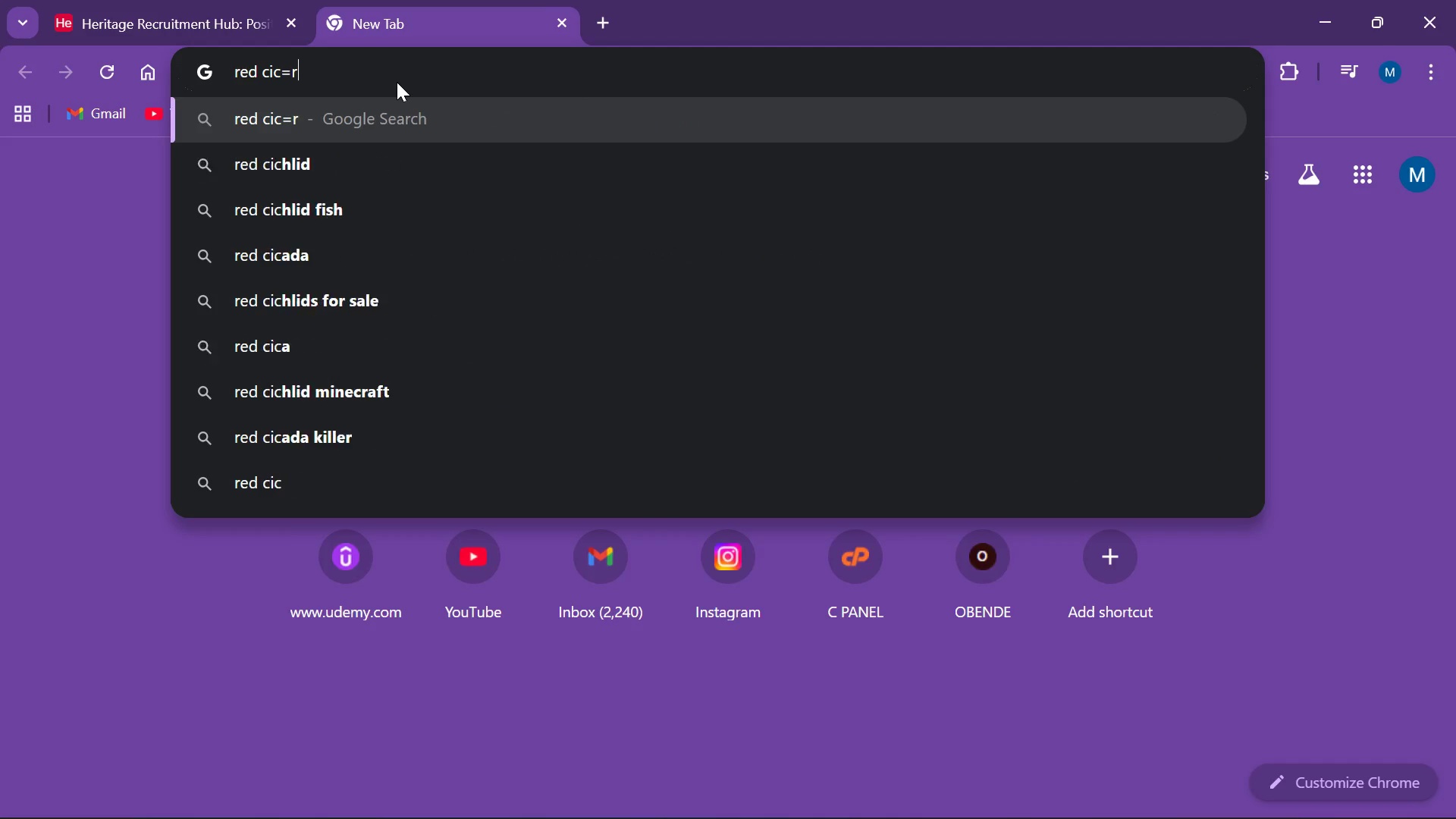 
key(R)
 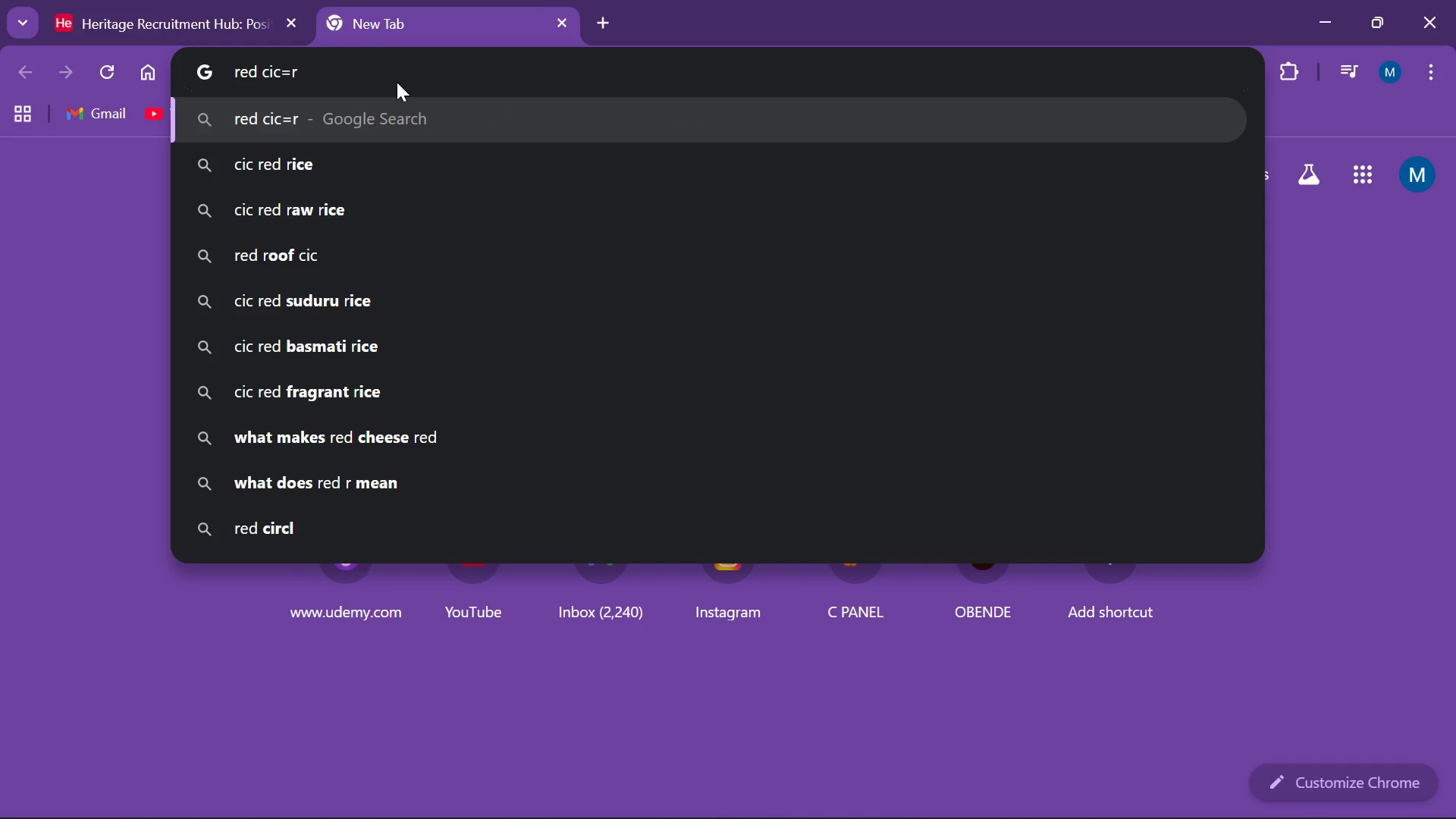 
key(Backspace)
 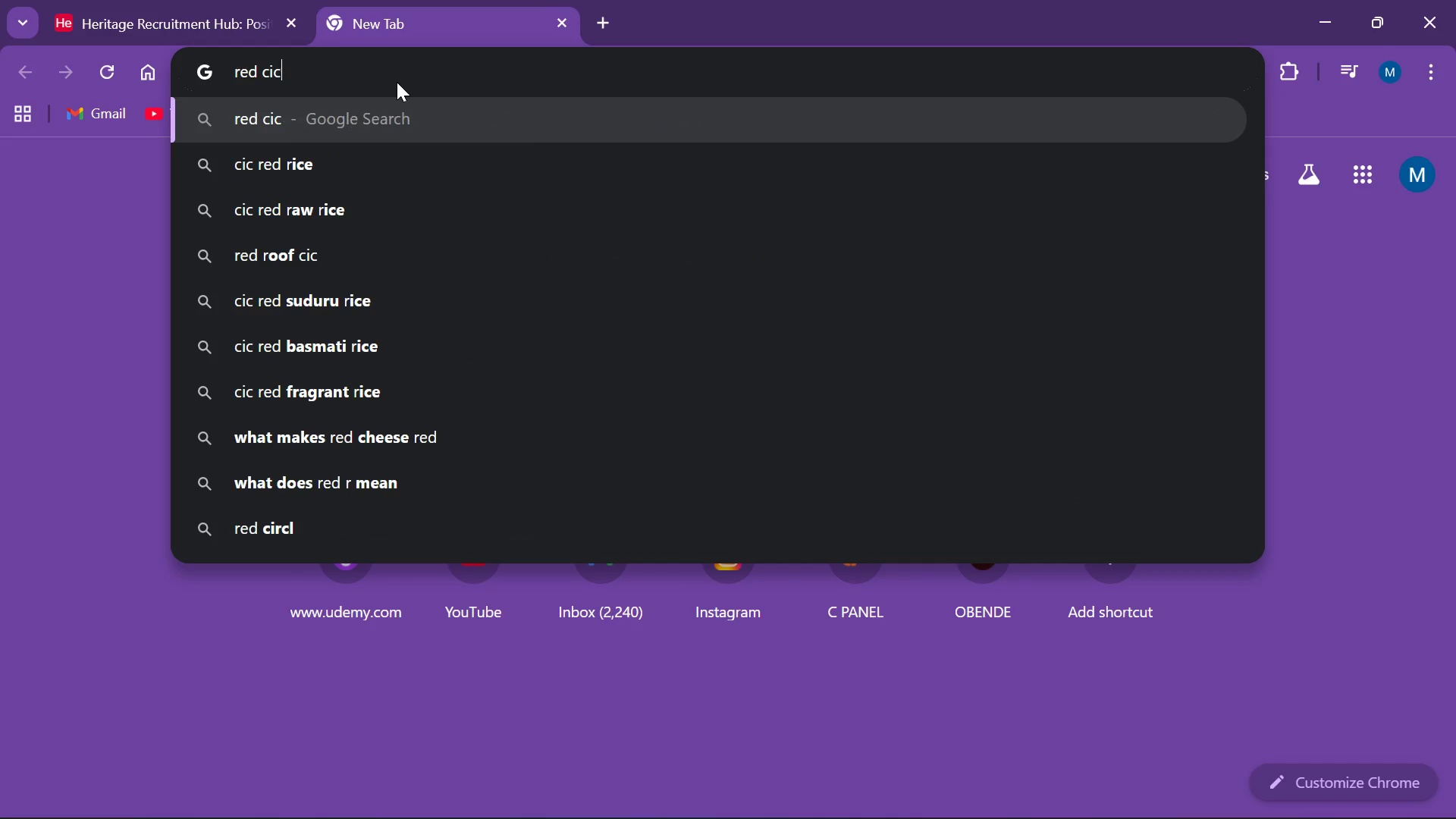 
key(Backspace)
 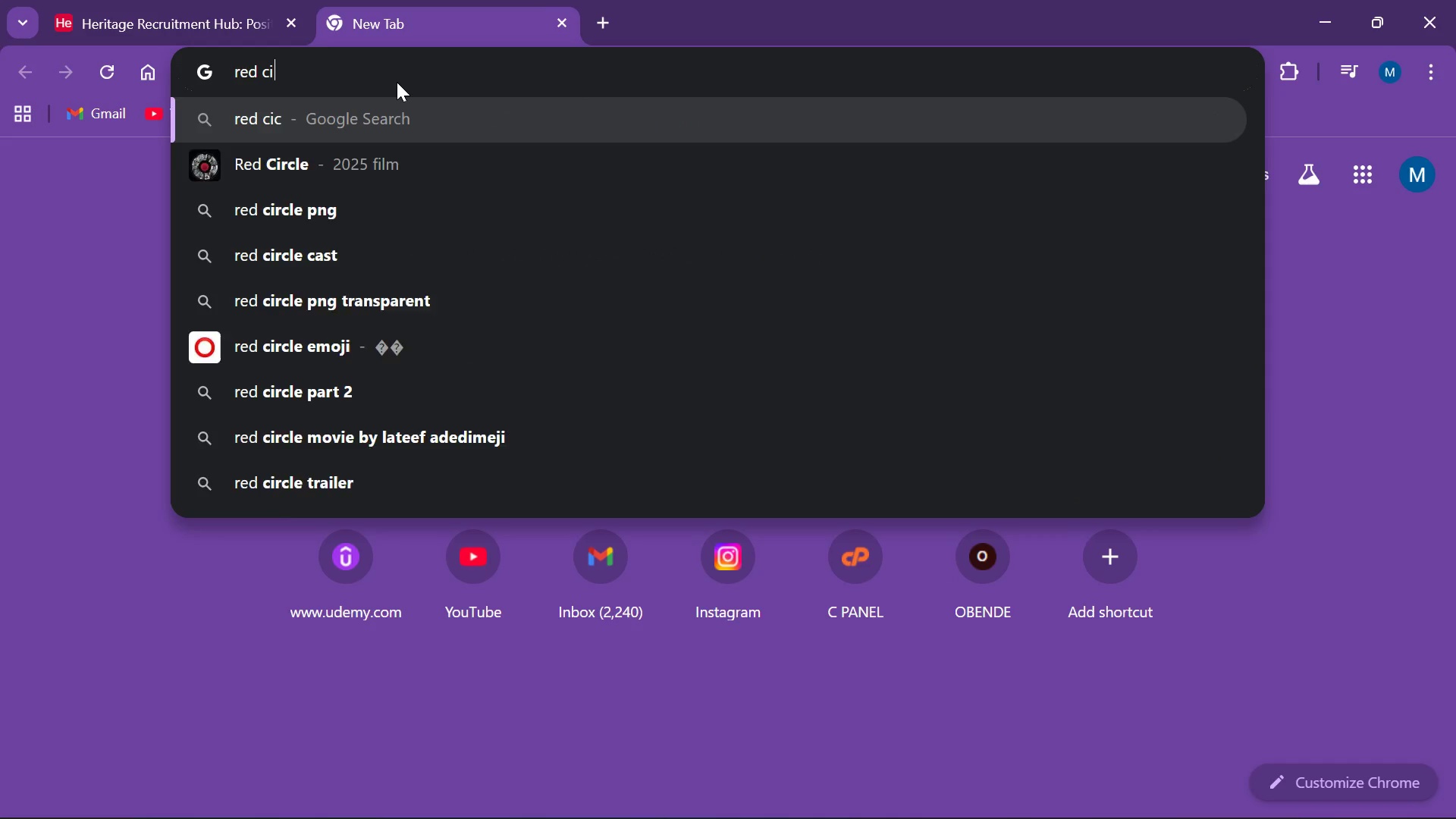 
key(Backspace)
 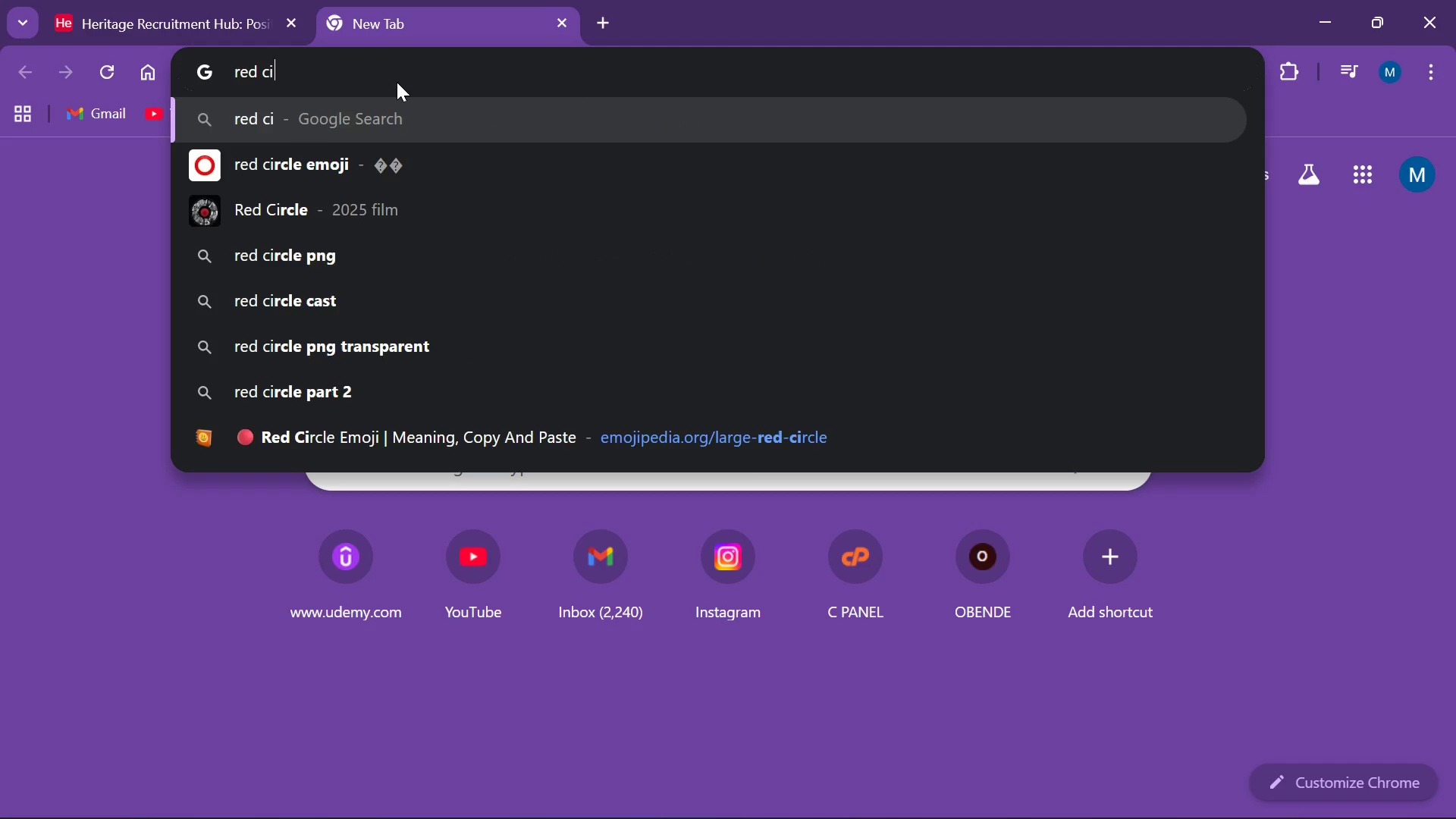 
key(R)
 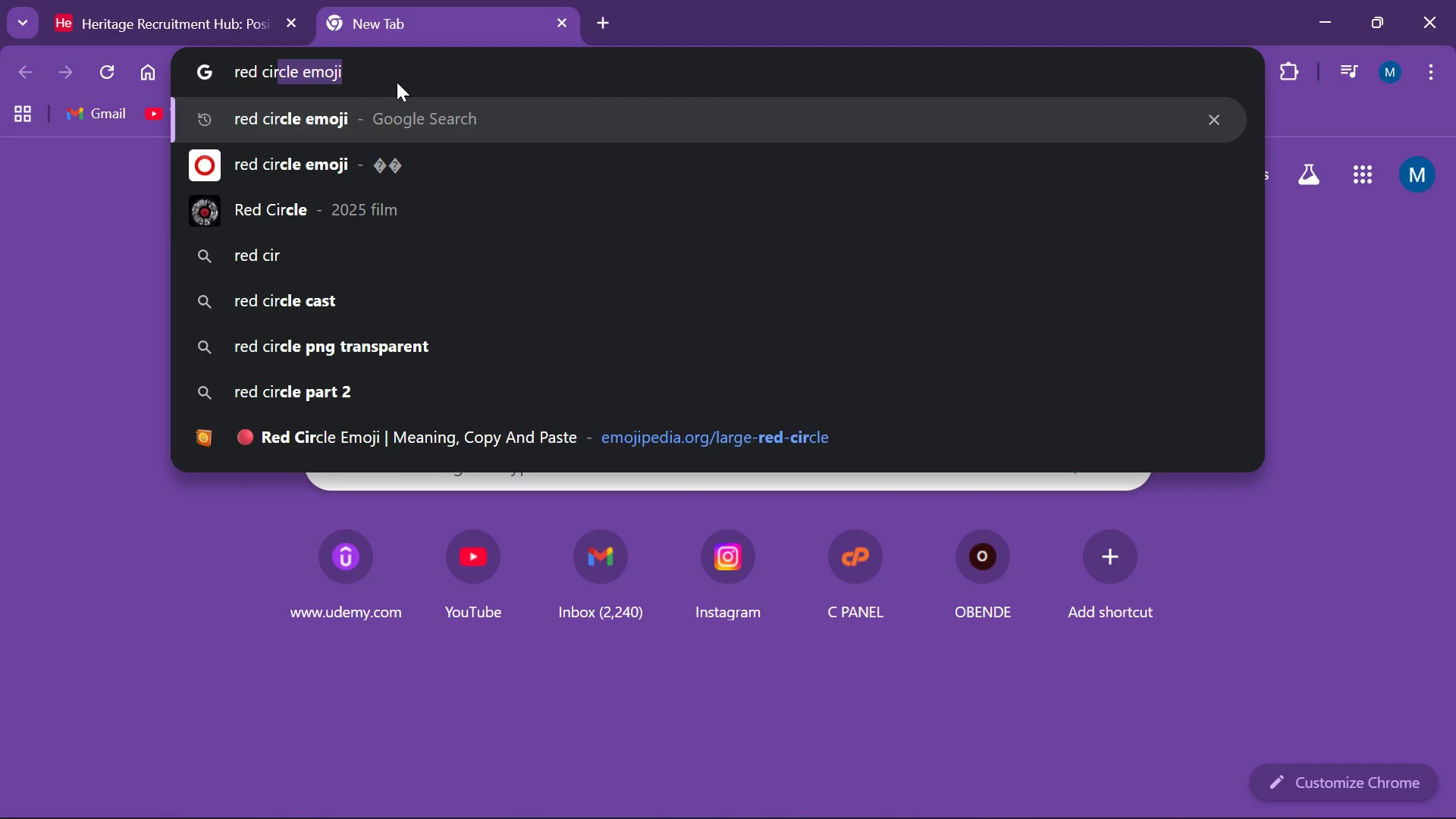 
key(Enter)
 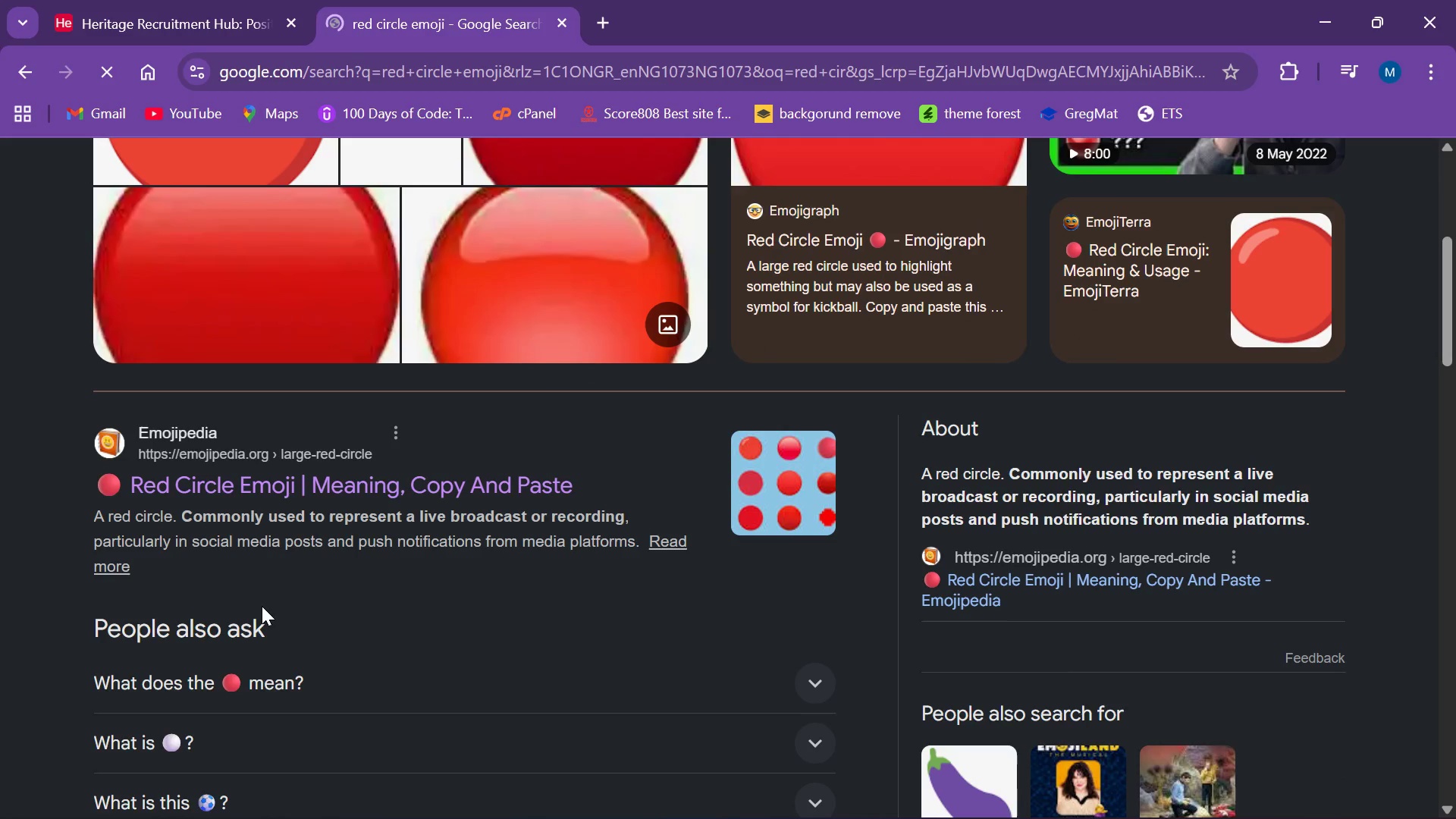 
left_click([305, 438])
 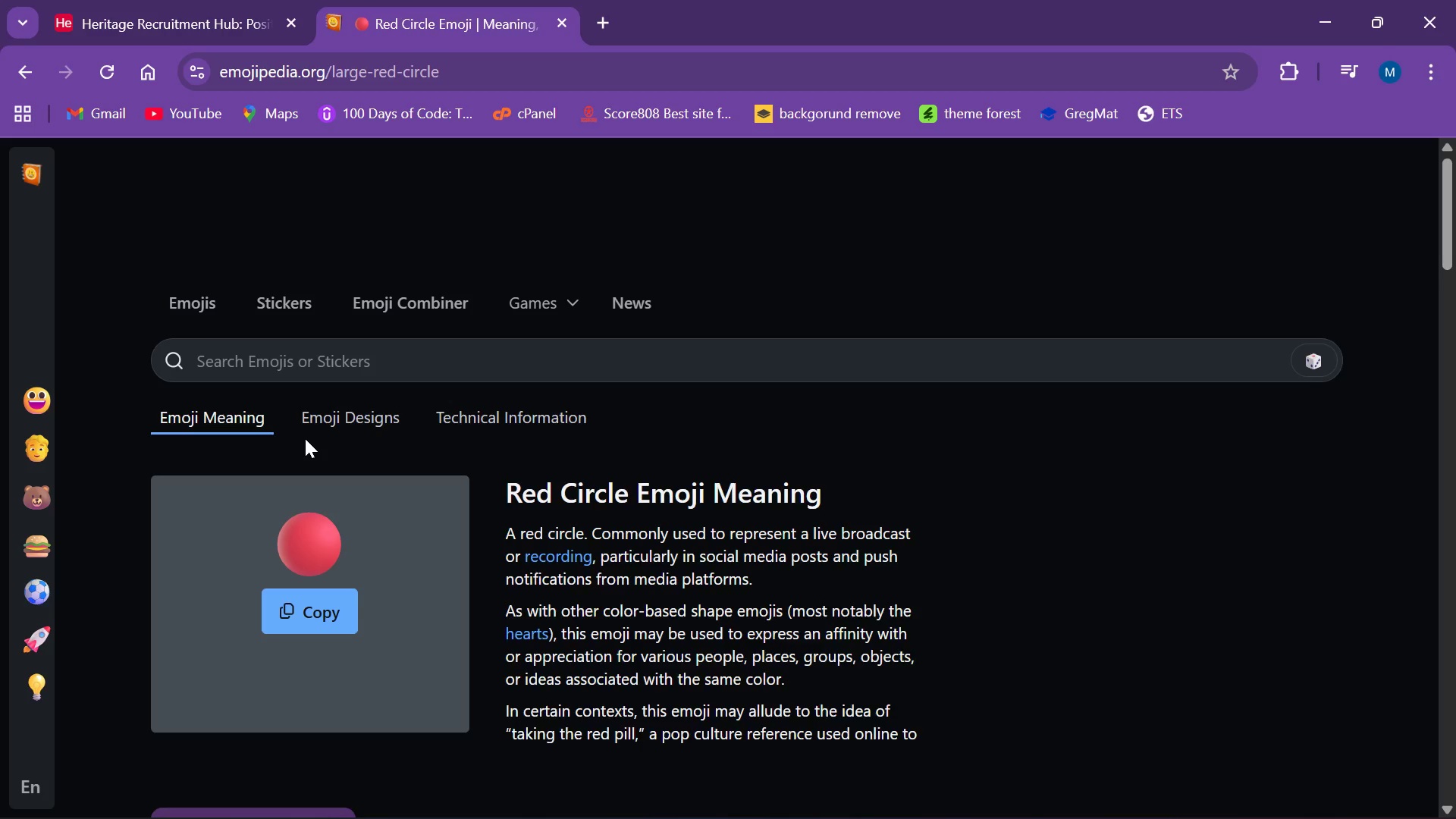 
left_click([318, 624])
 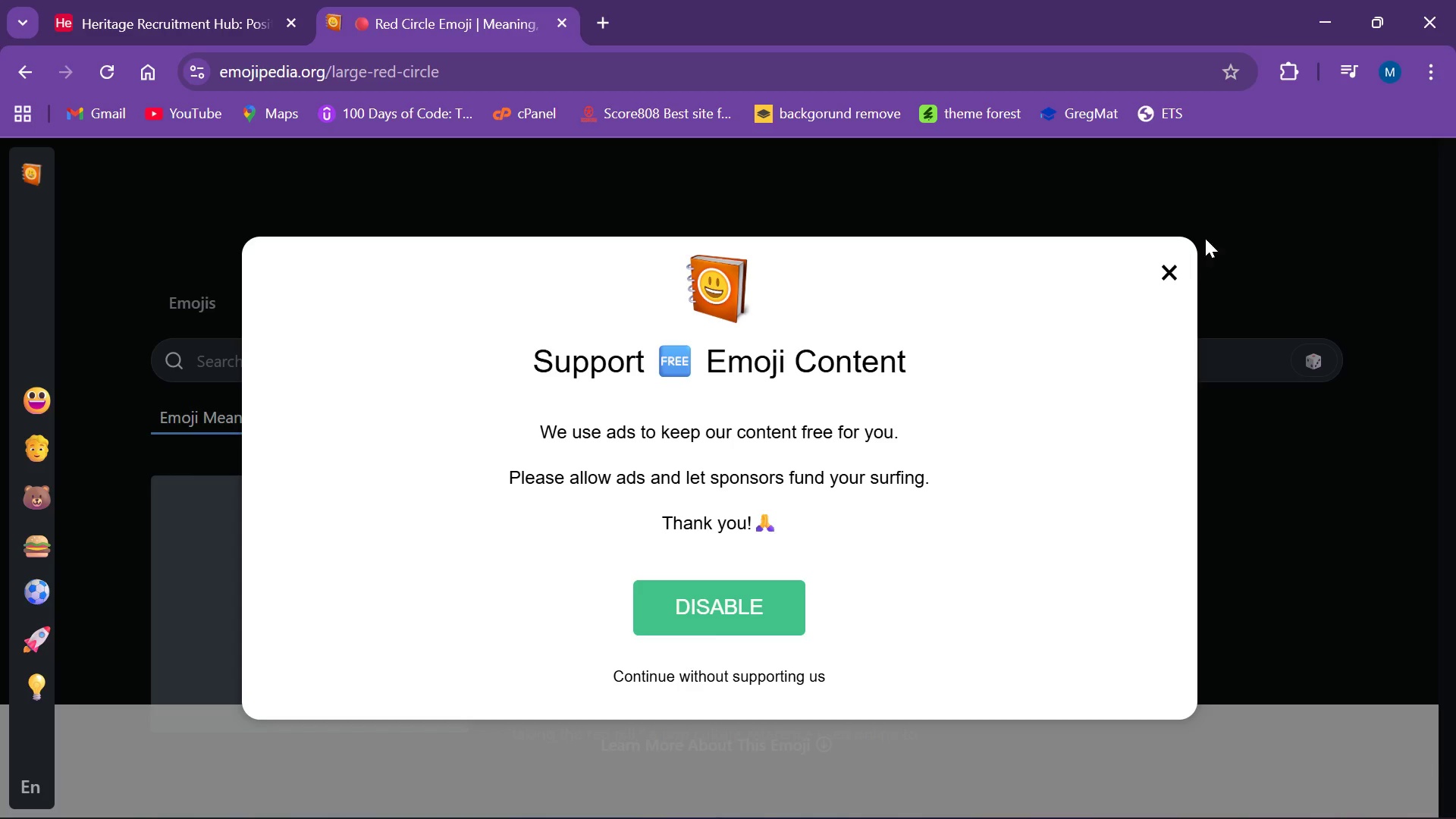 
wait(5.34)
 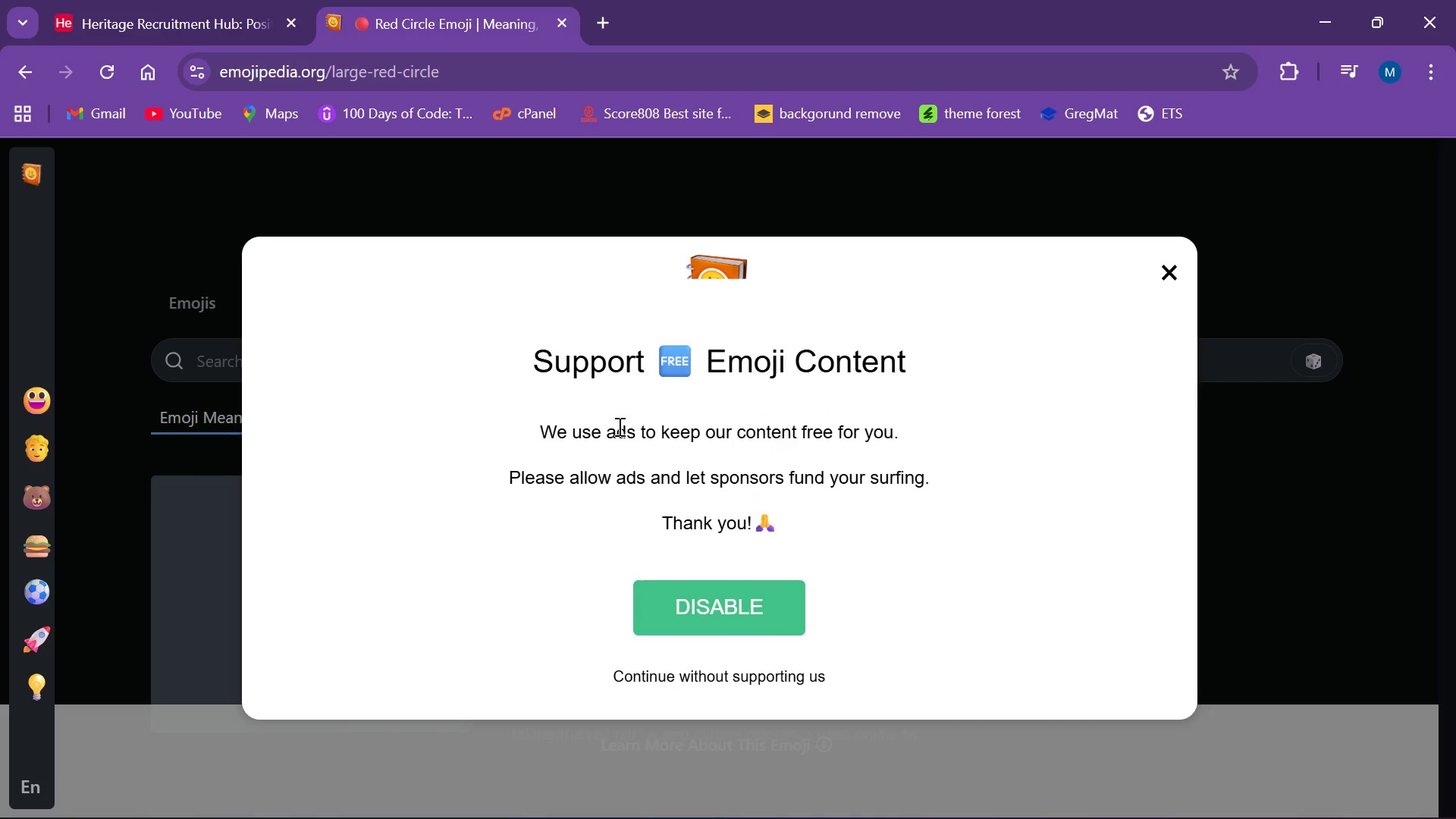 
left_click([1173, 271])
 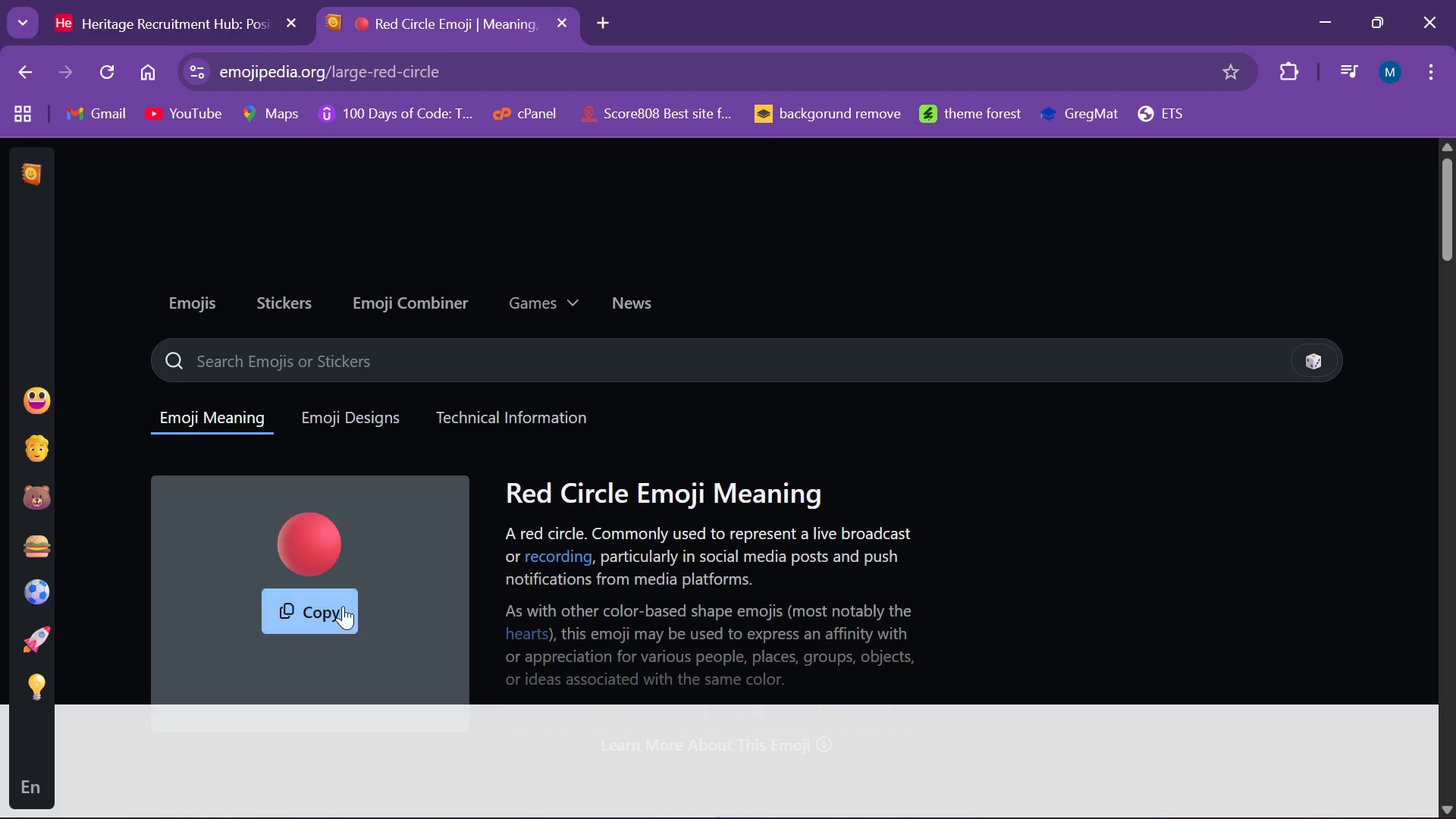 
left_click([316, 607])
 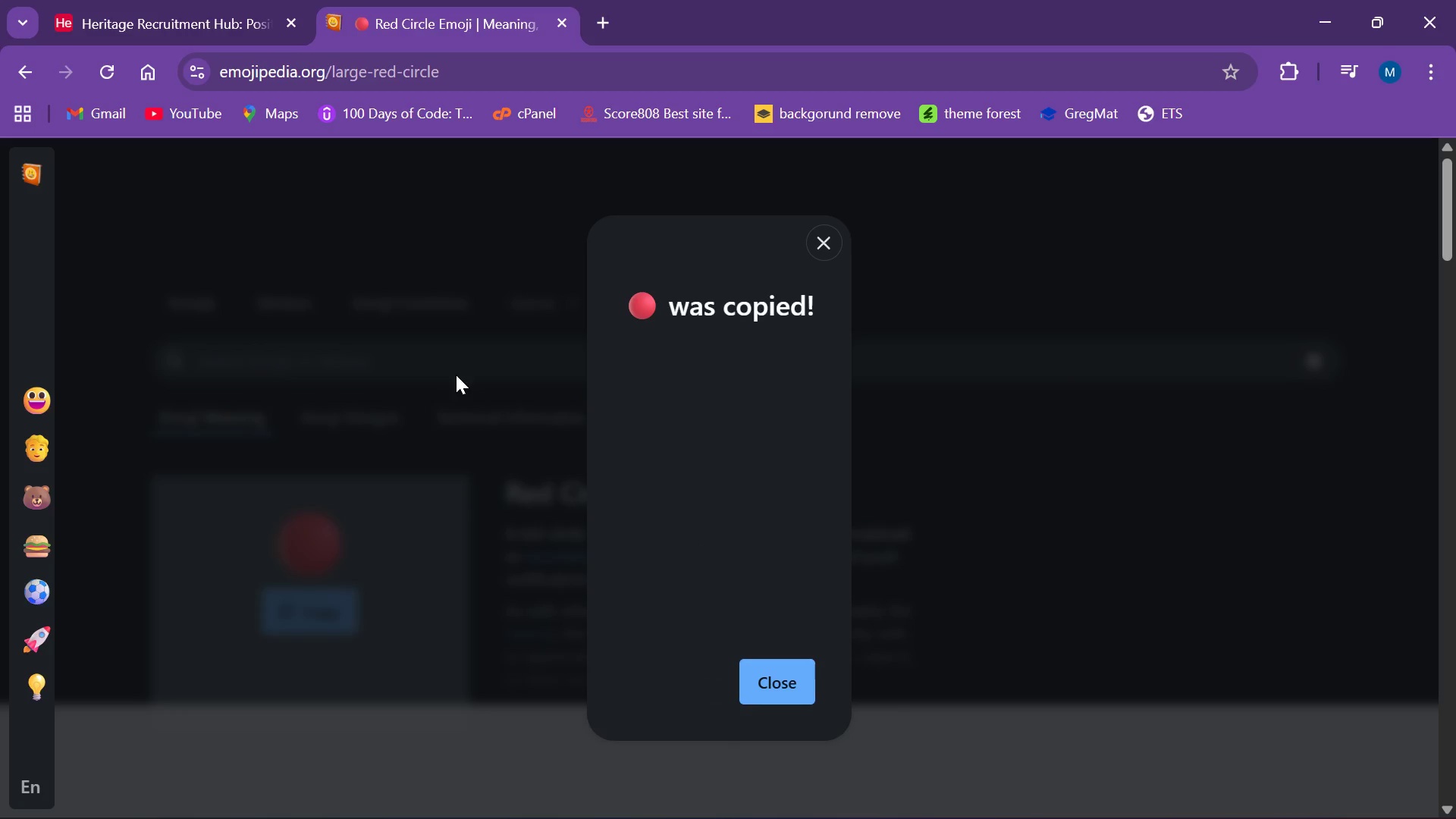 
left_click([127, 0])
 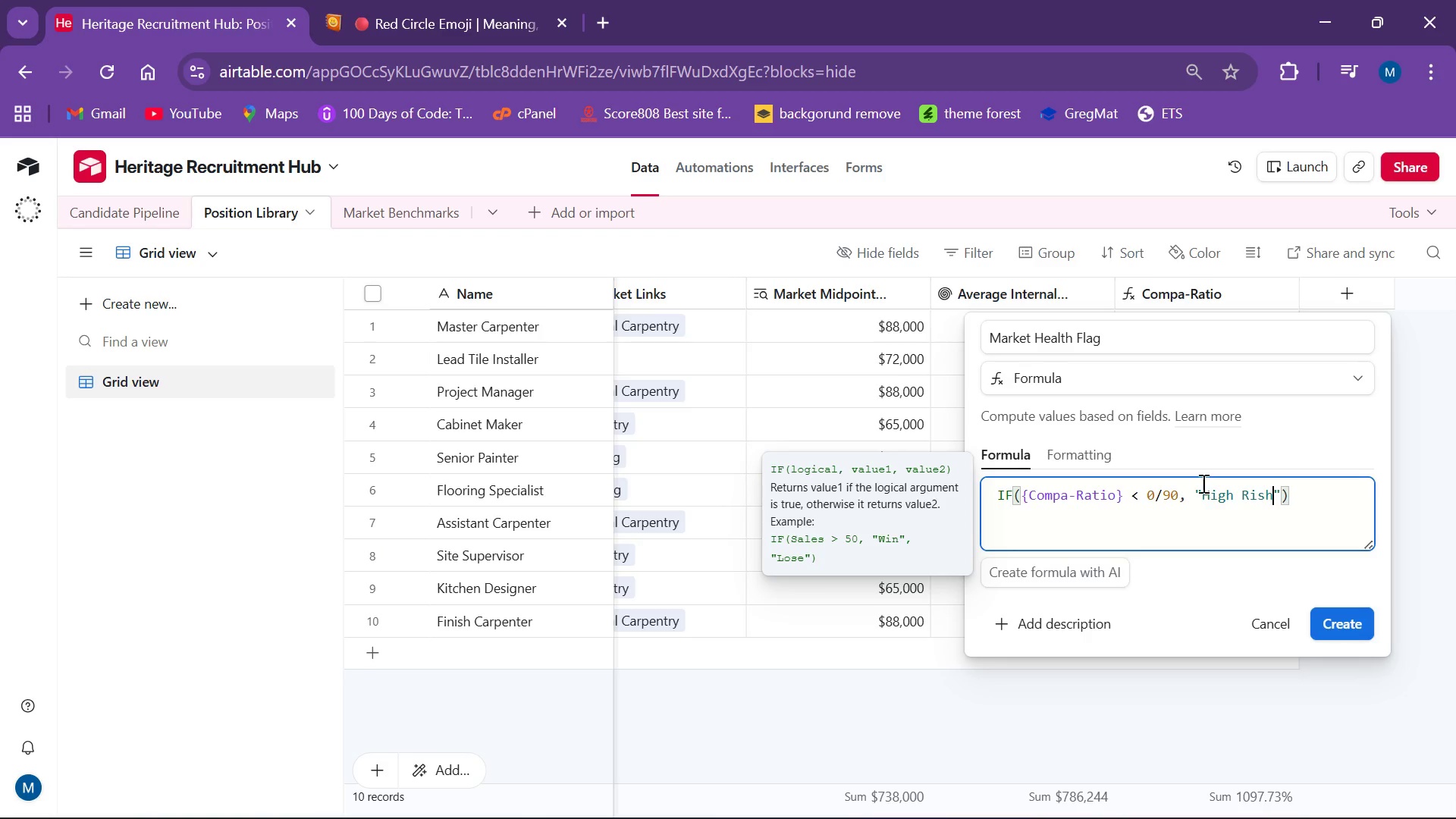 
left_click([1202, 491])
 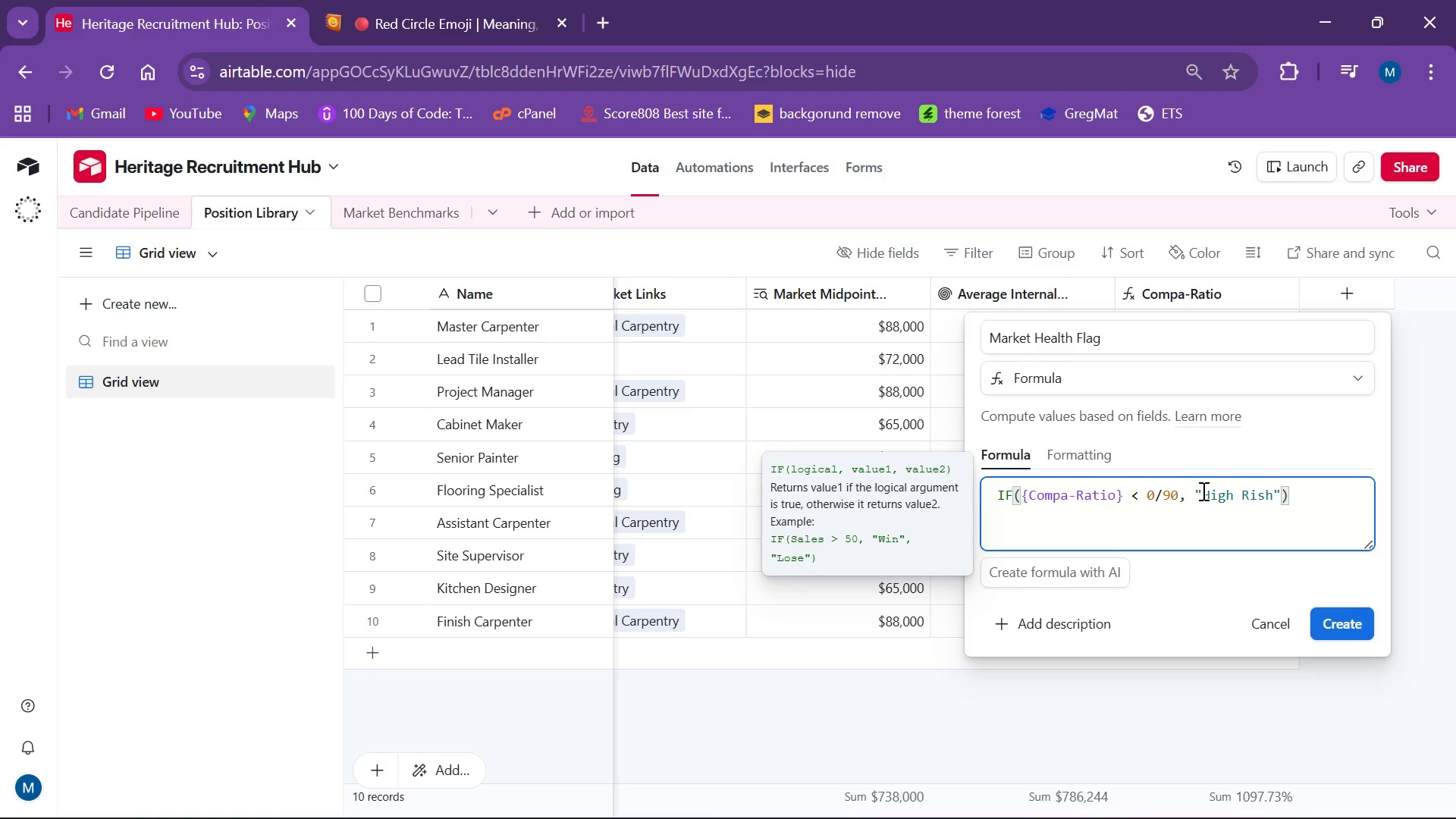 
key(Control+V)
 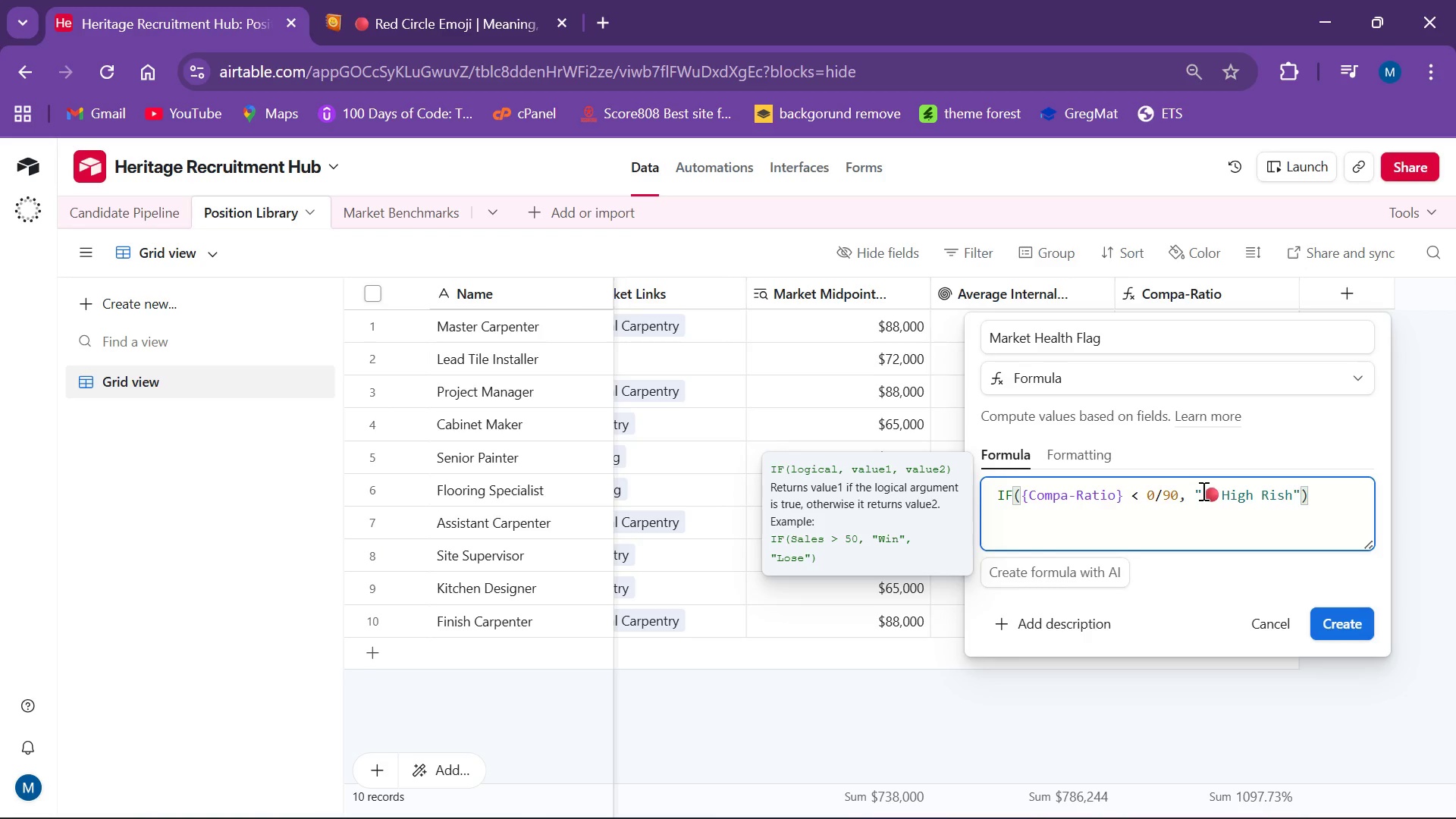 
key(Space)
 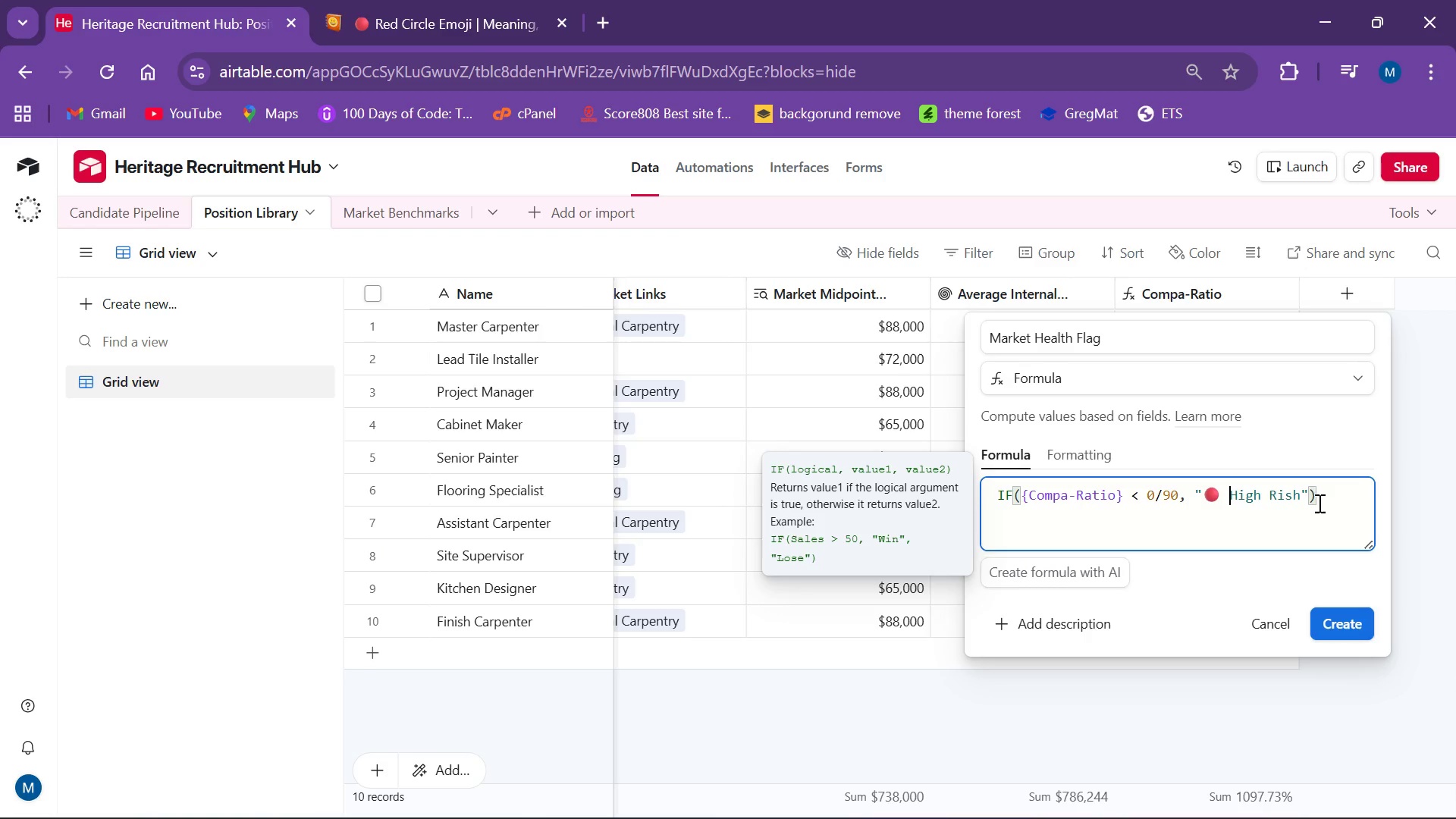 
wait(5.44)
 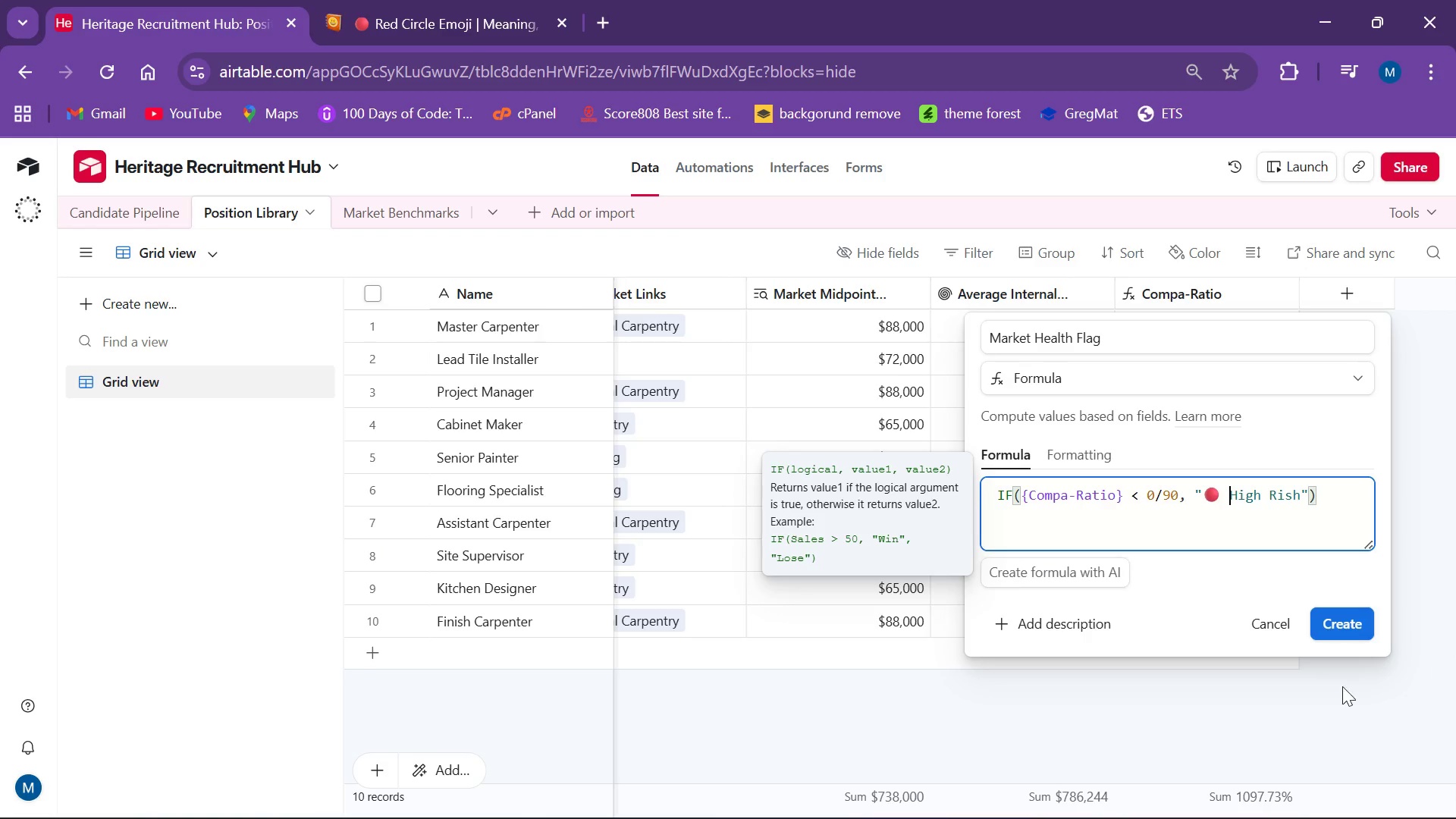 
left_click([1308, 491])
 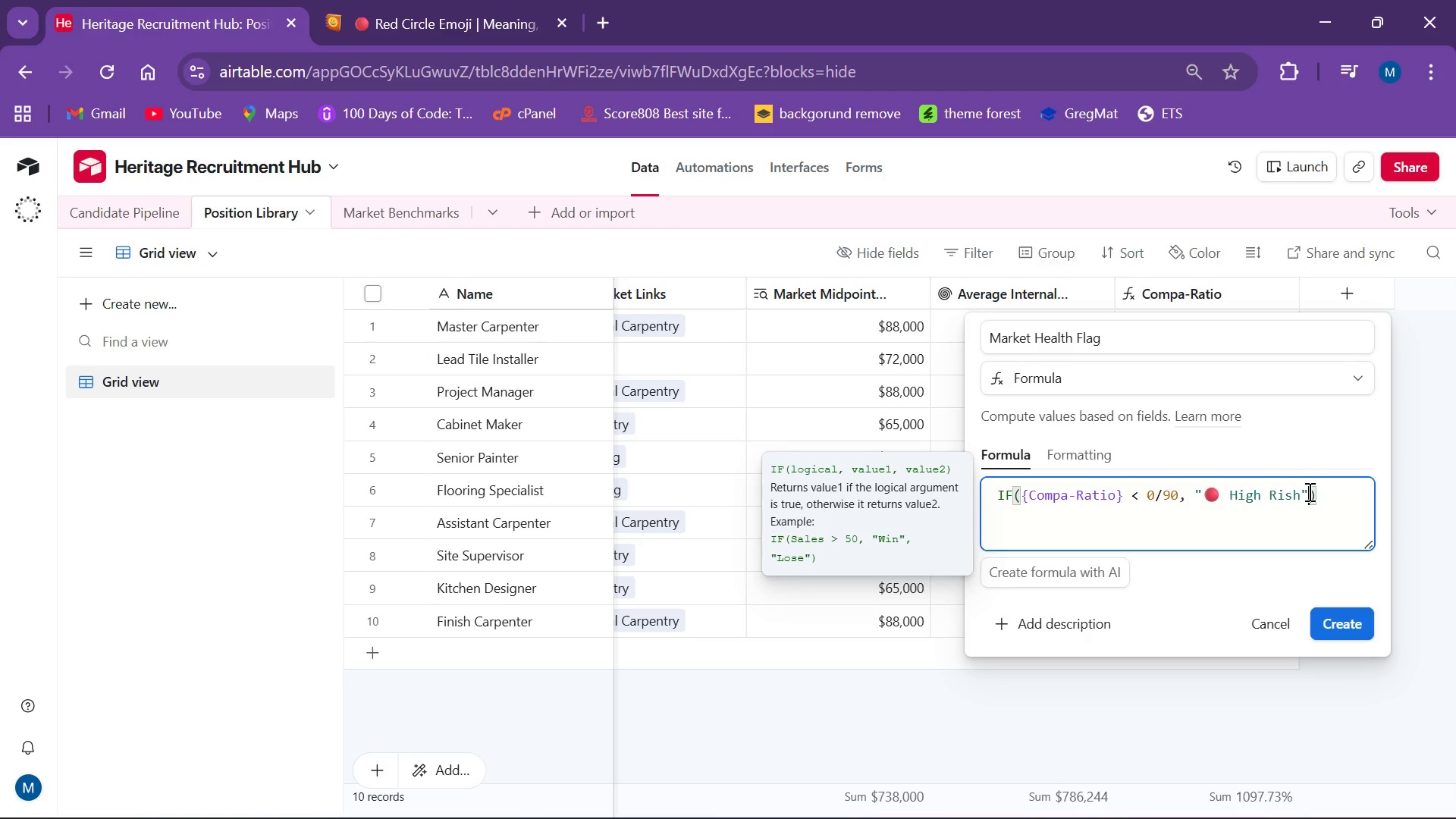 
type(, IF()
 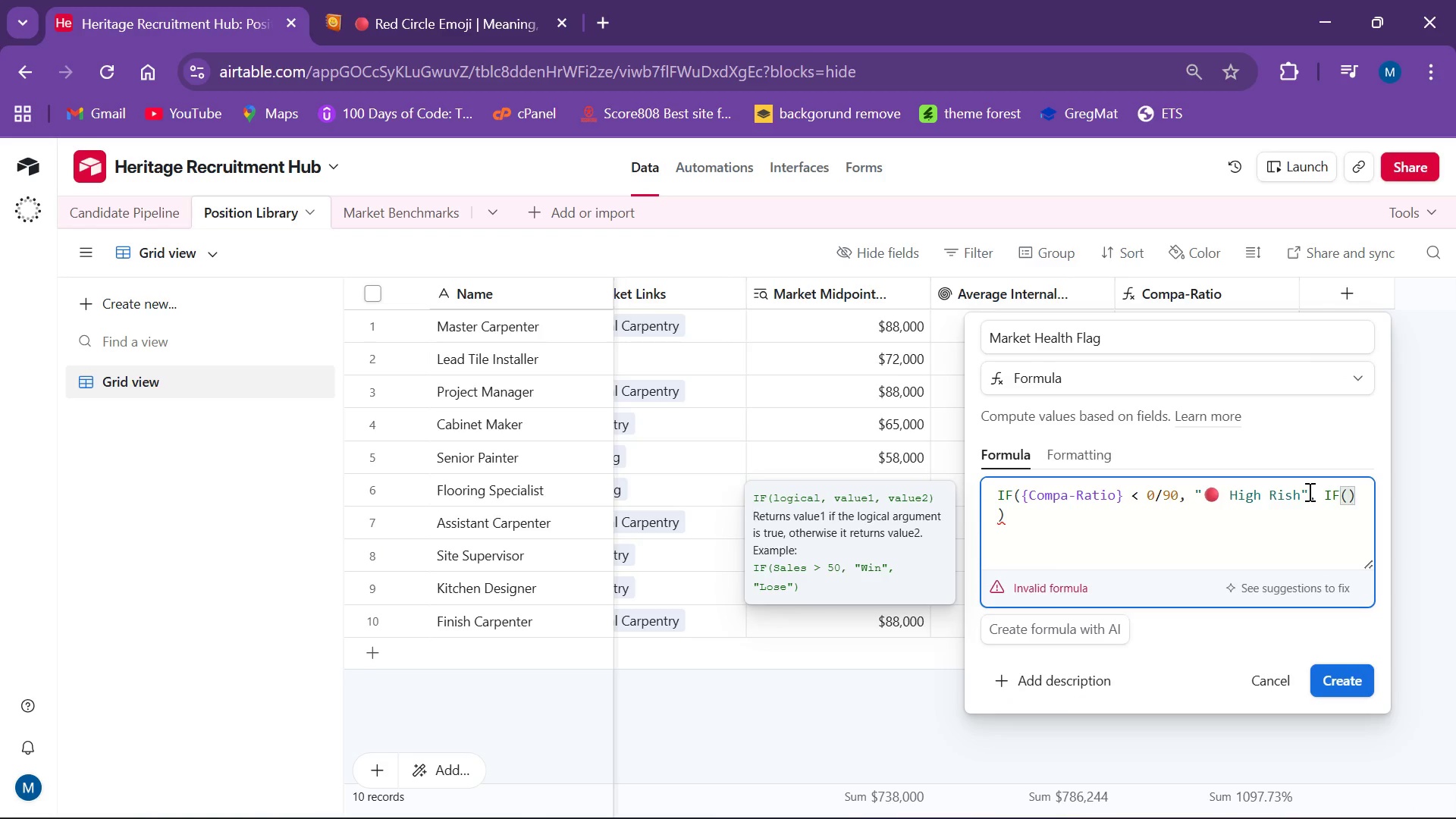 
type({Compa-E)
key(Backspace)
type(Ratio)
 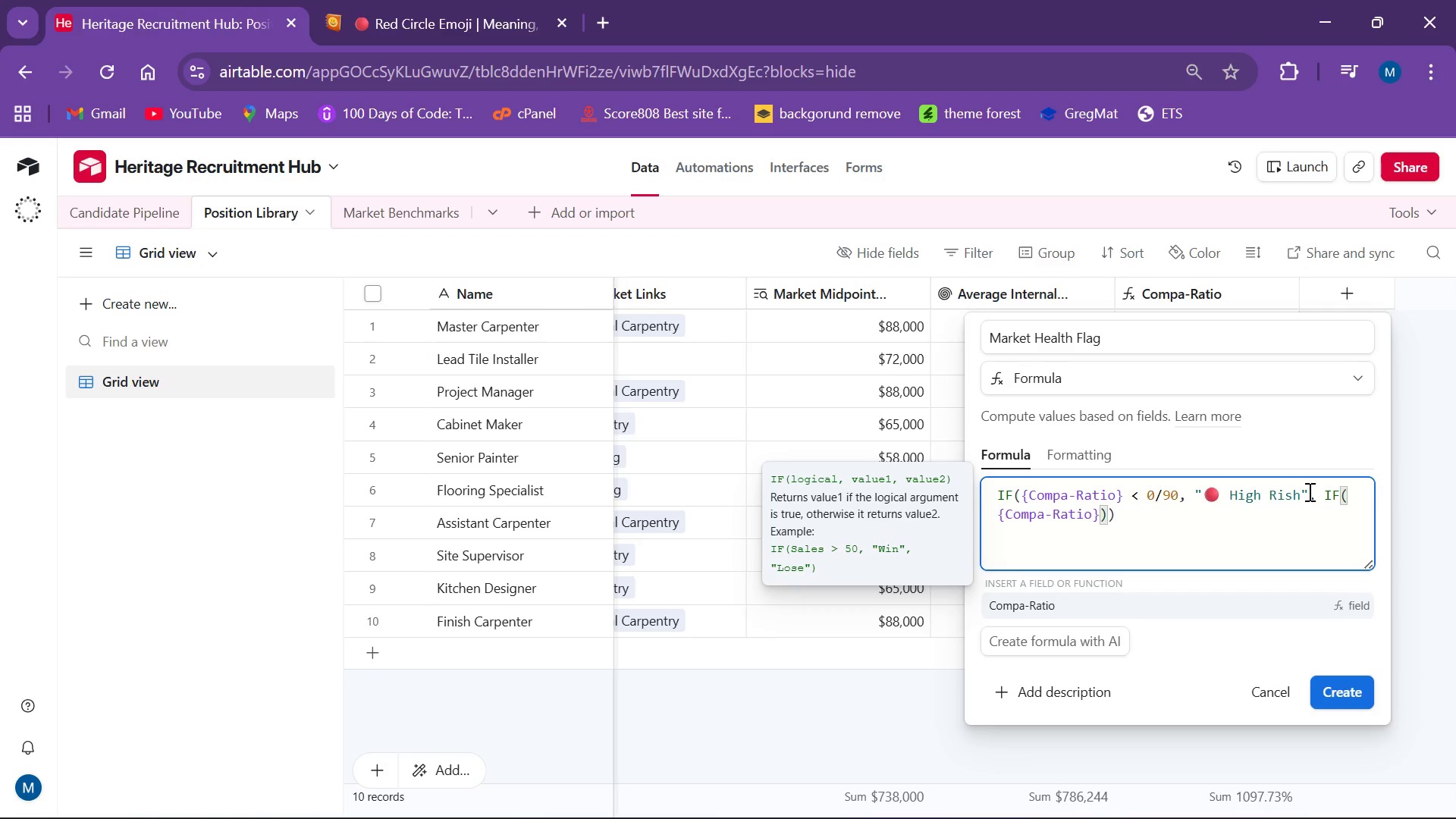 
key(ArrowRight)
 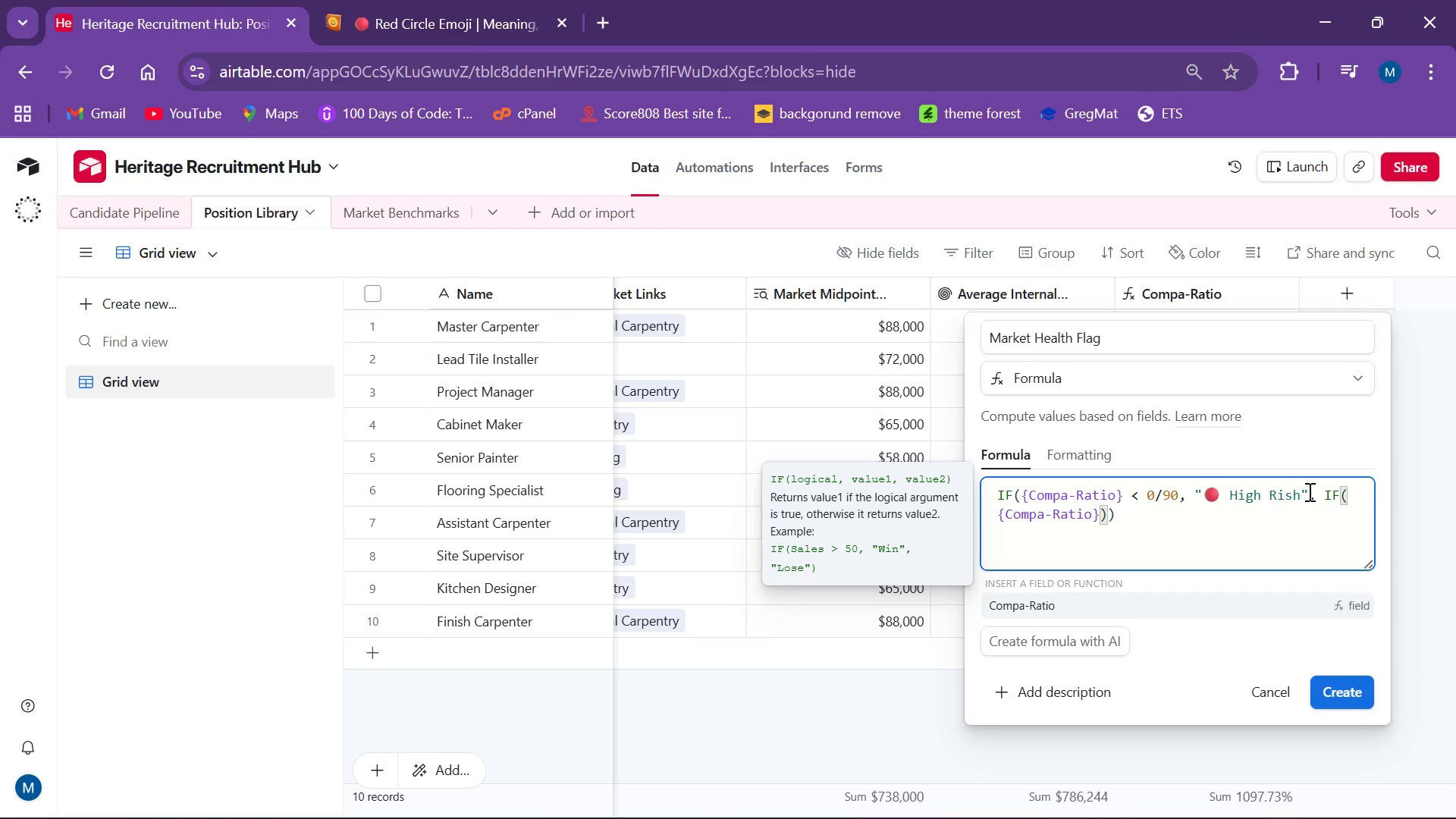 
type(< 1.00)
 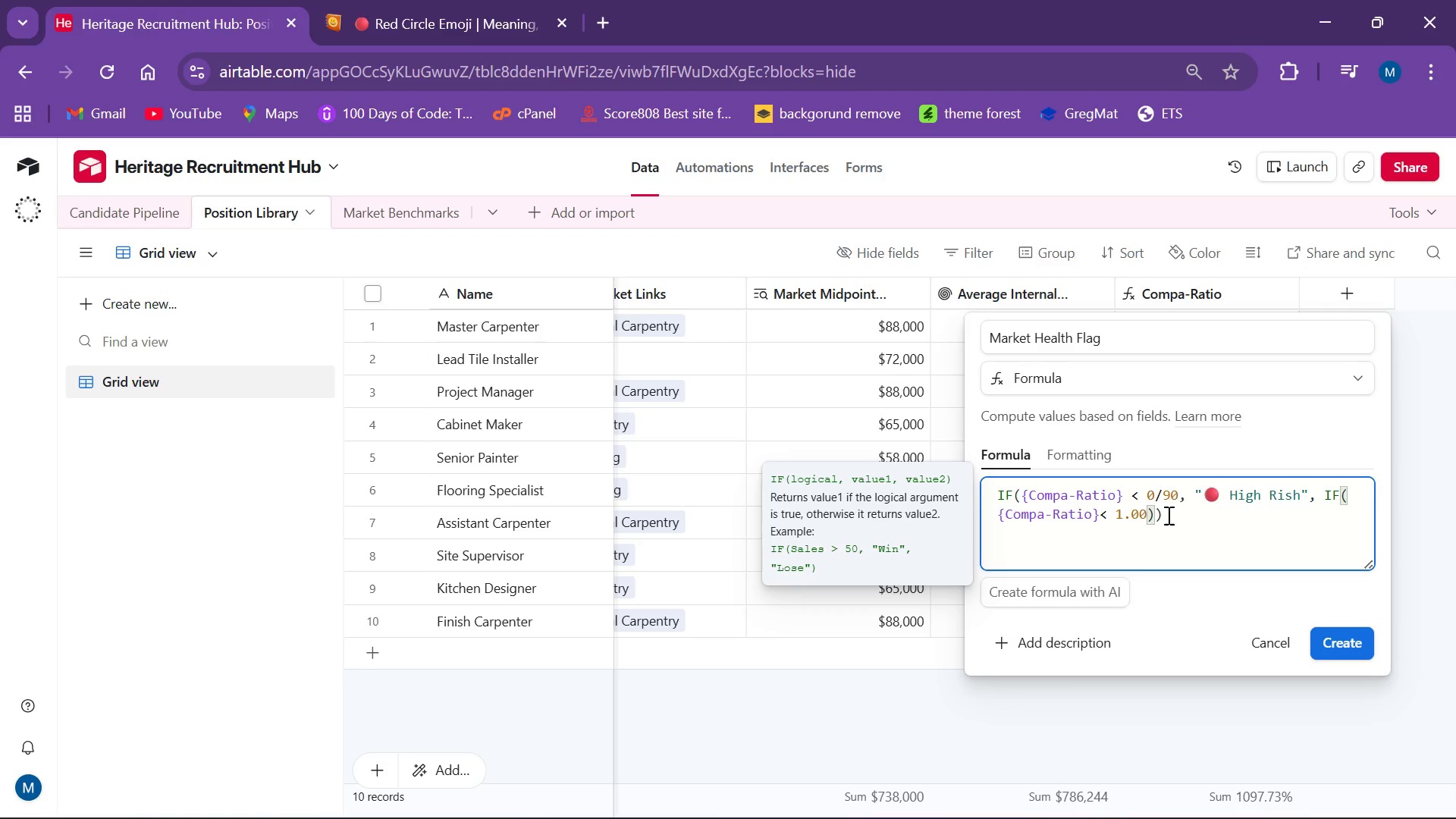 
wait(6.19)
 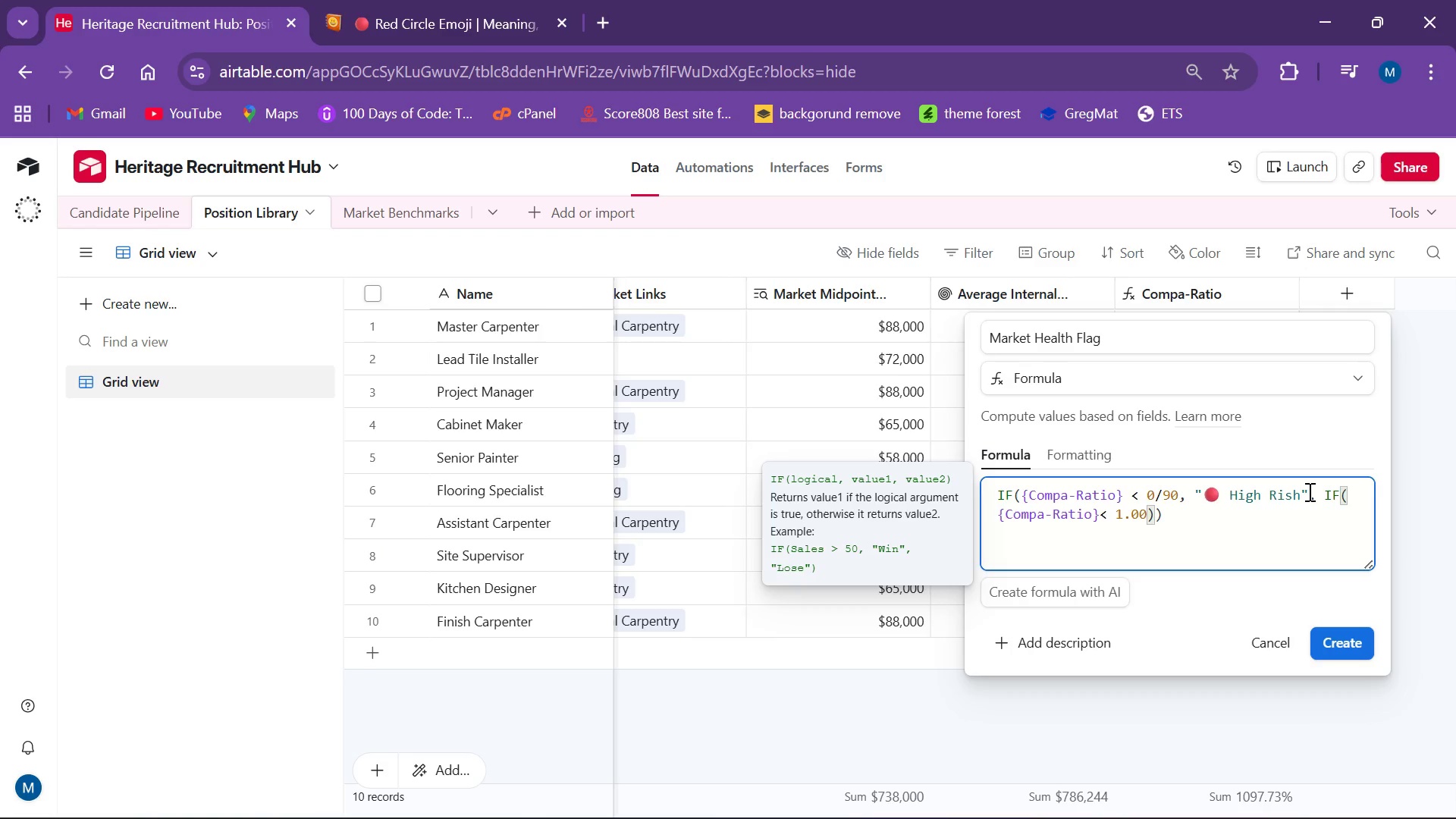 
left_click([1159, 491])
 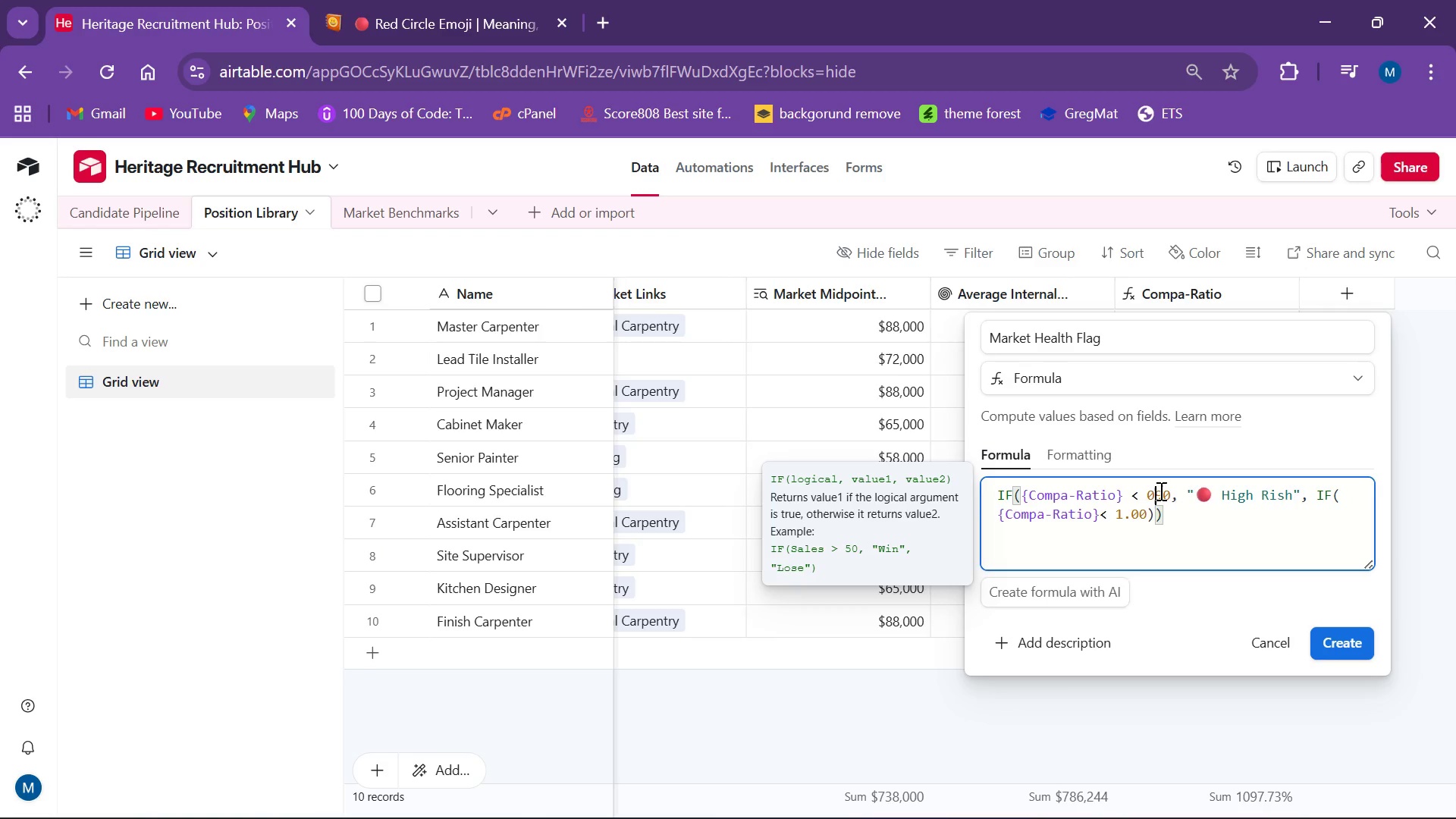 
key(Backspace)
 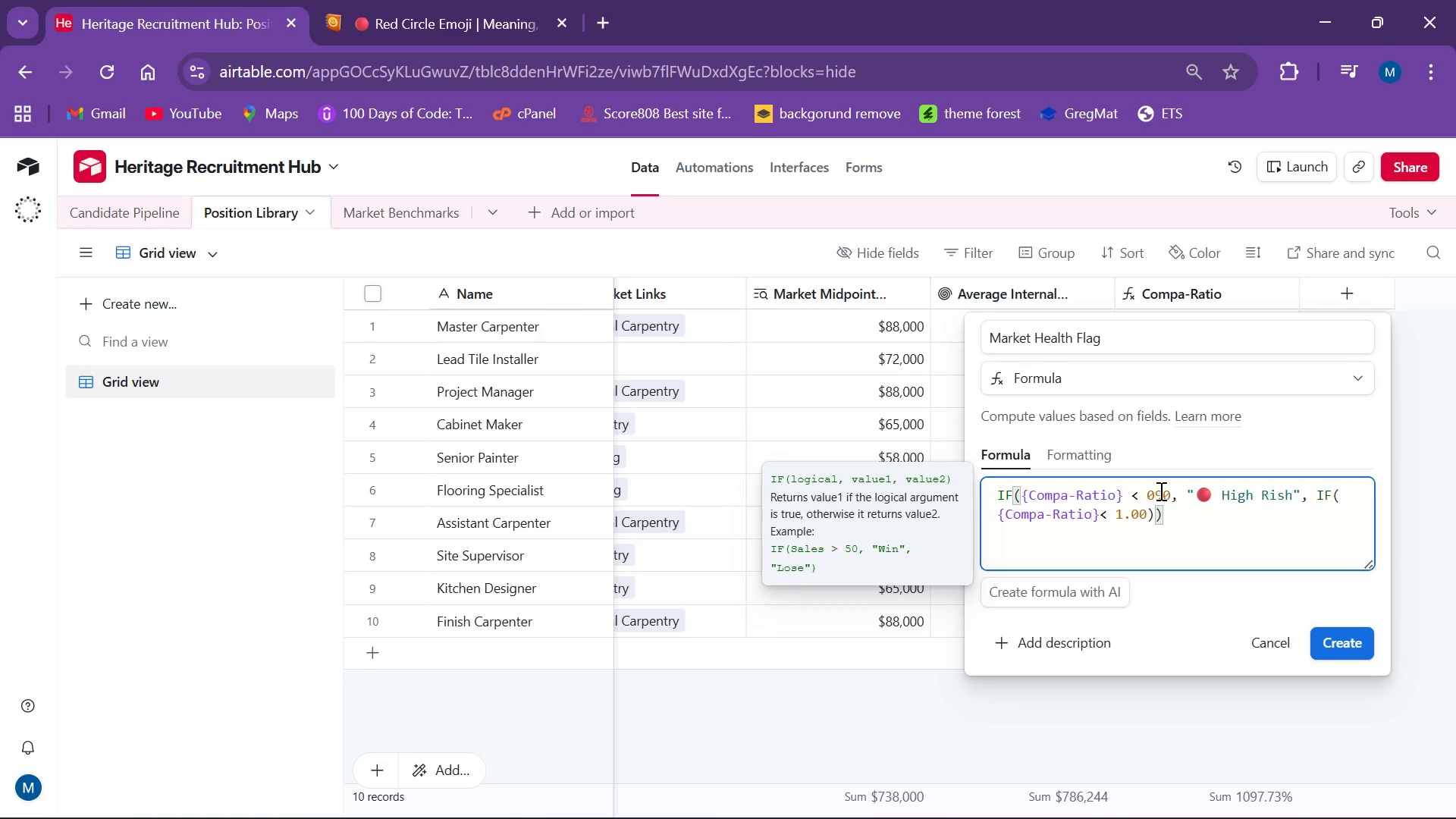 
key(Period)
 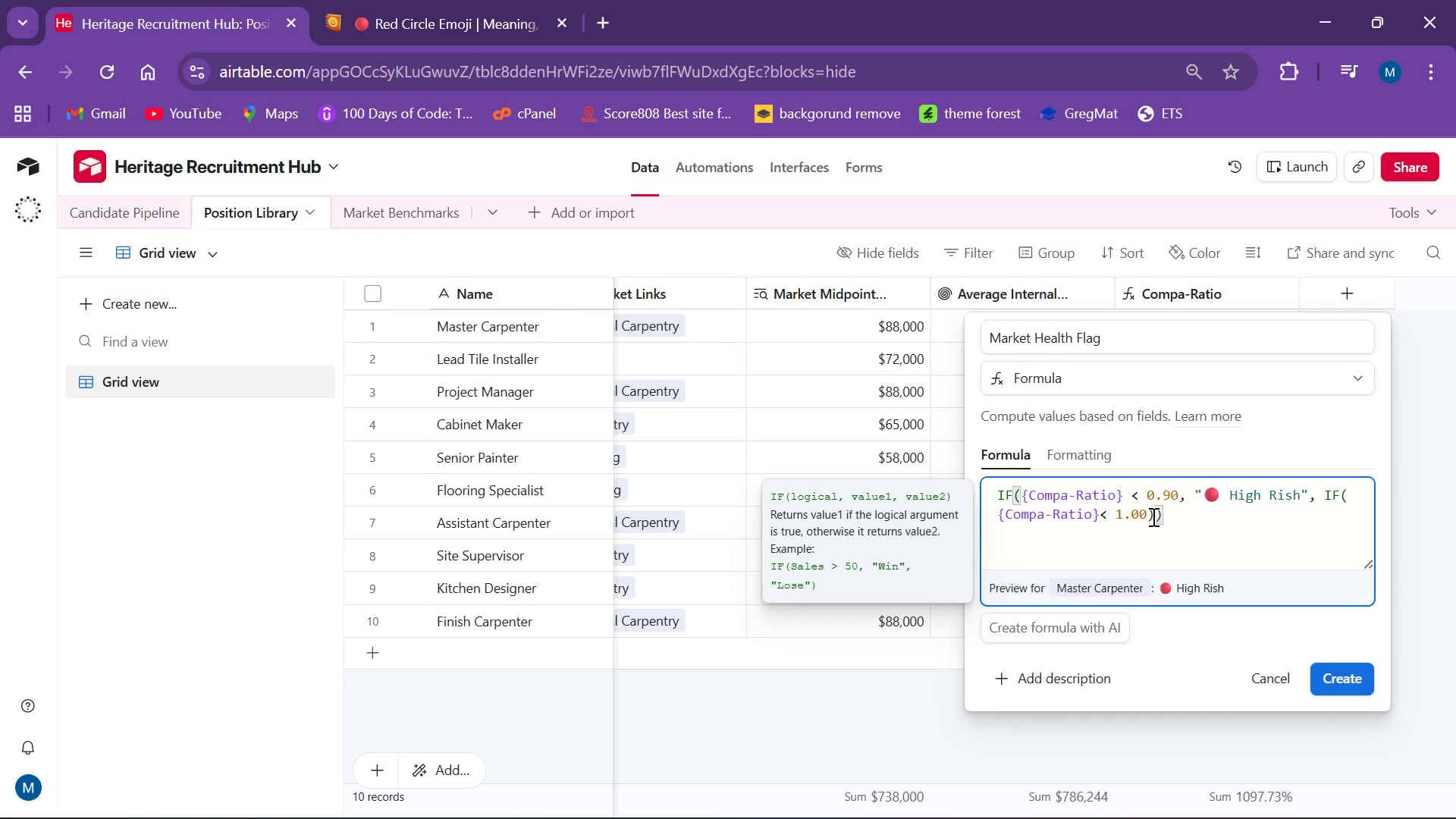 
left_click([1153, 516])
 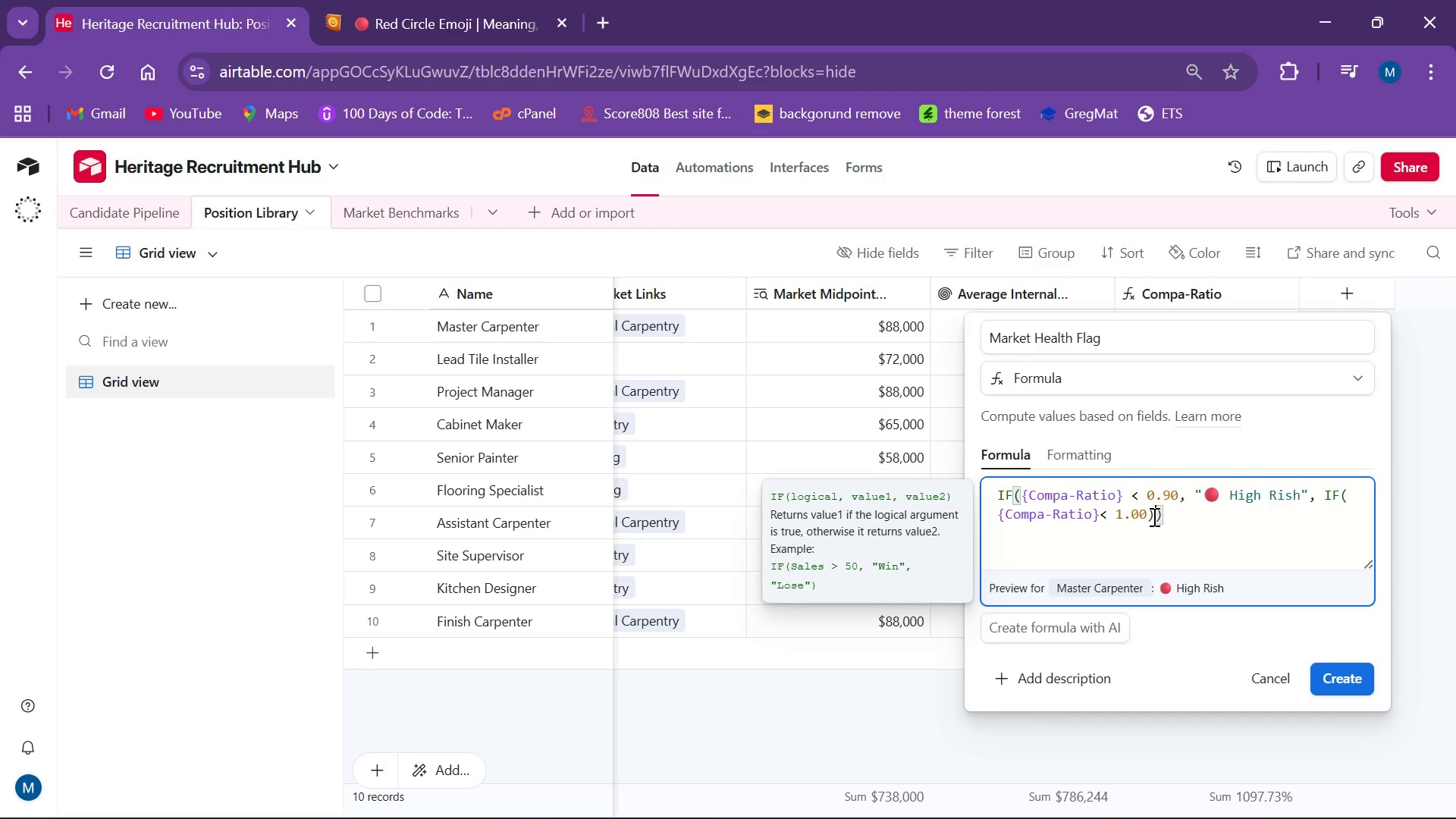 
key(ArrowLeft)
 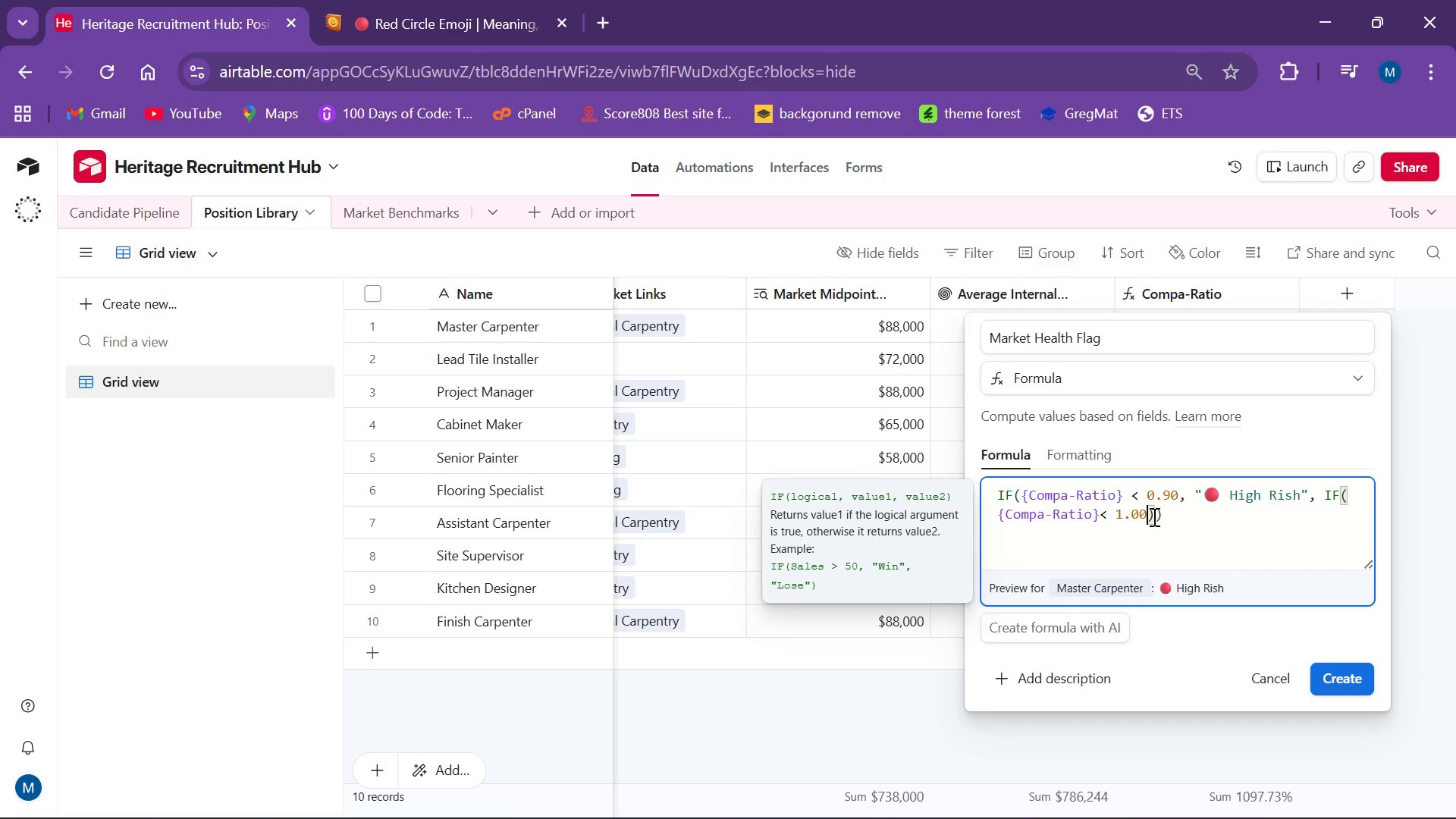 
type(, @Competitive)
 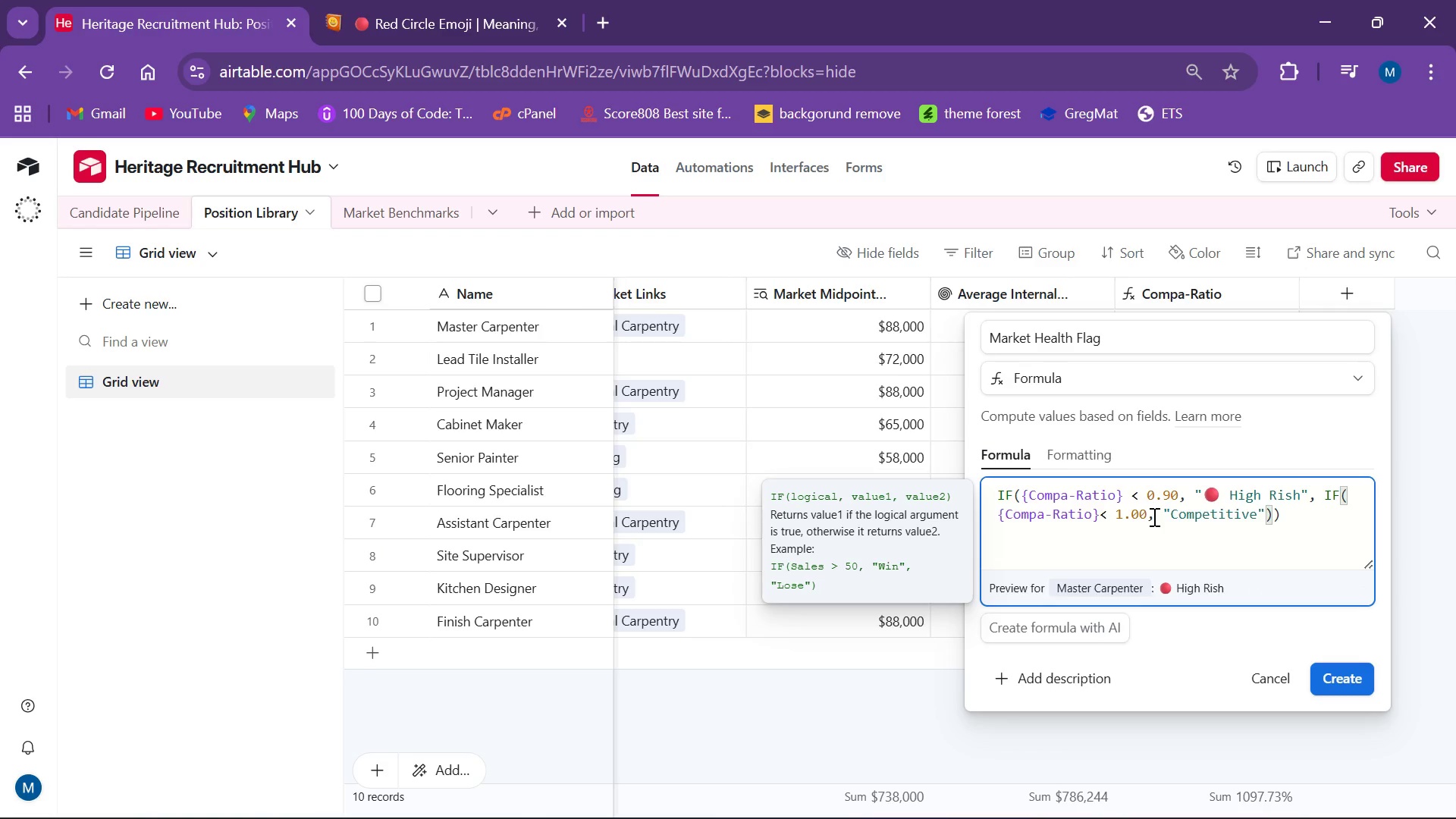 
left_click([413, 30])
 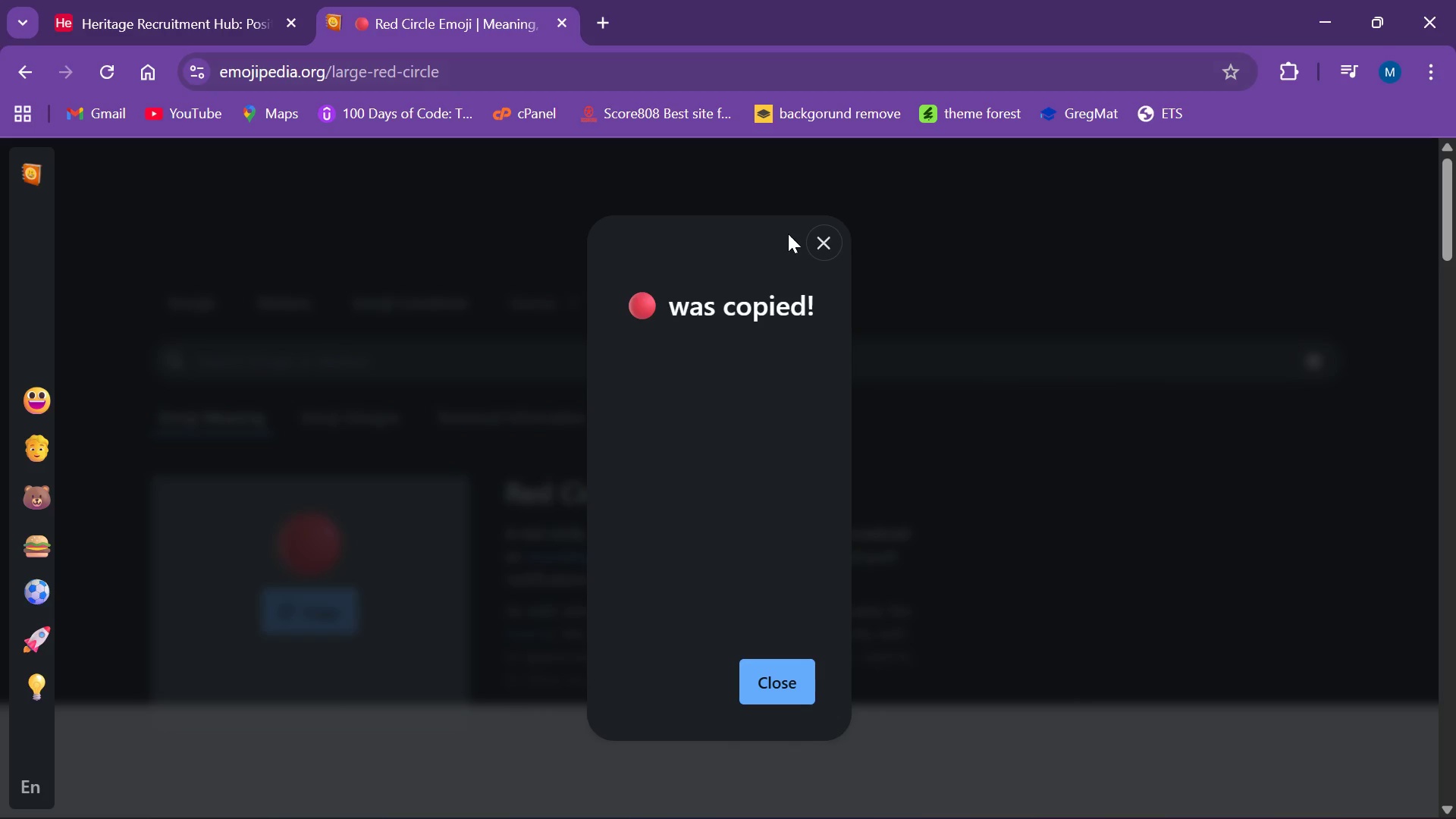 
left_click([817, 232])
 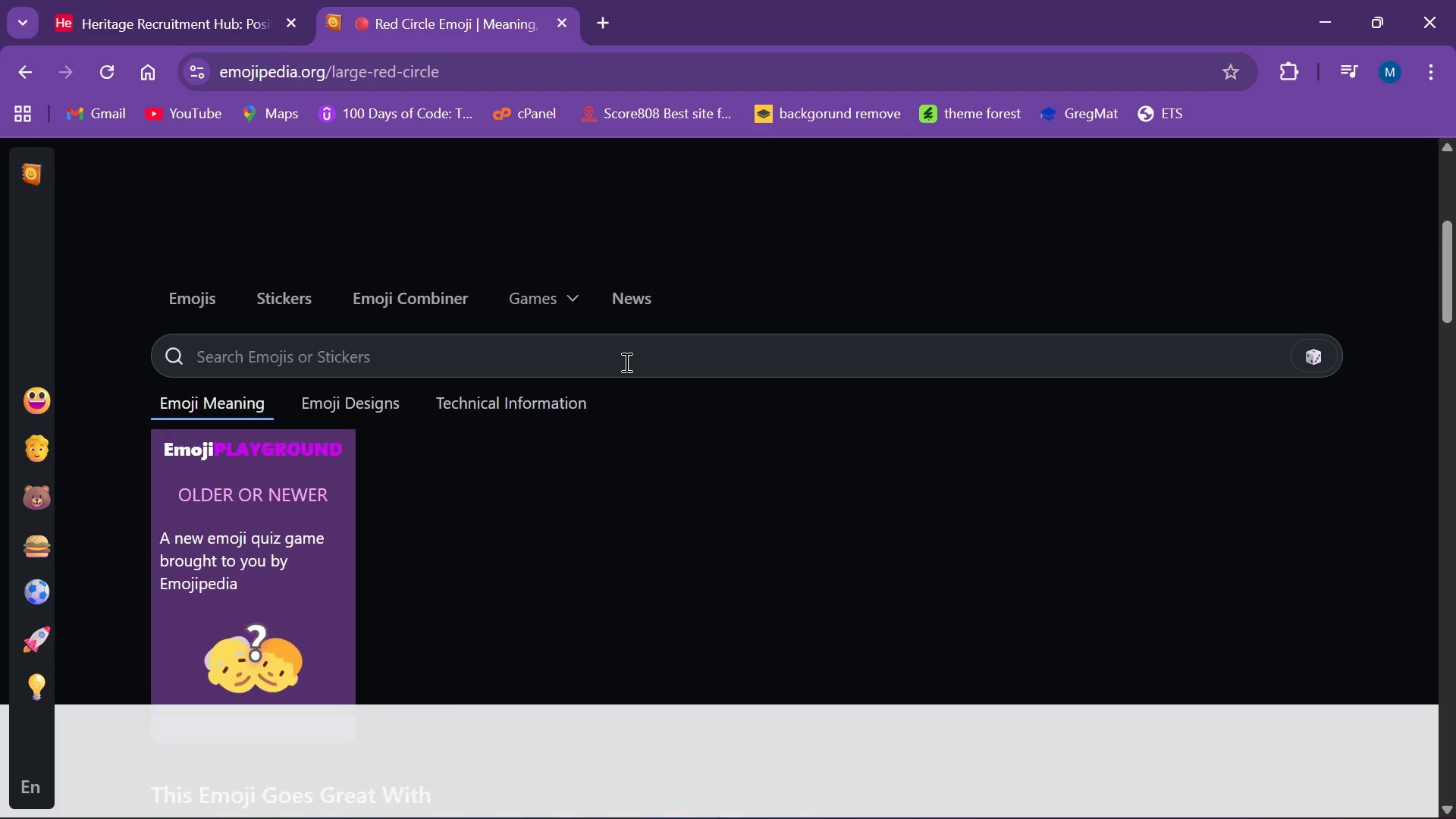 
left_click([625, 362])
 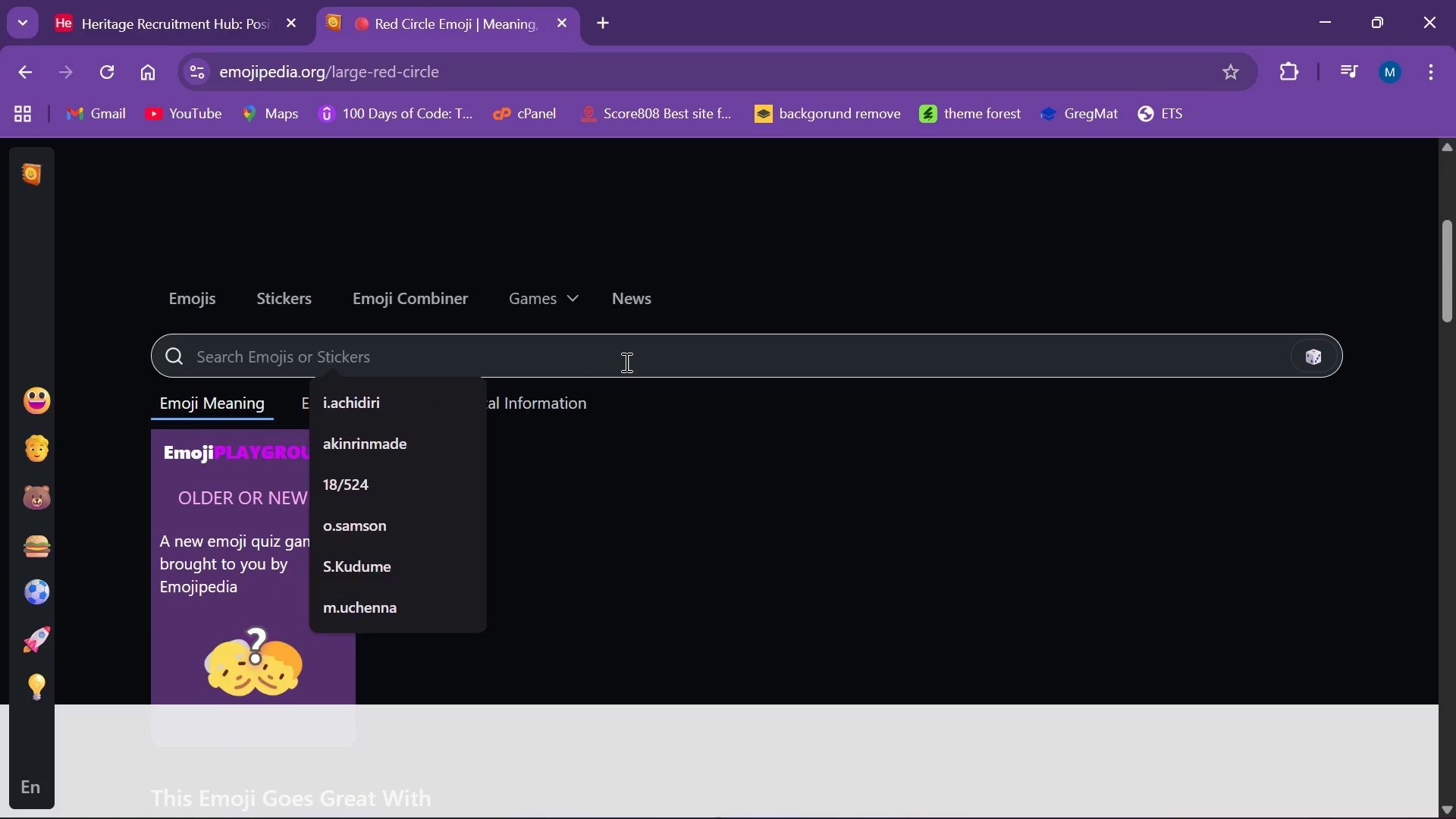 
type(yellow circle)
 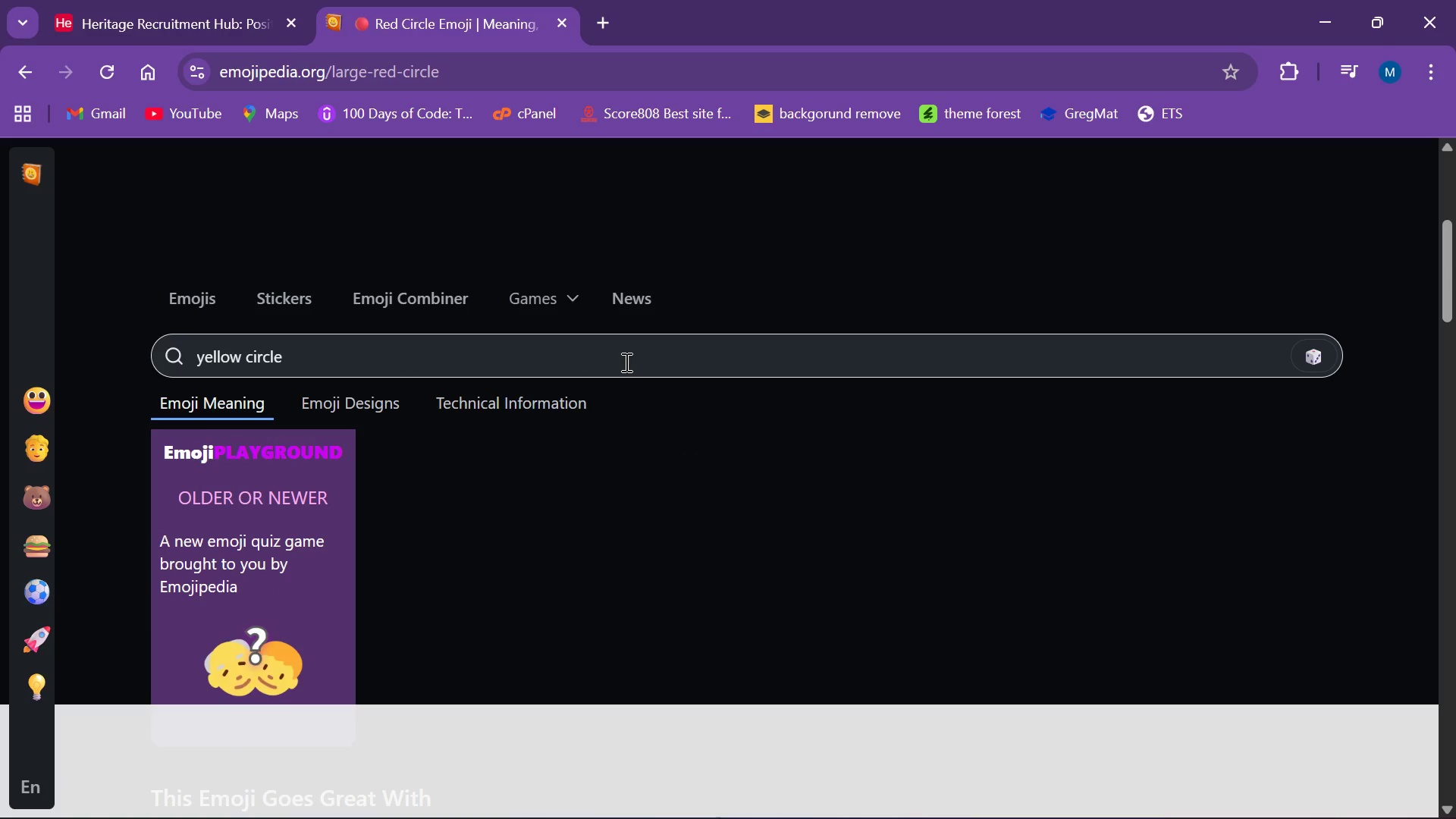 
key(Enter)
 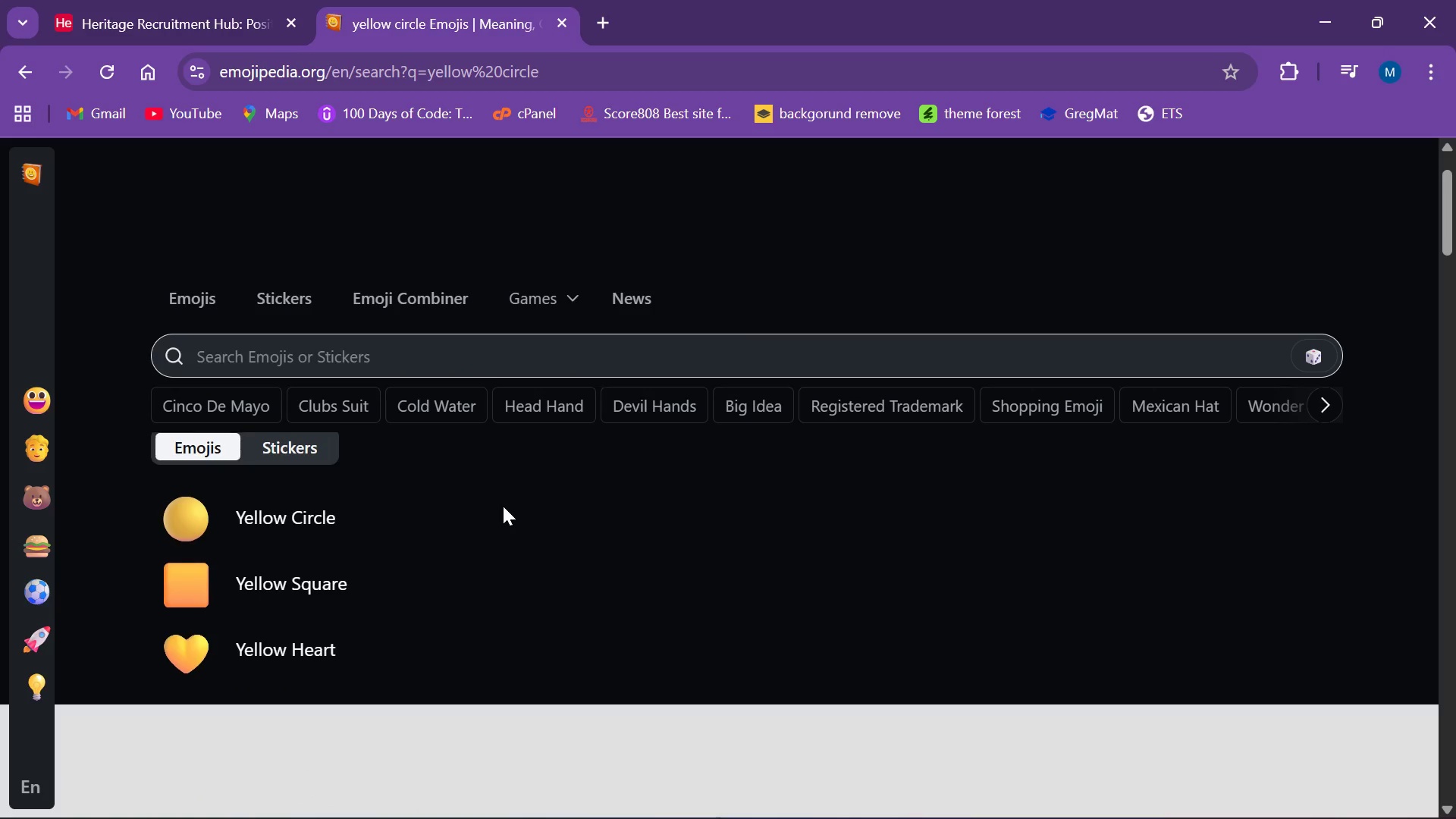 
left_click([243, 511])
 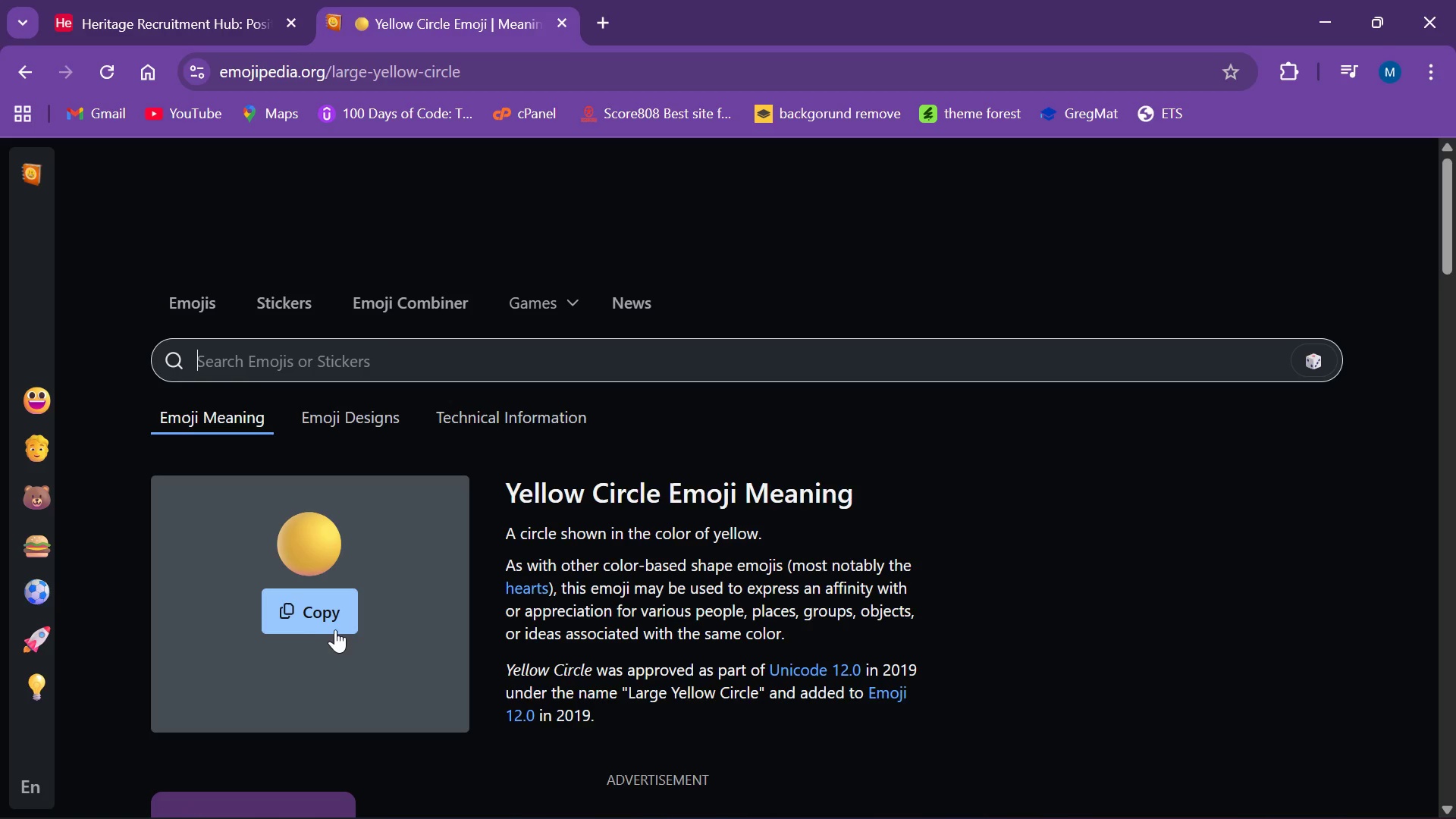 
left_click([318, 619])
 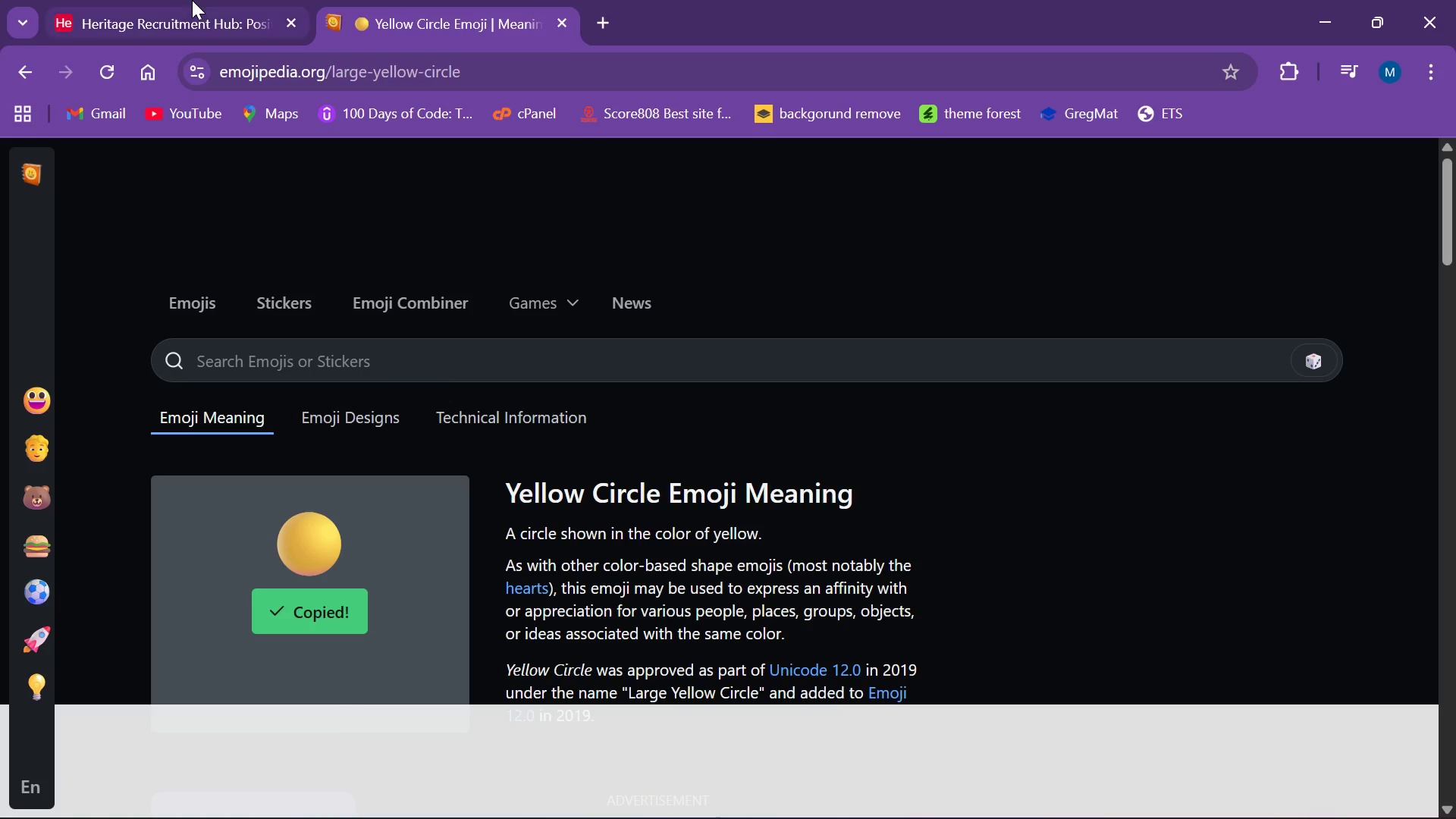 
left_click([191, 8])
 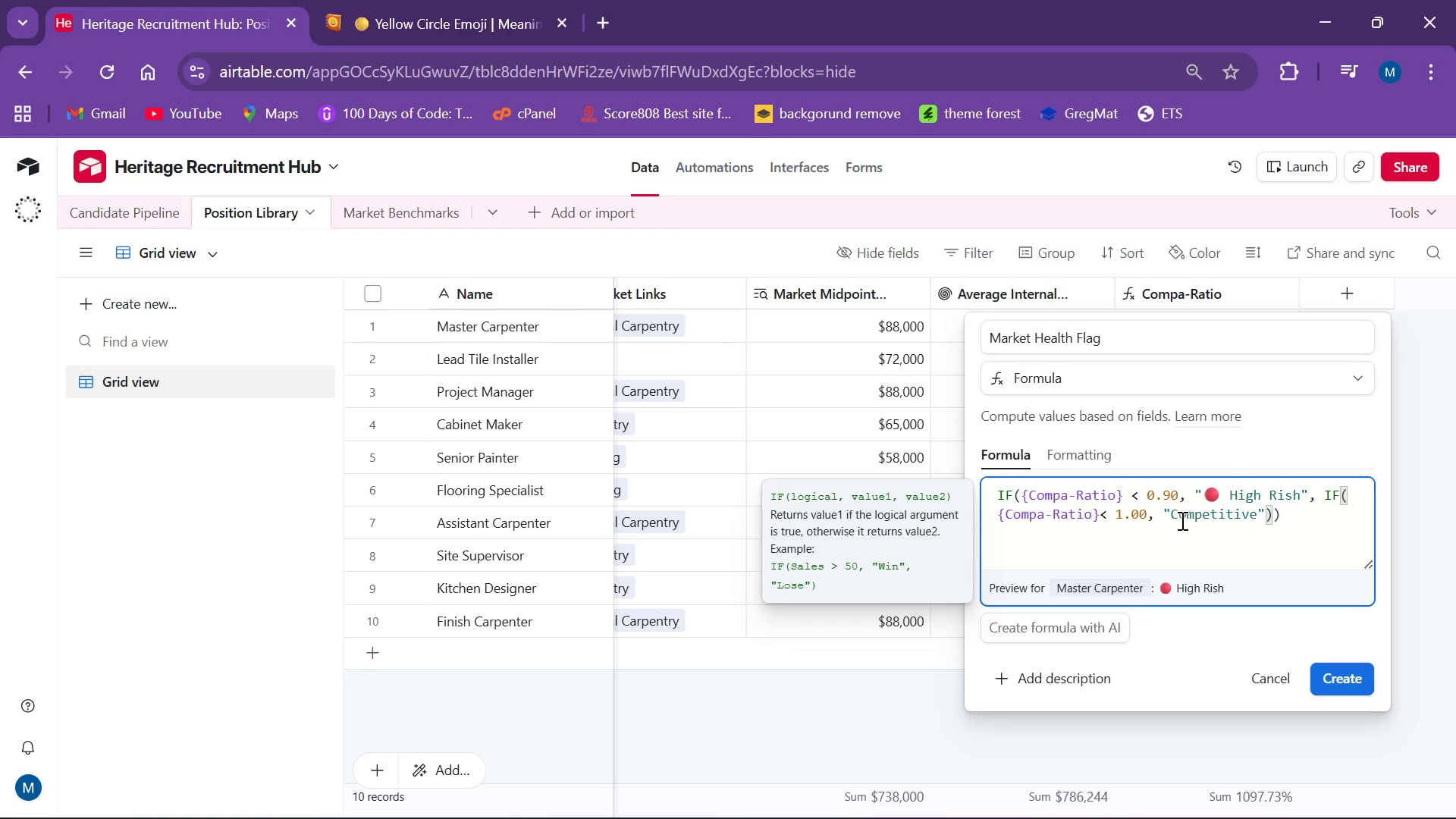 
left_click([1166, 504])
 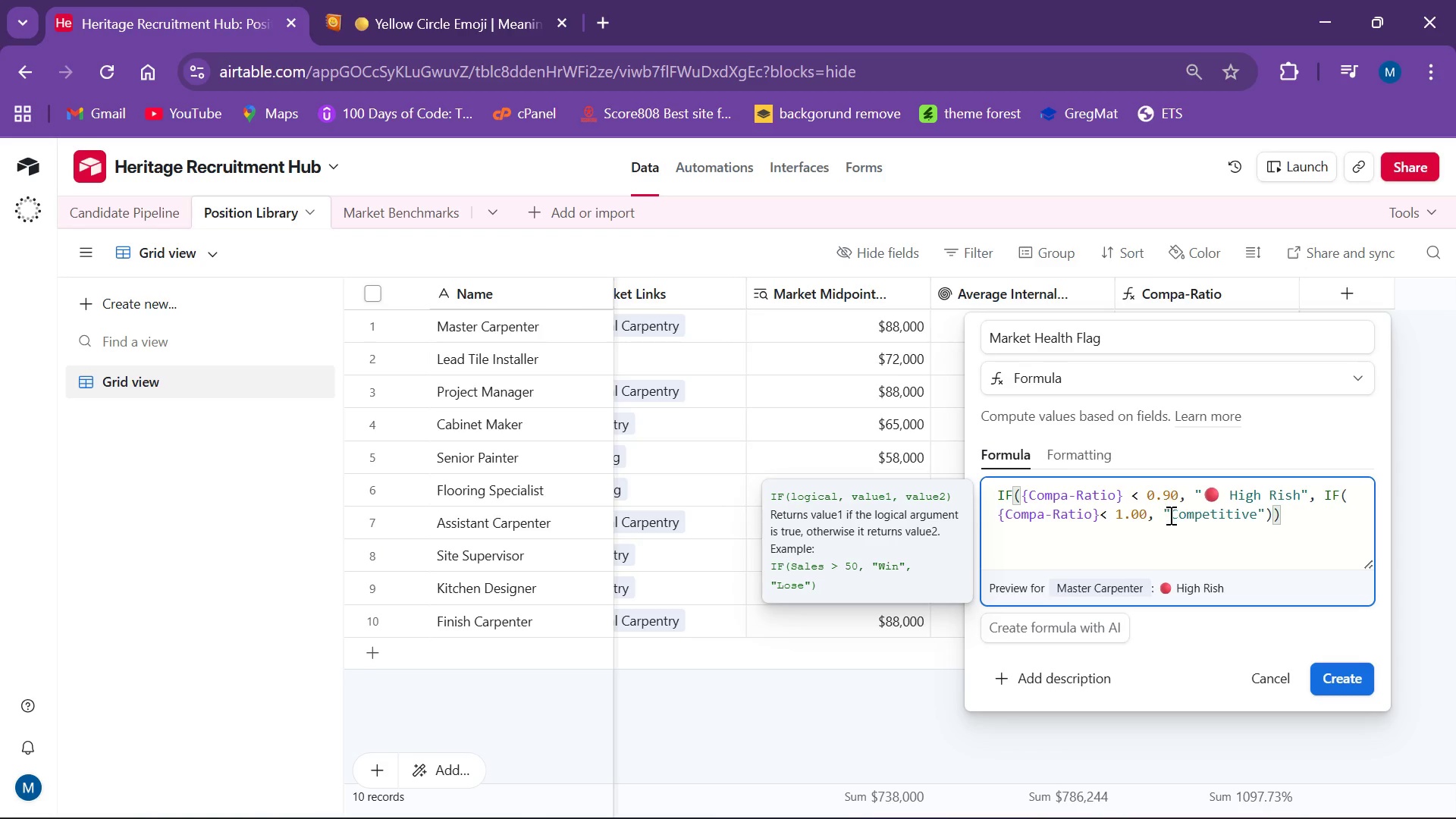 
left_click([1169, 515])
 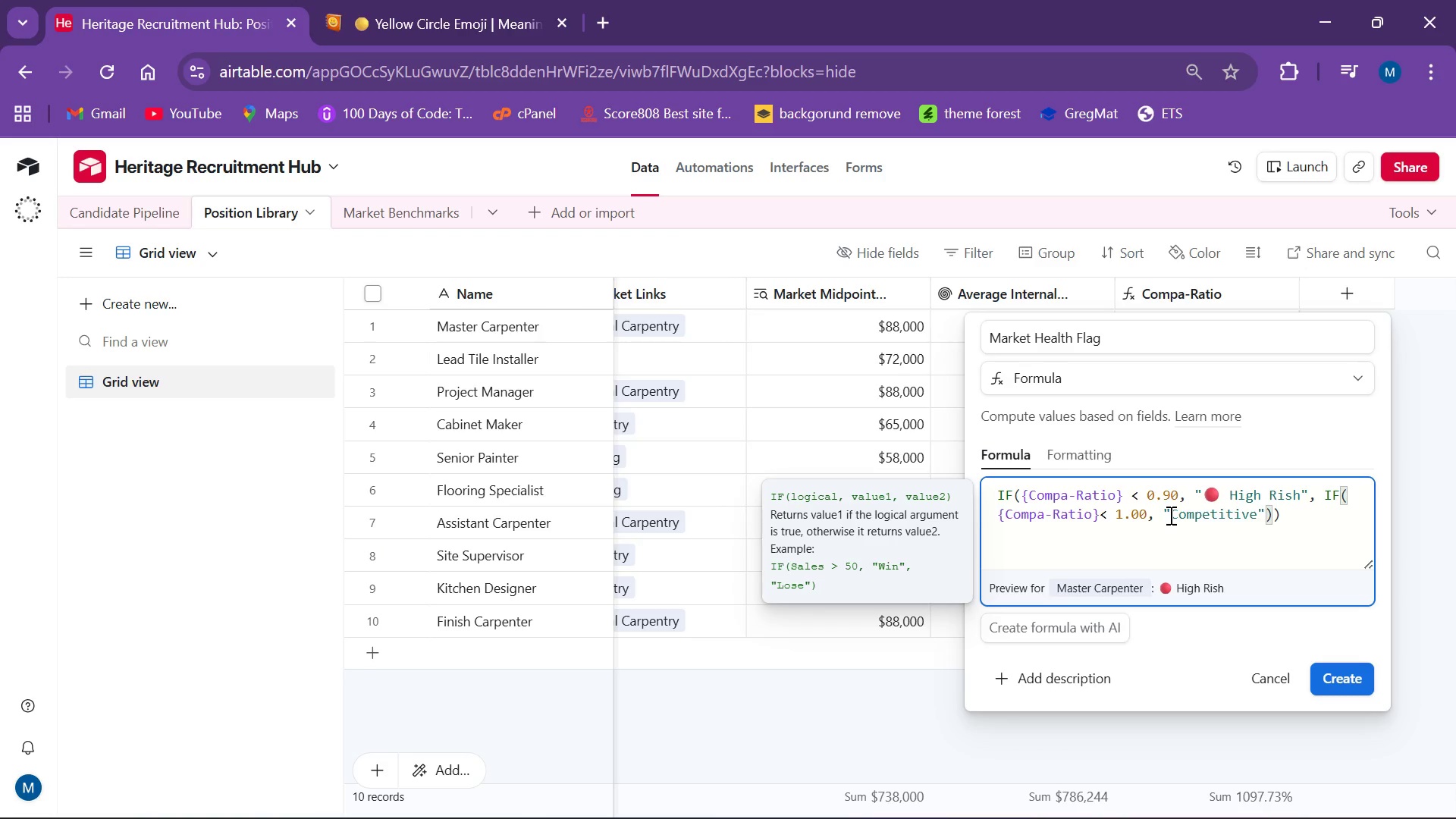 
key(Control+V)
 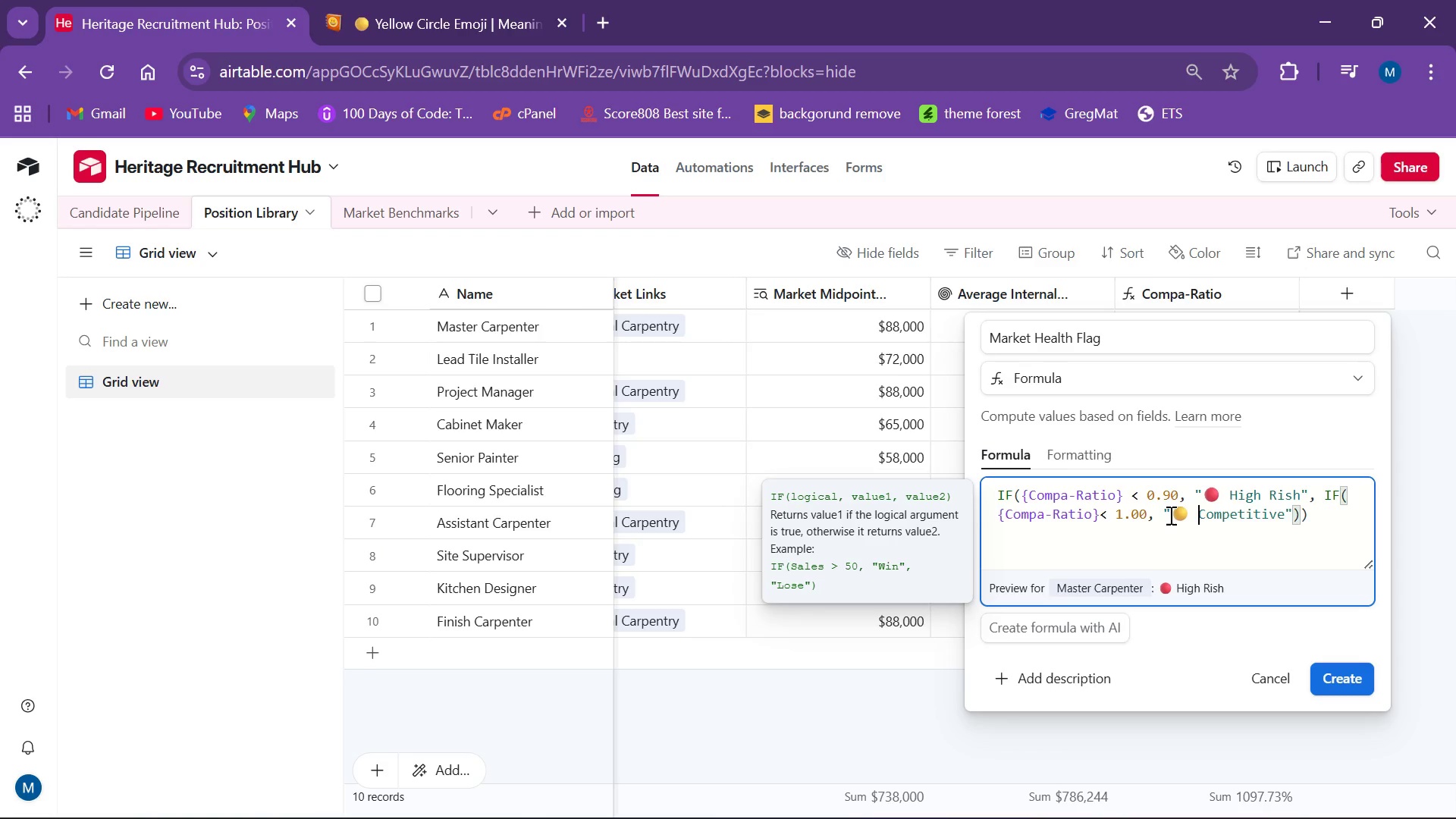 
key(Space)
 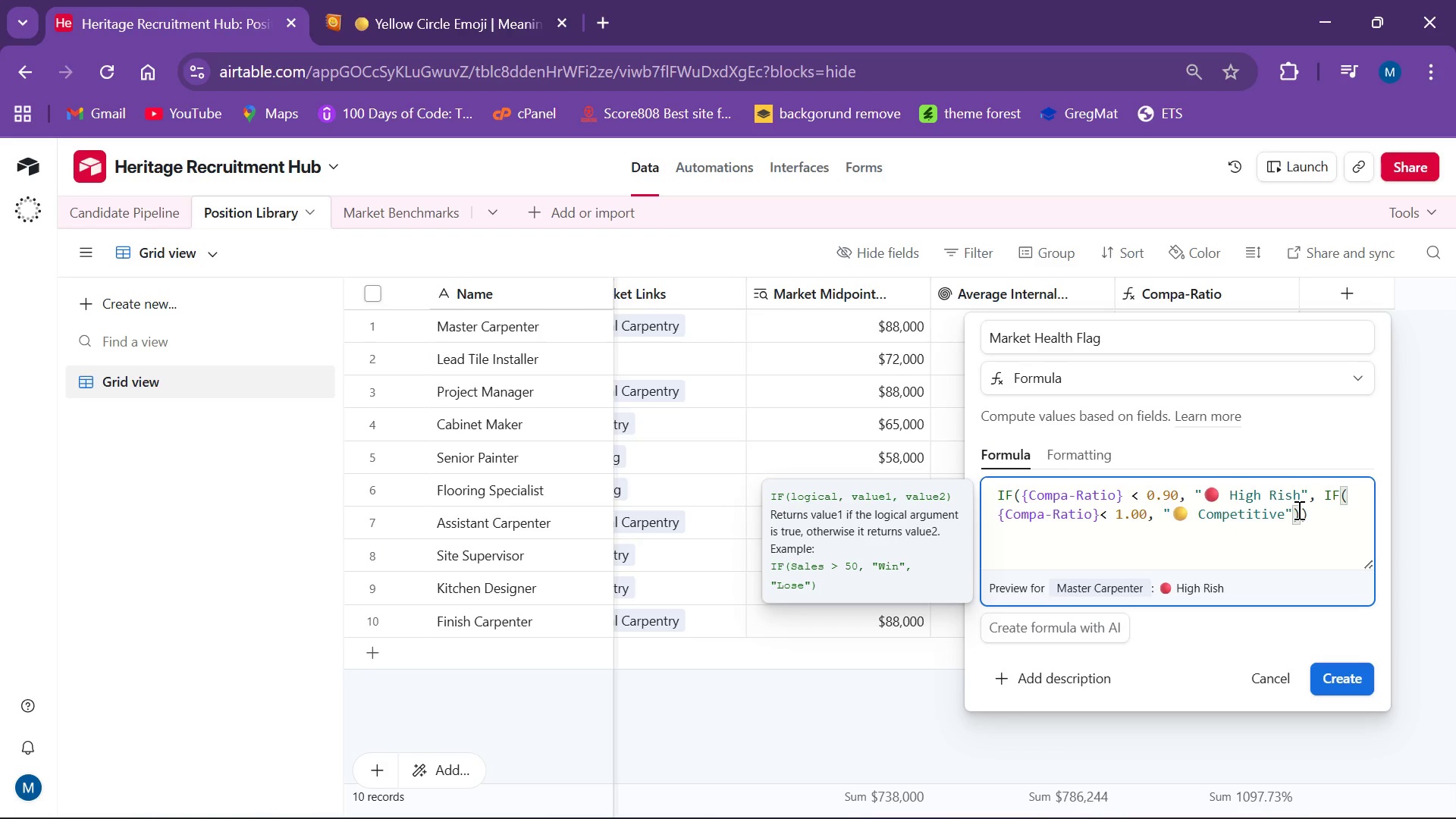 
left_click([1298, 510])
 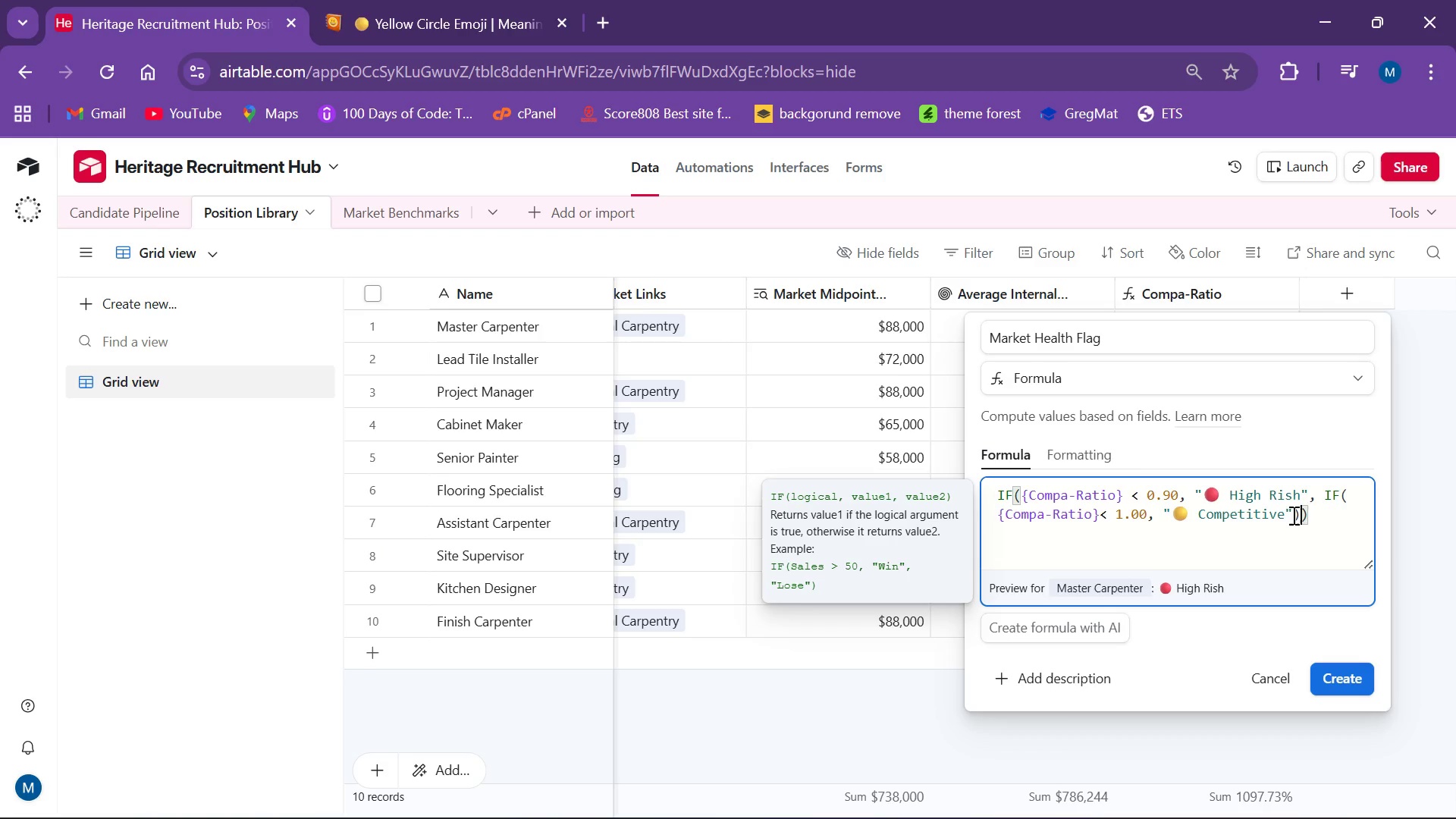 
left_click([1292, 513])
 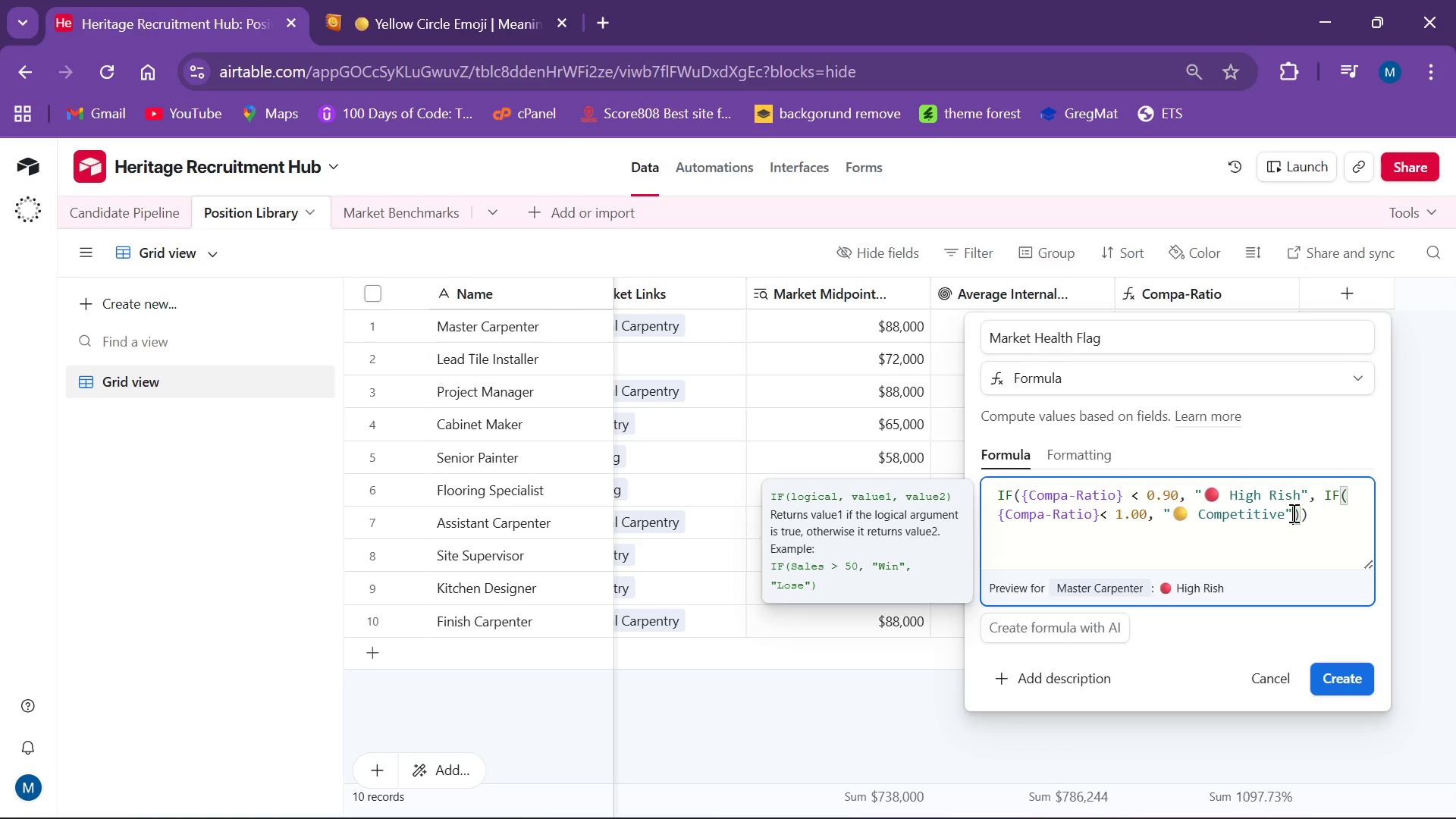 
wait(5.58)
 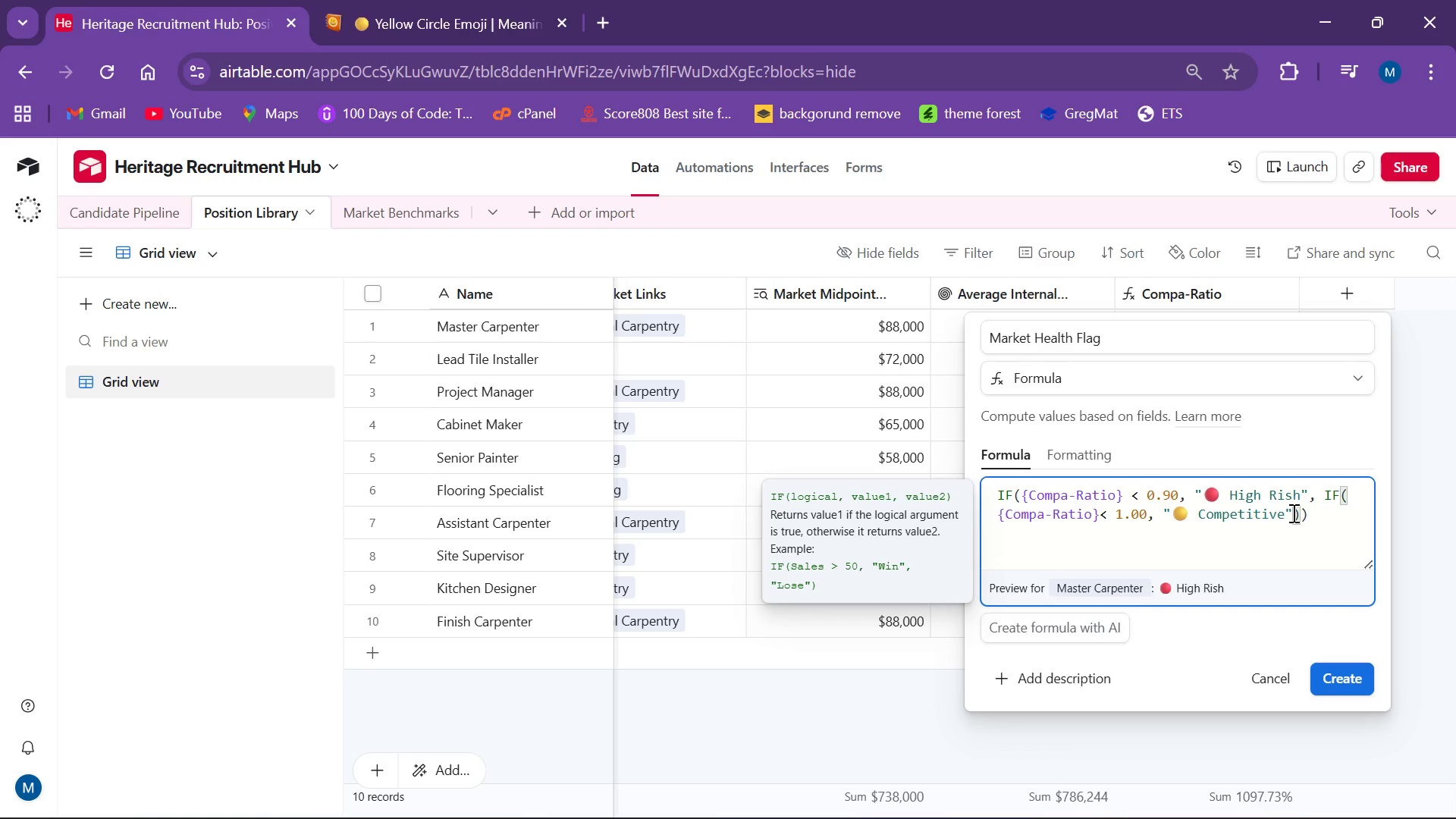 
type(, @Market Leader)
 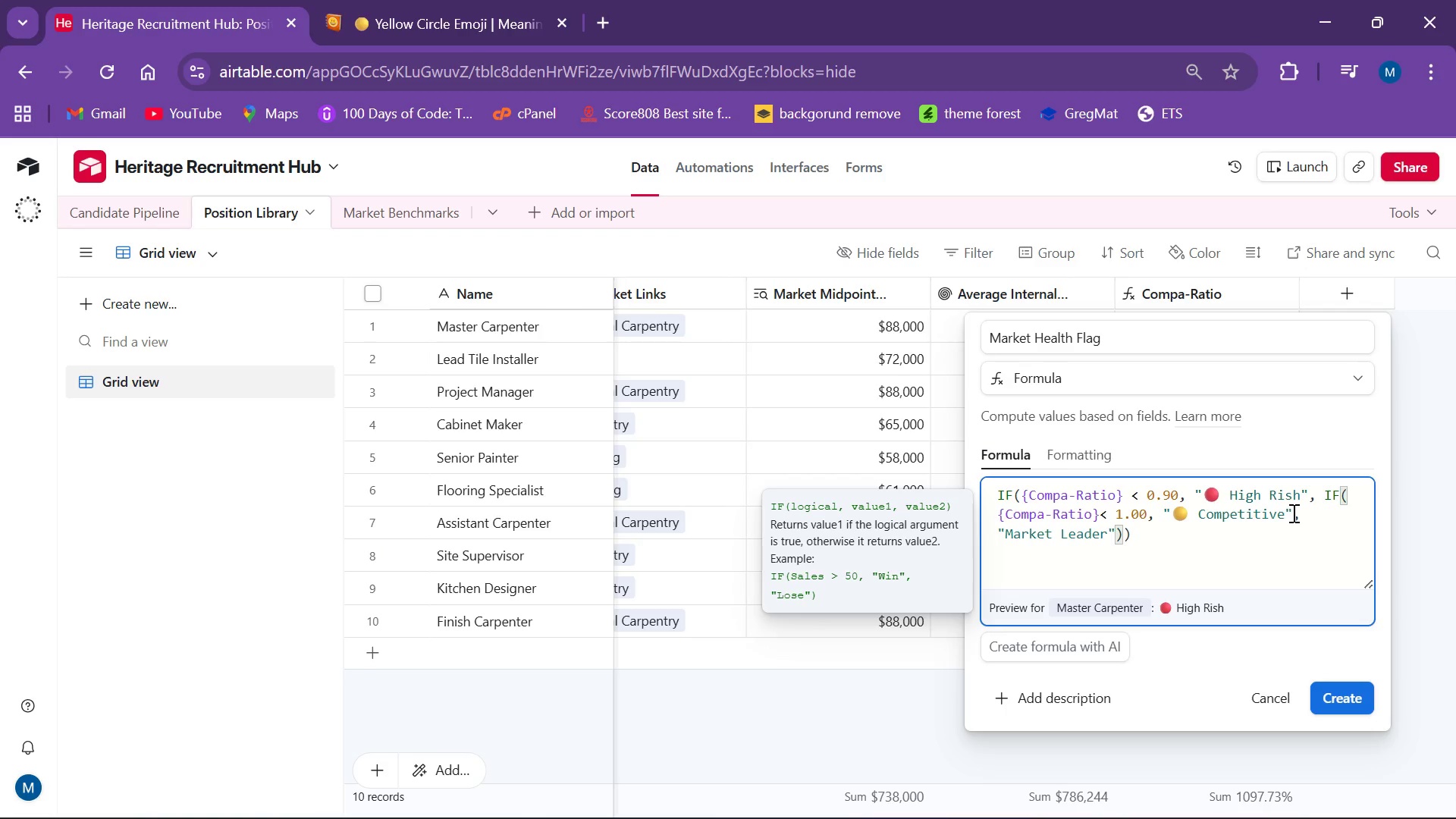 
left_click([1006, 527])
 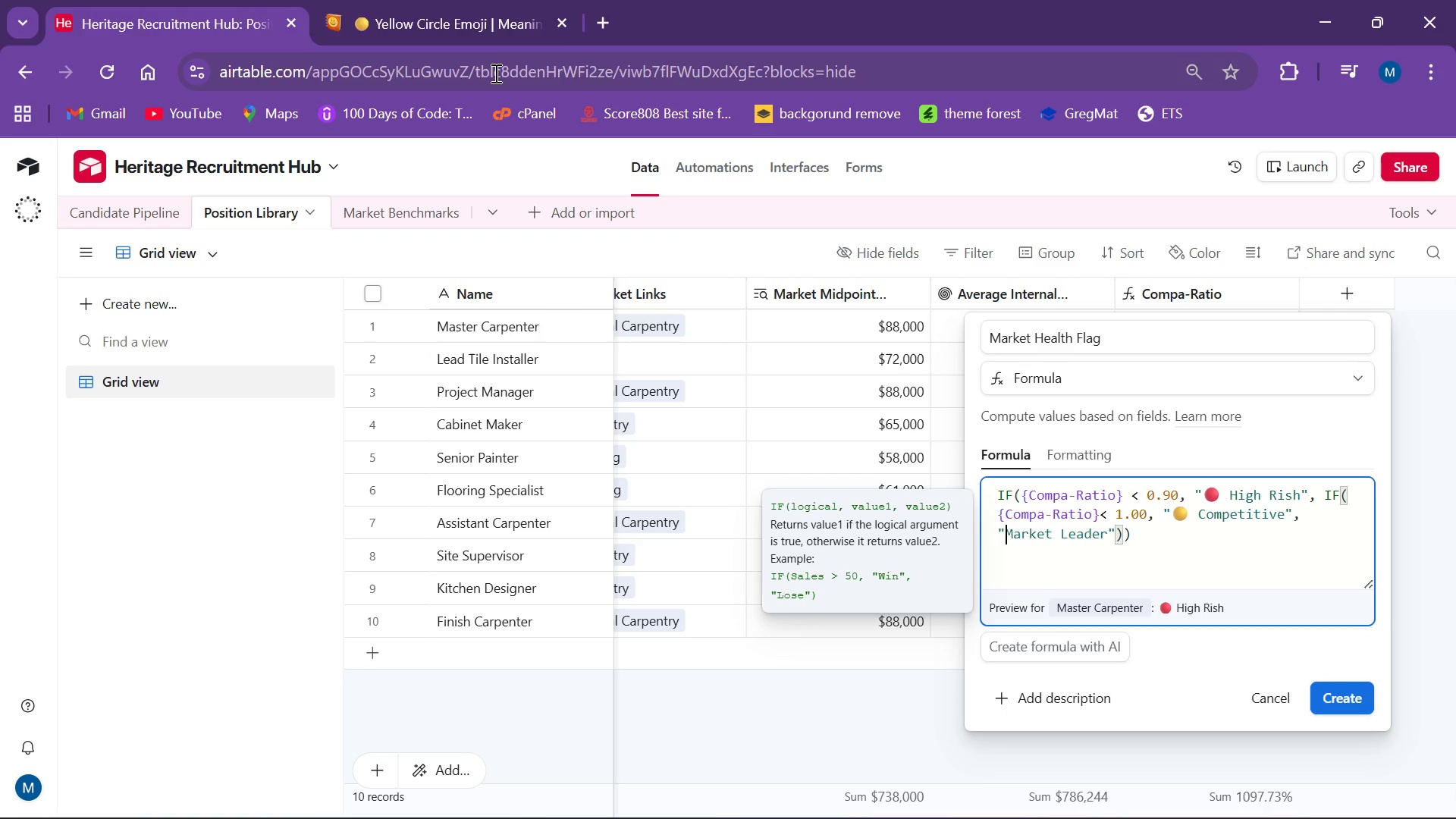 
left_click([470, 35])
 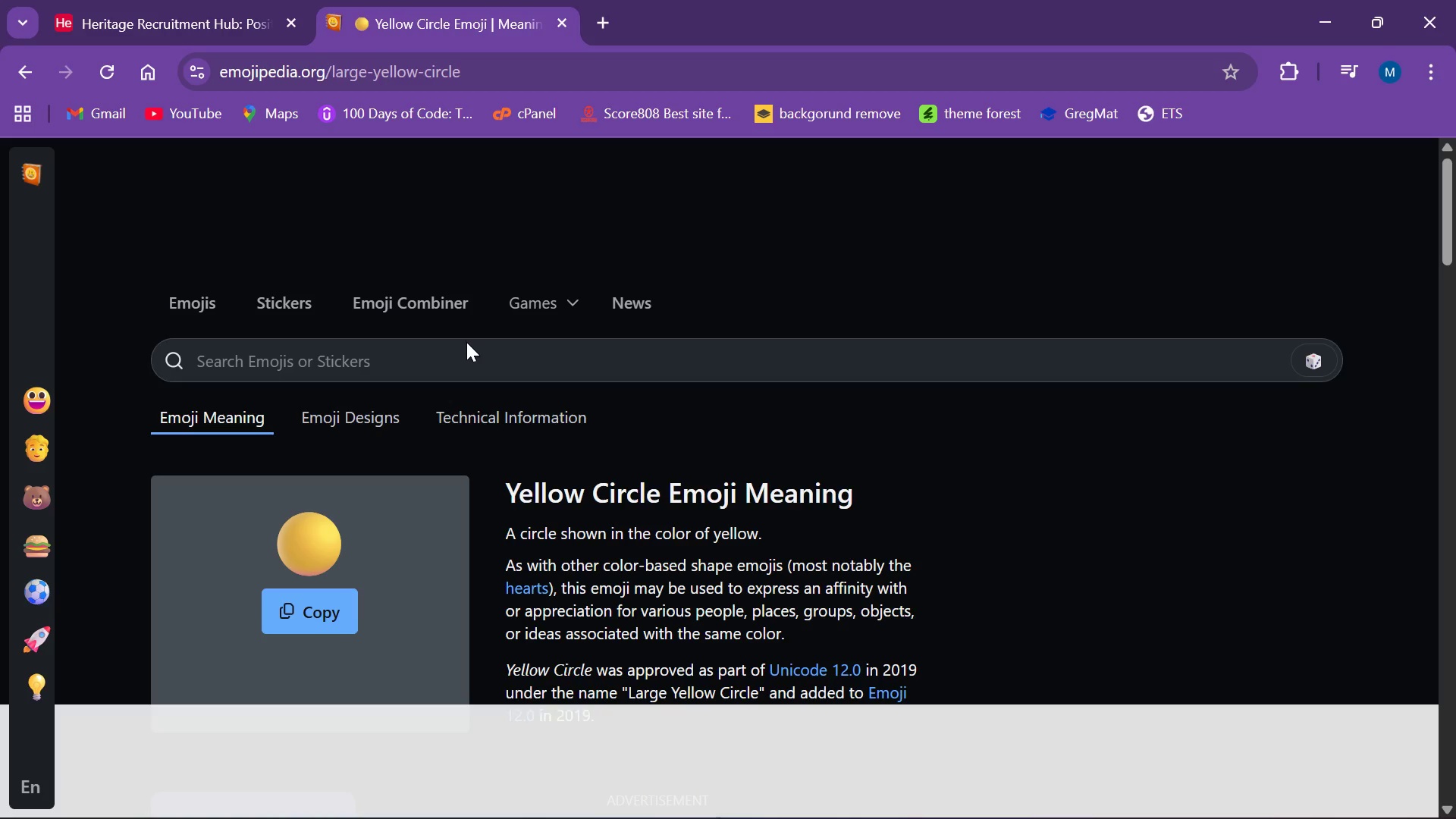 
left_click([466, 342])
 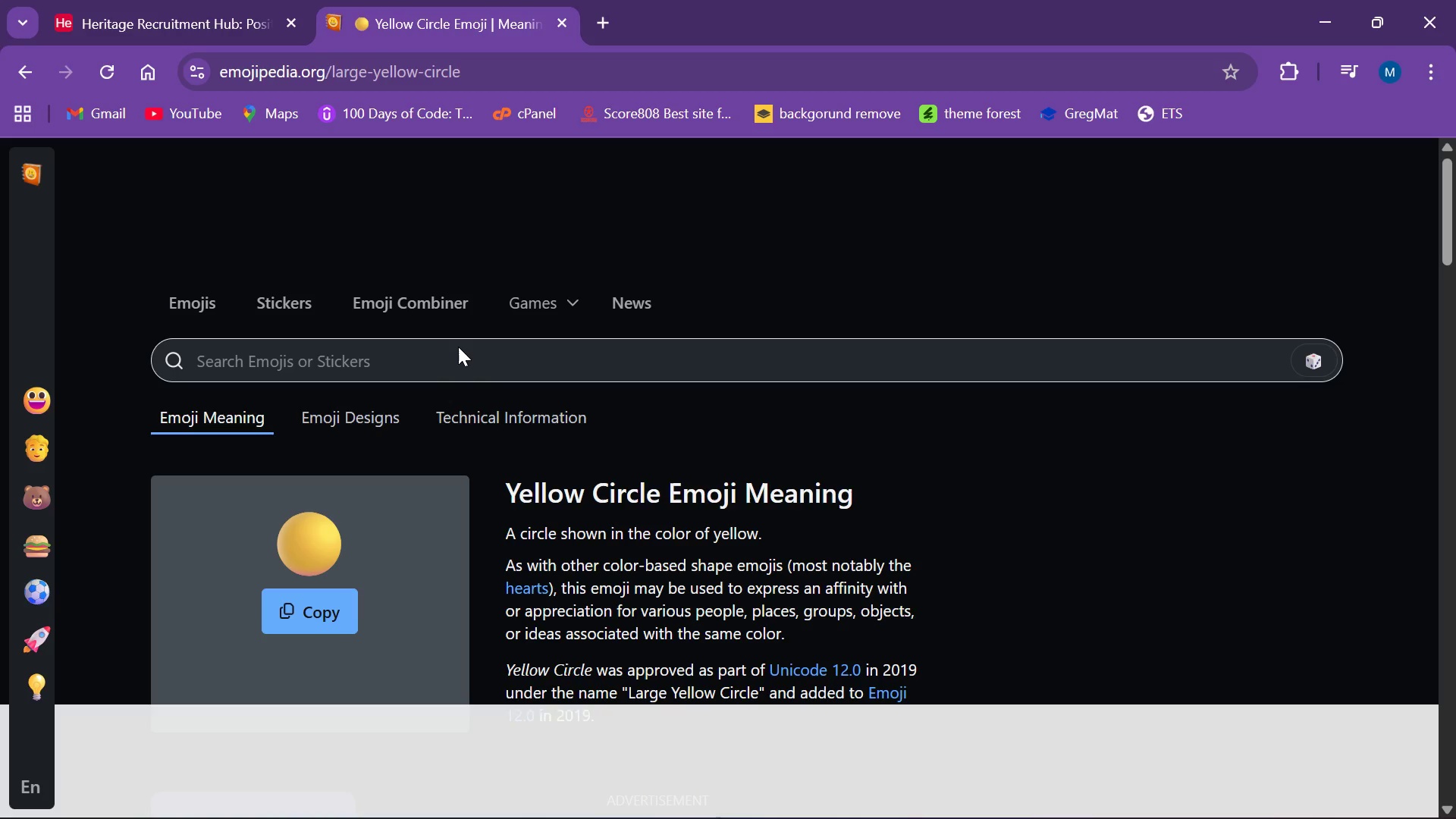 
left_click([458, 347])
 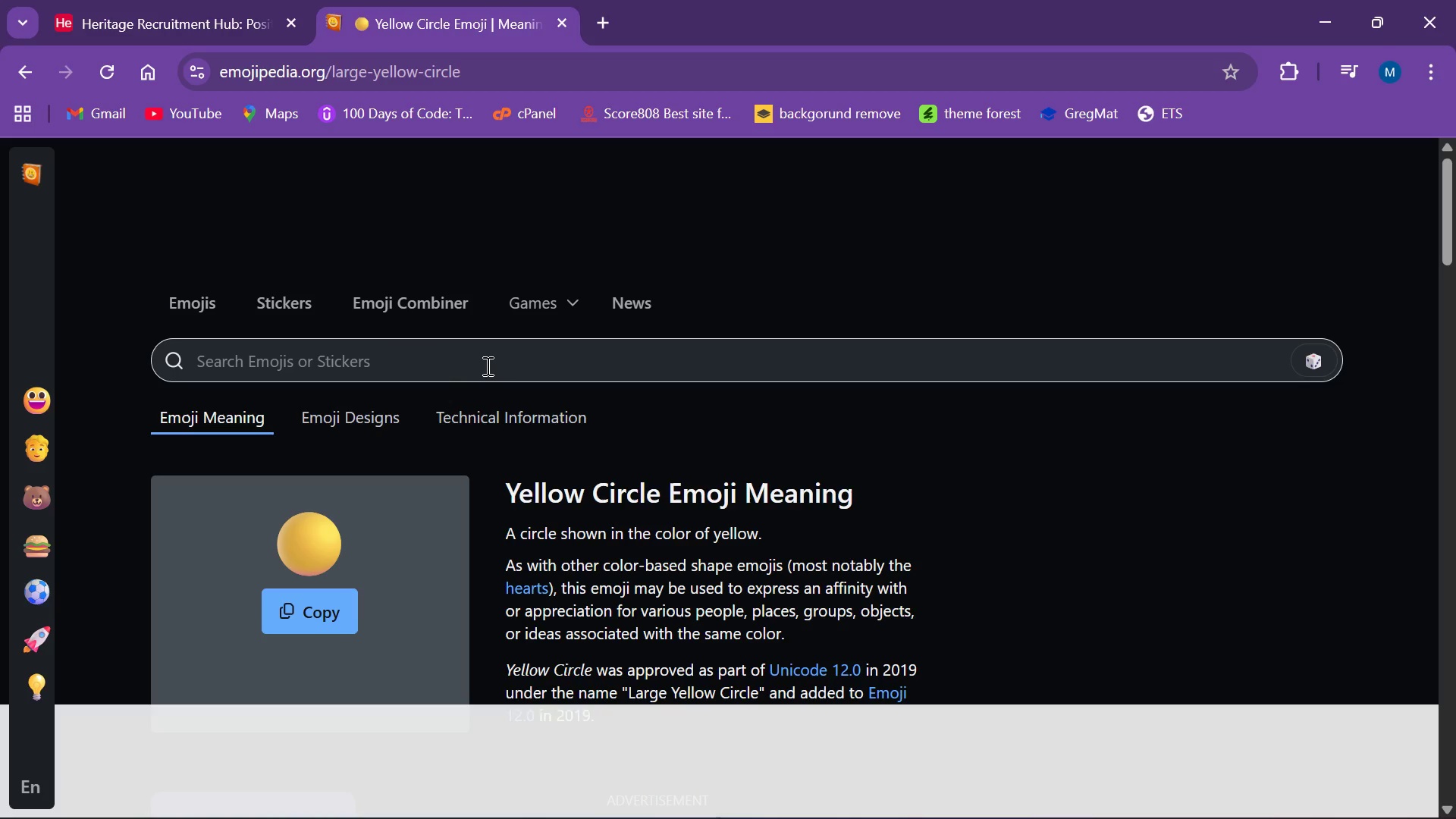 
left_click([487, 362])
 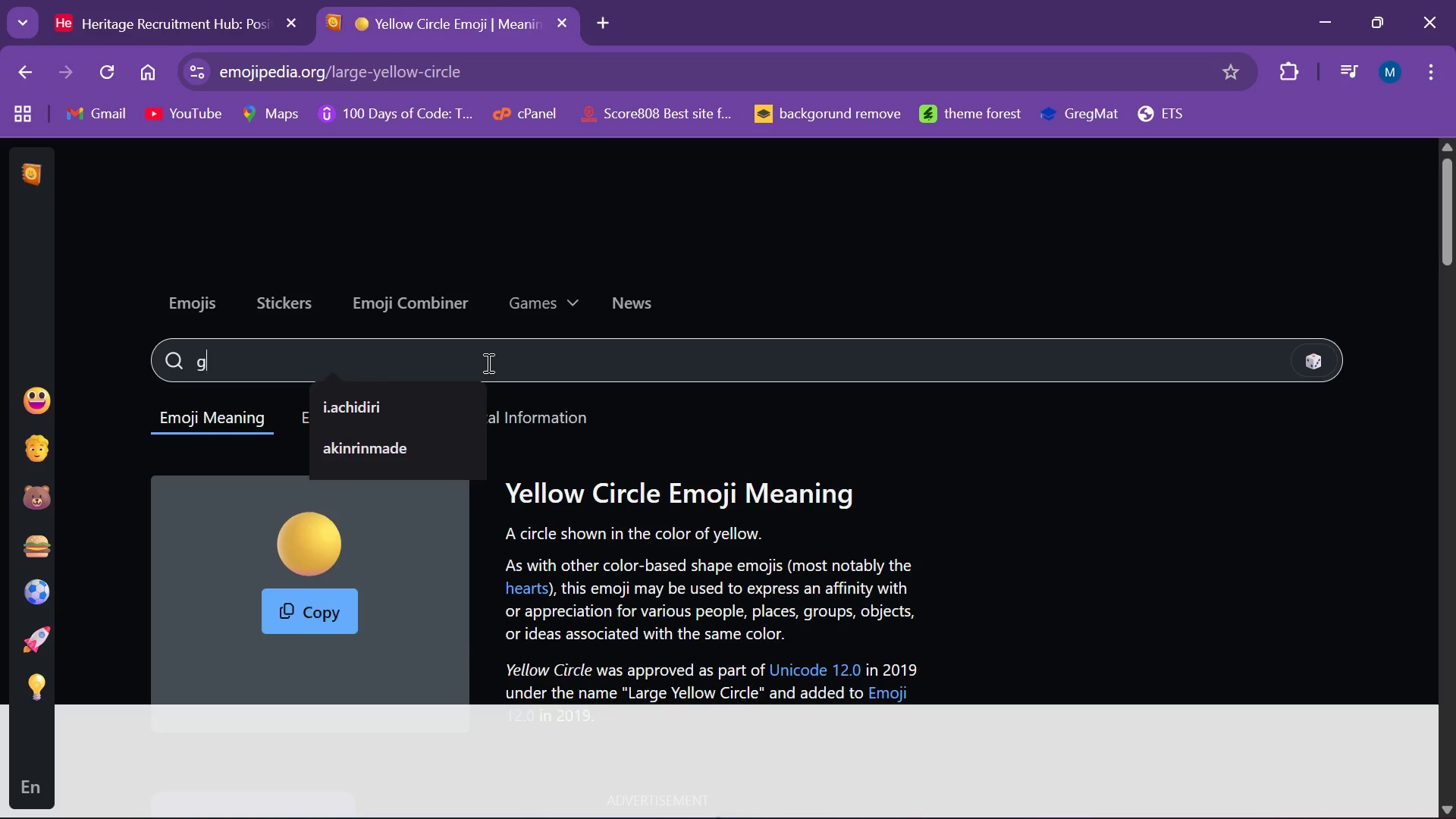 
type(green circle)
 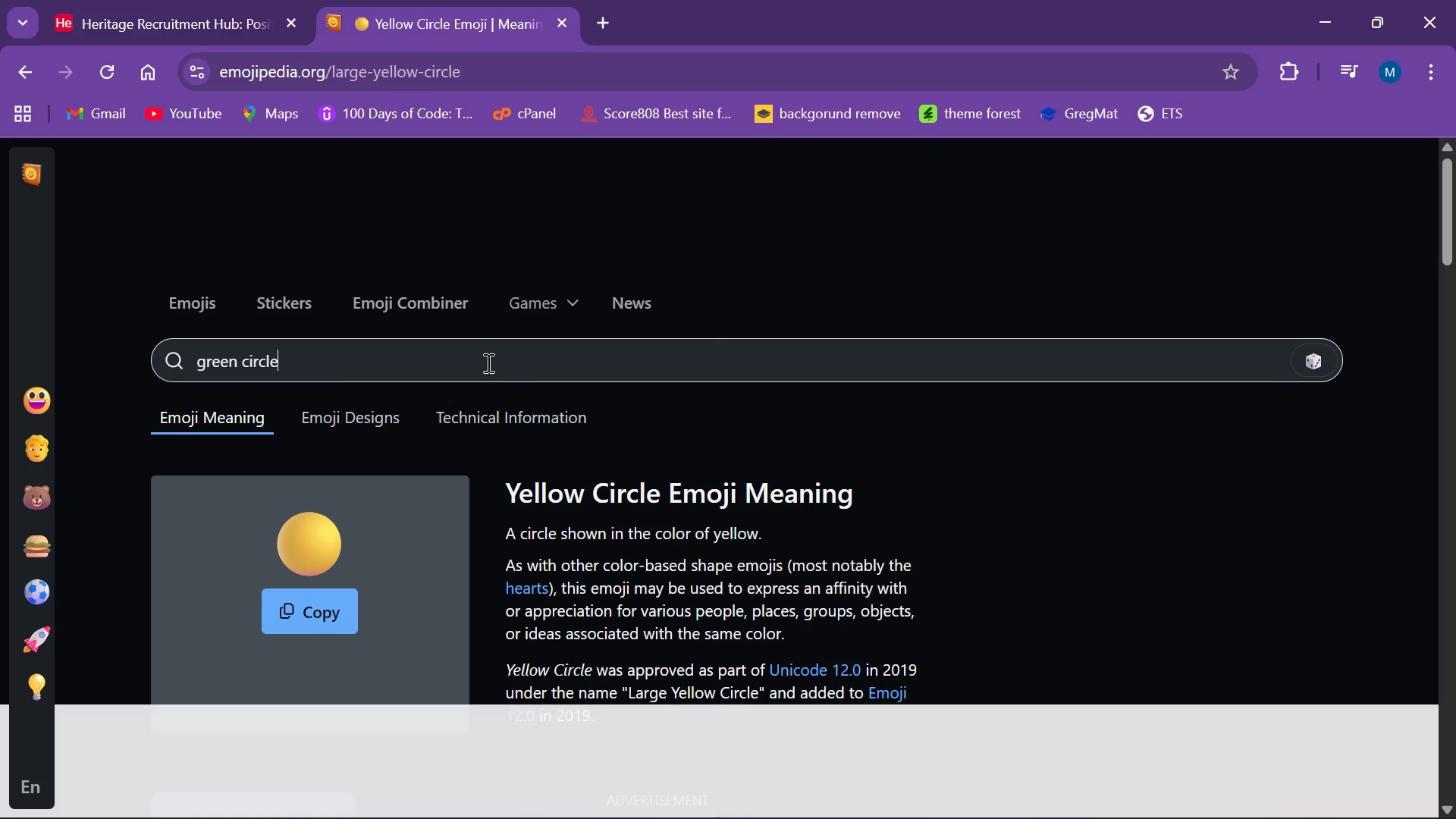 
key(Enter)
 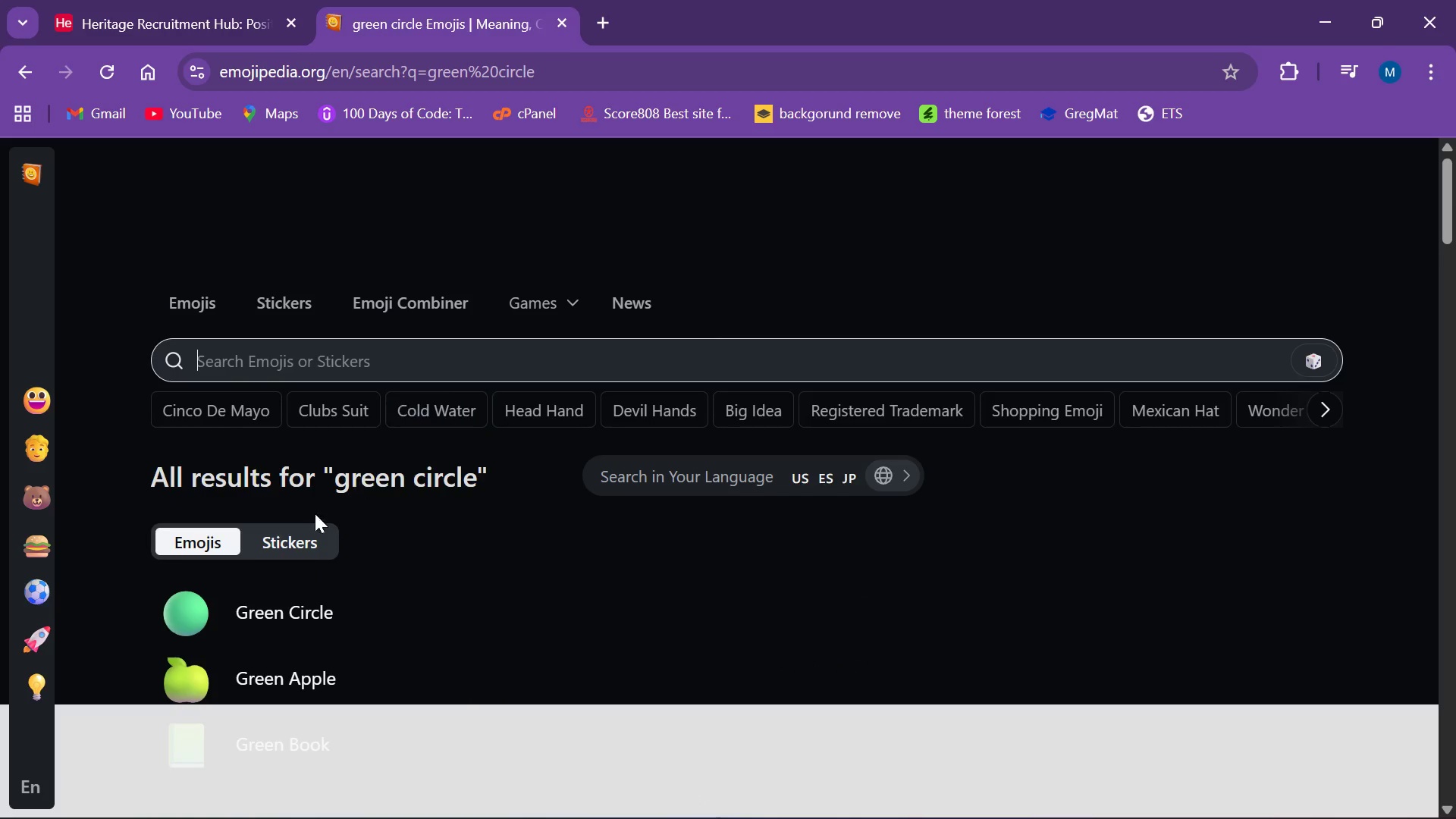 
left_click([264, 608])
 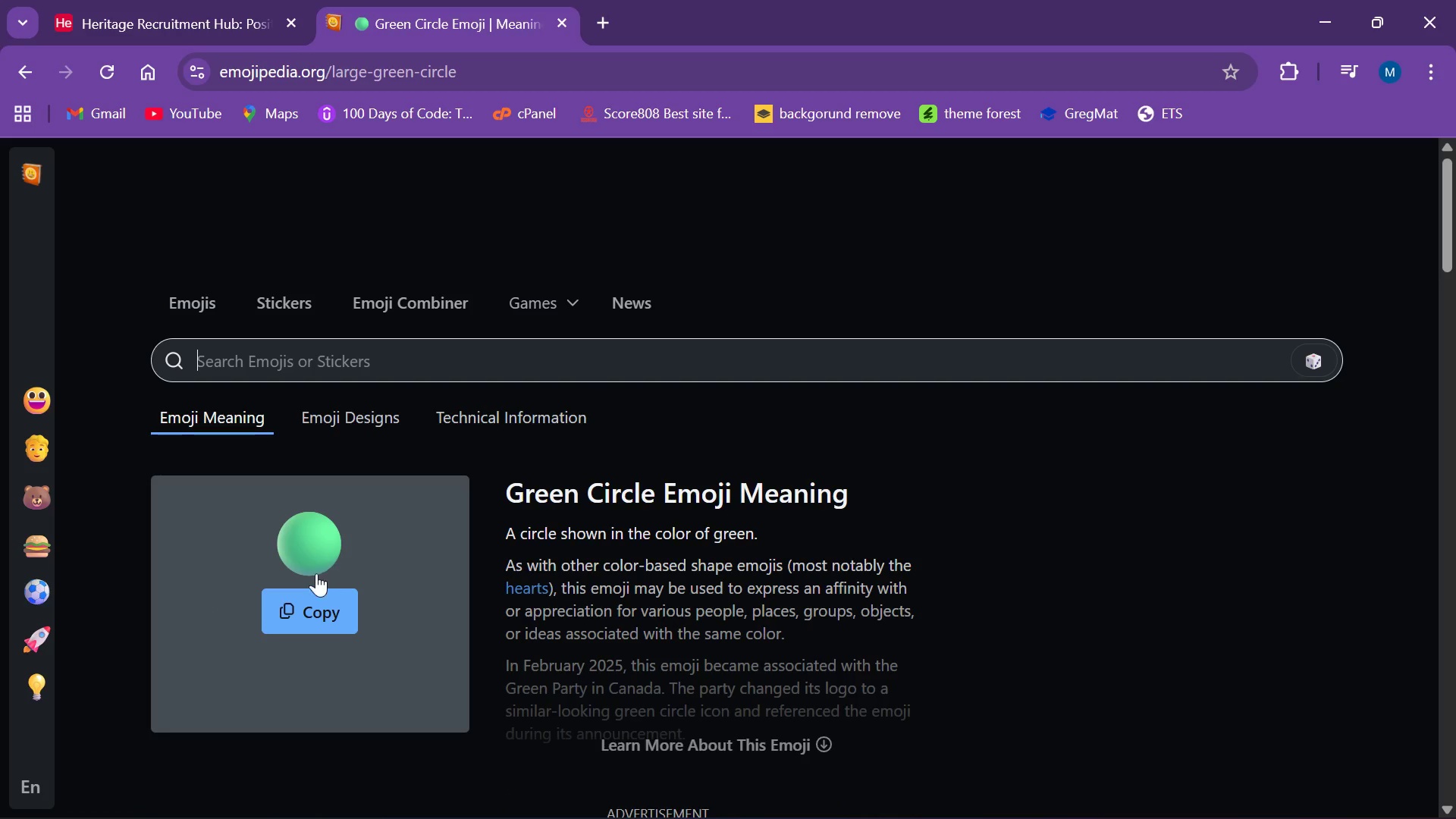 
left_click([312, 610])
 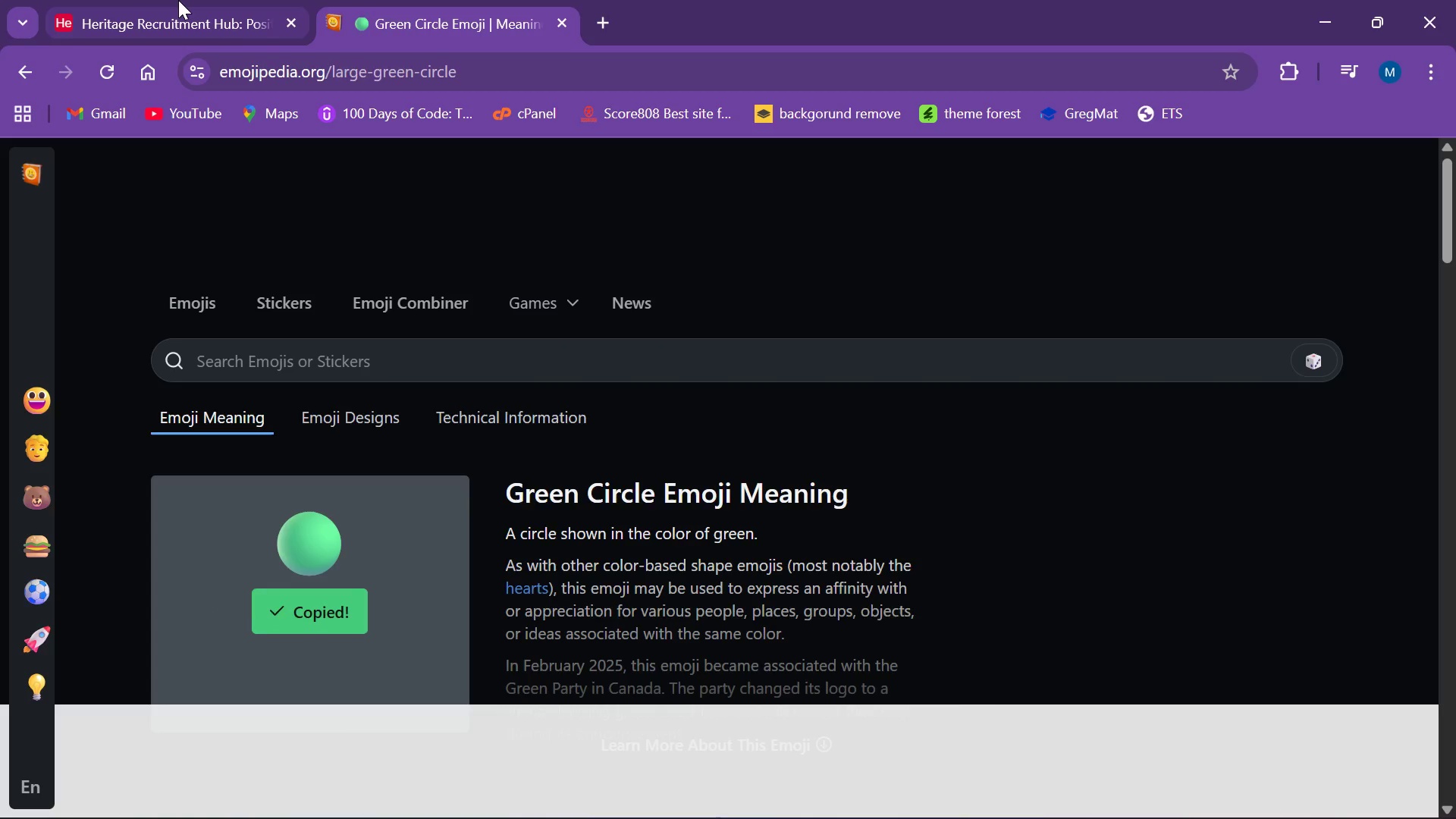 
left_click([178, 0])
 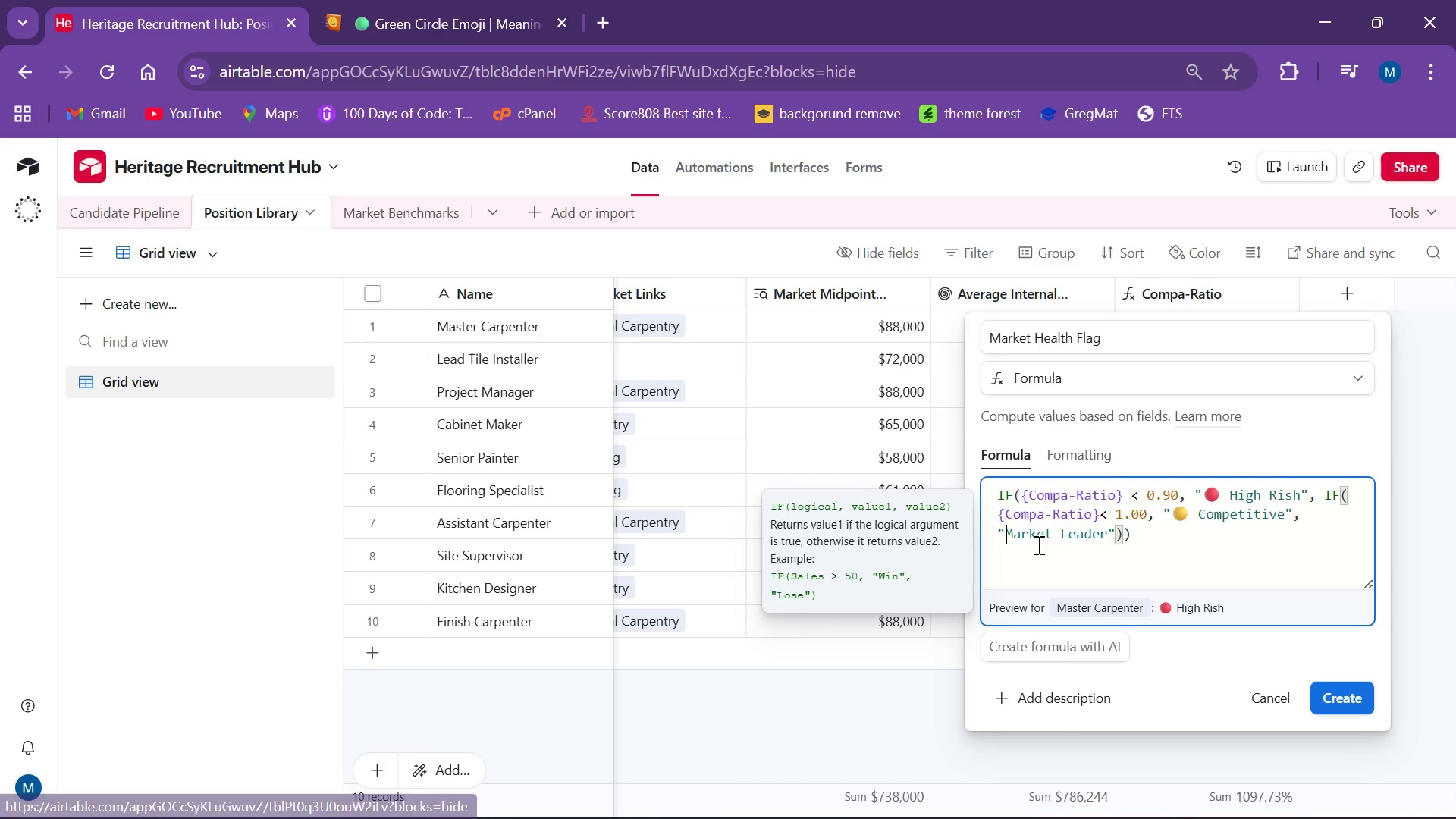 
key(Control+ControlLeft)
 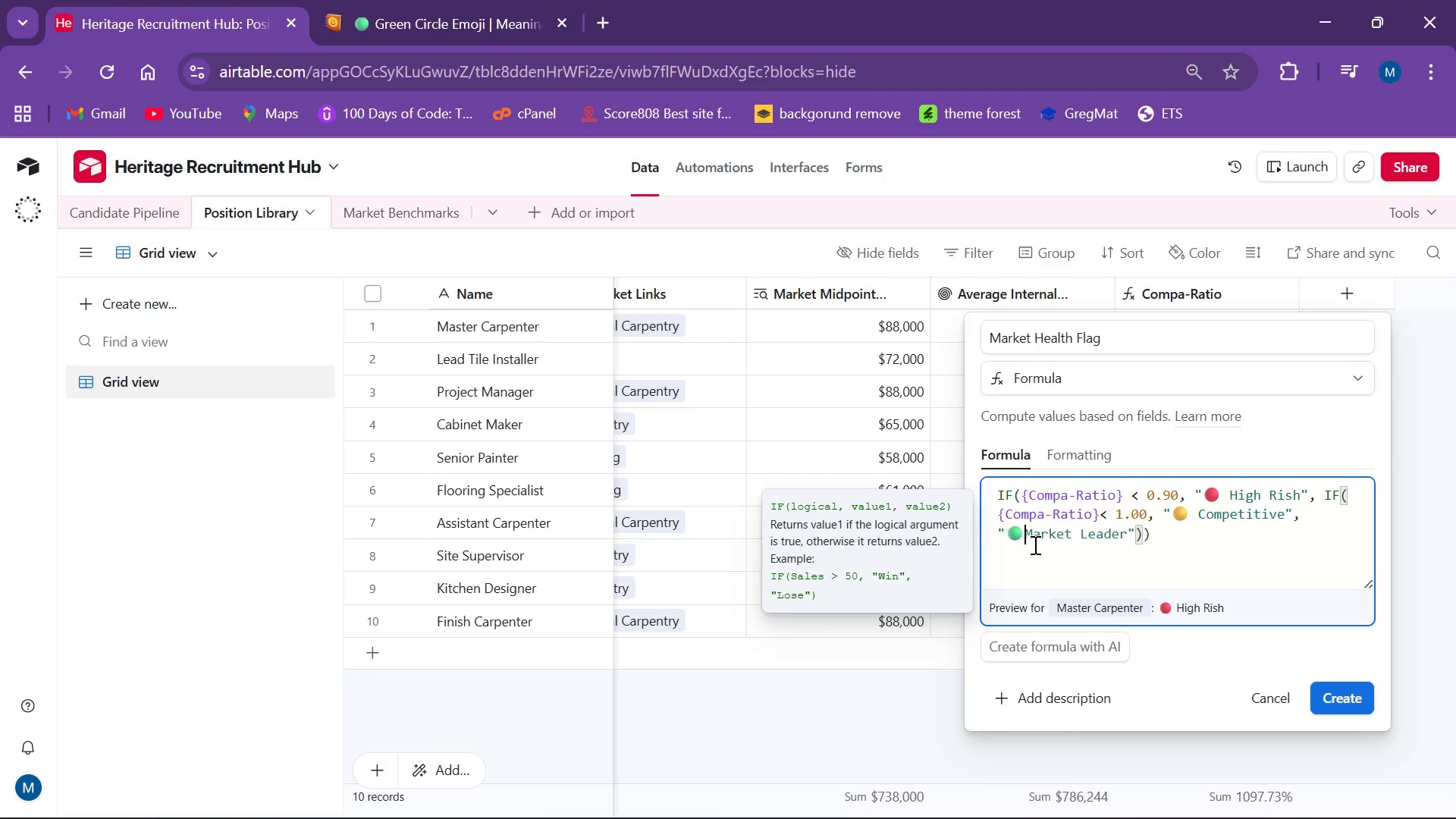 
key(Control+V)
 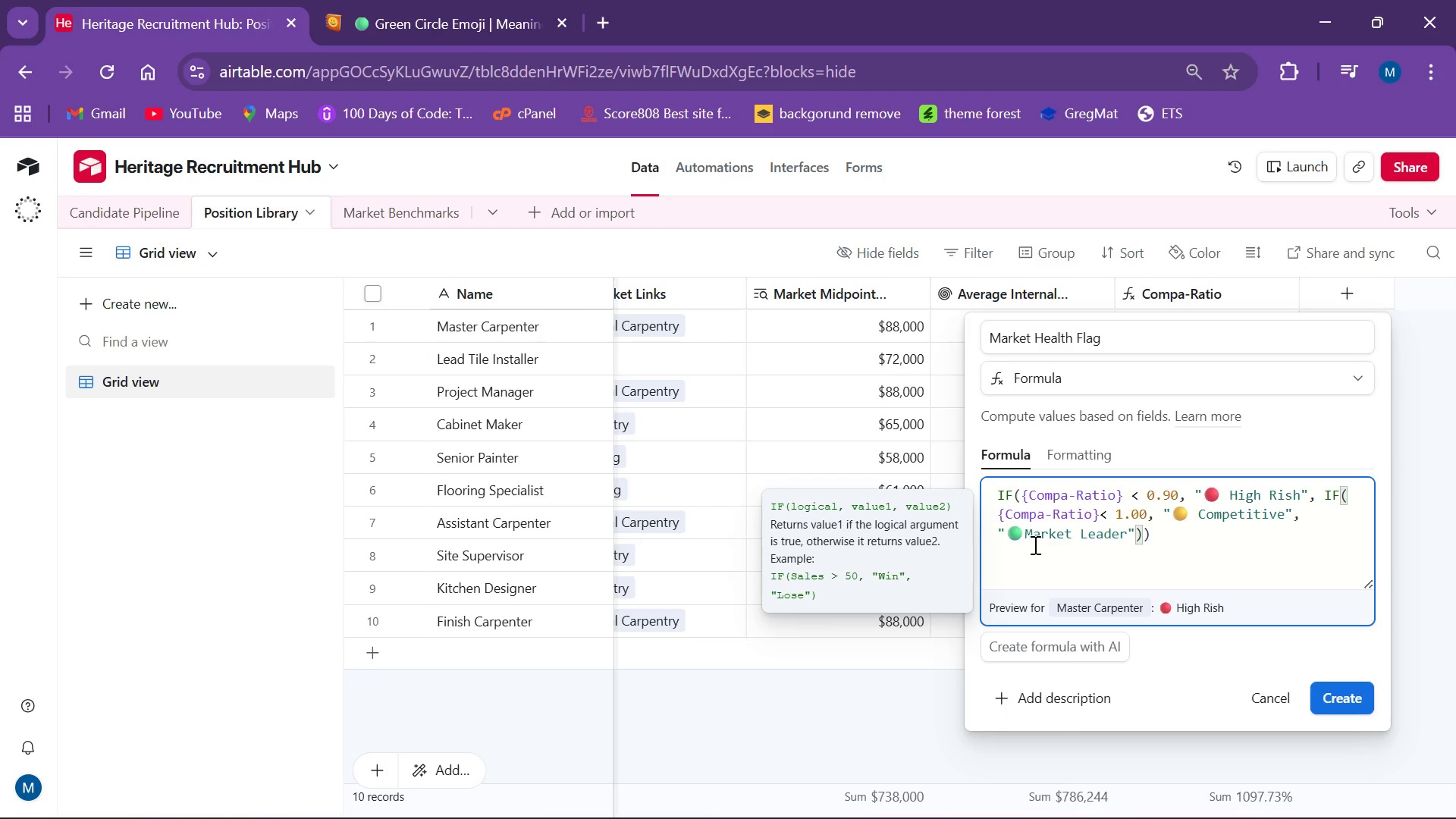 
key(Space)
 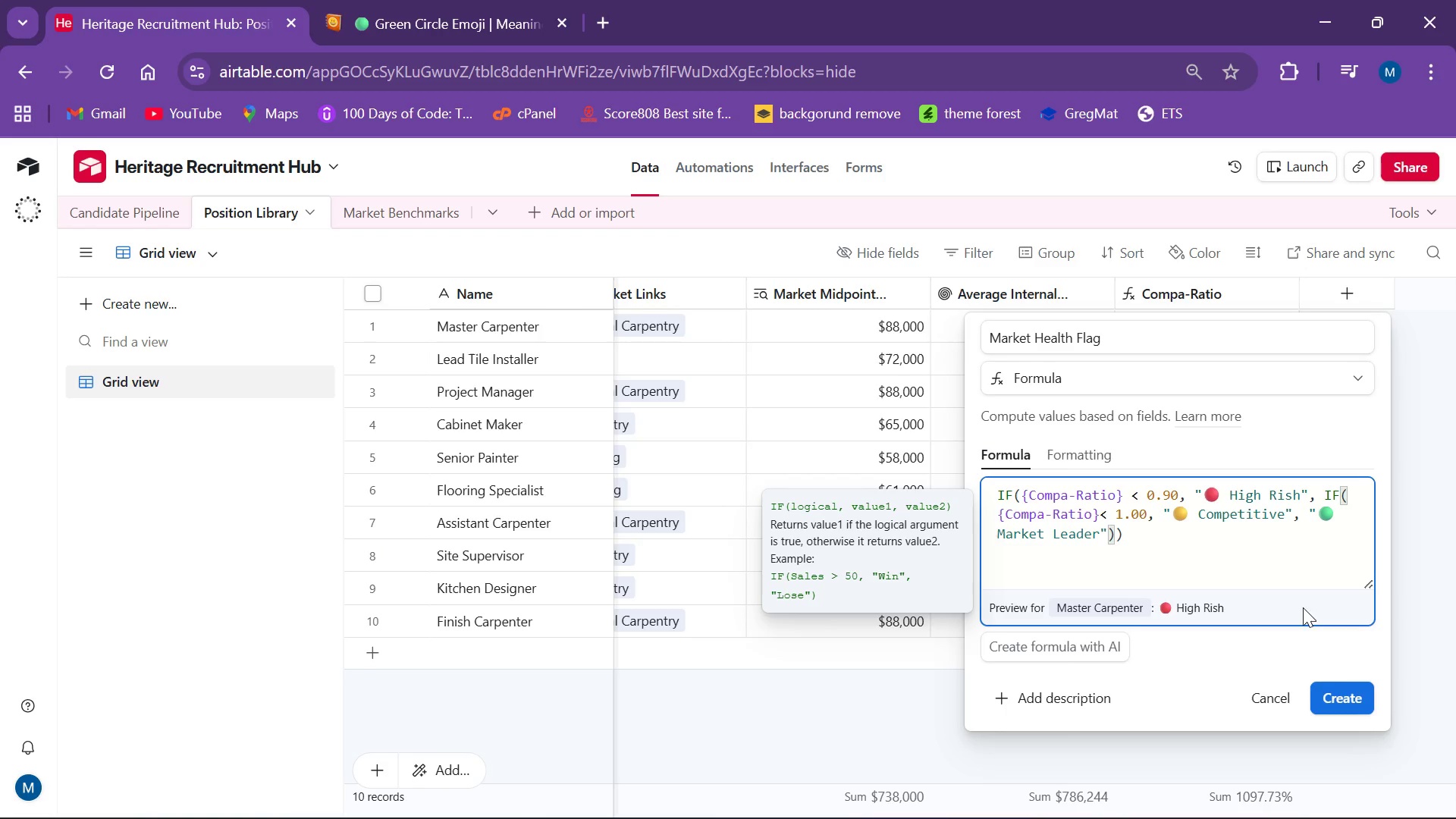 
left_click([1339, 691])
 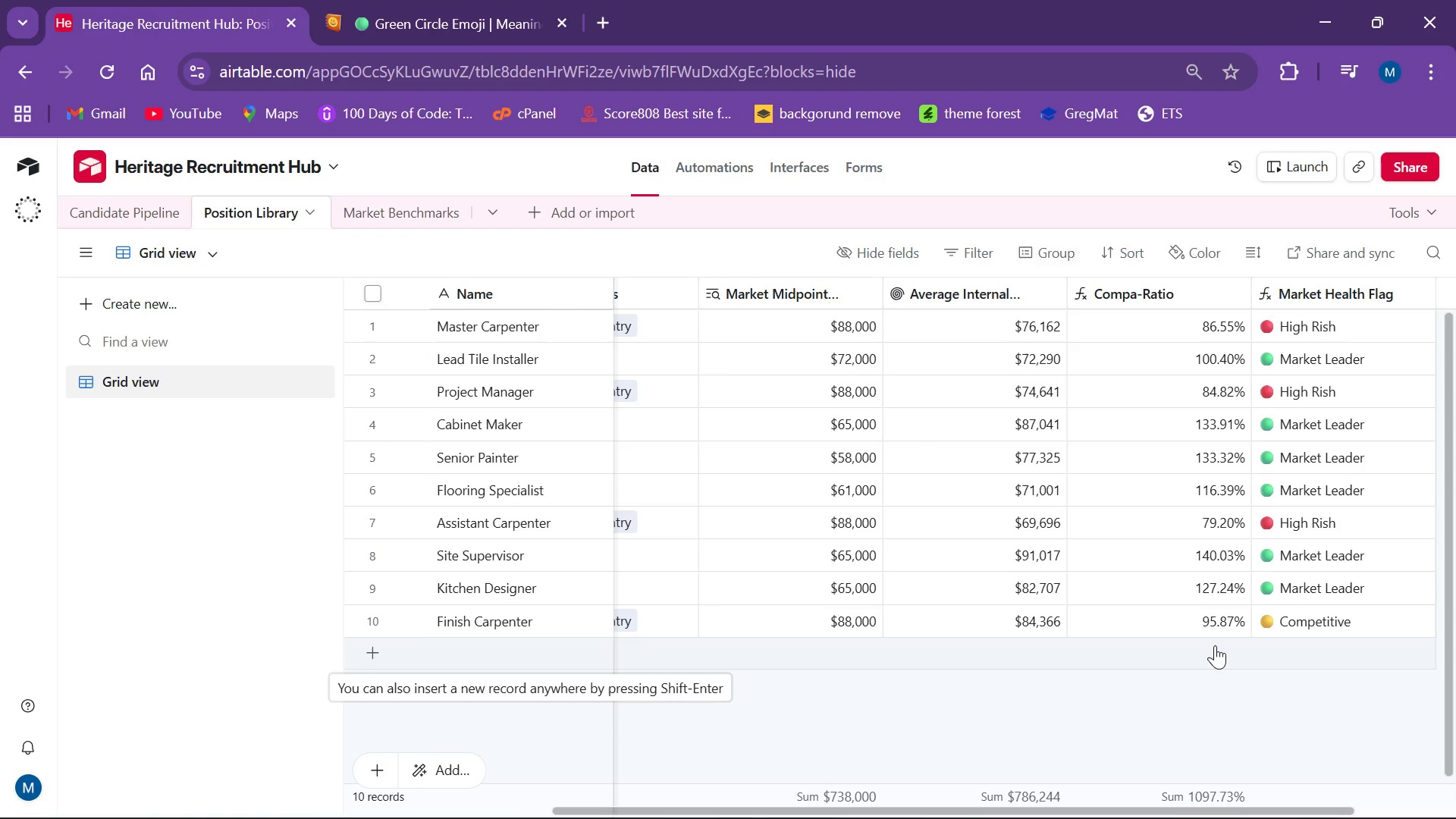 
wait(44.0)
 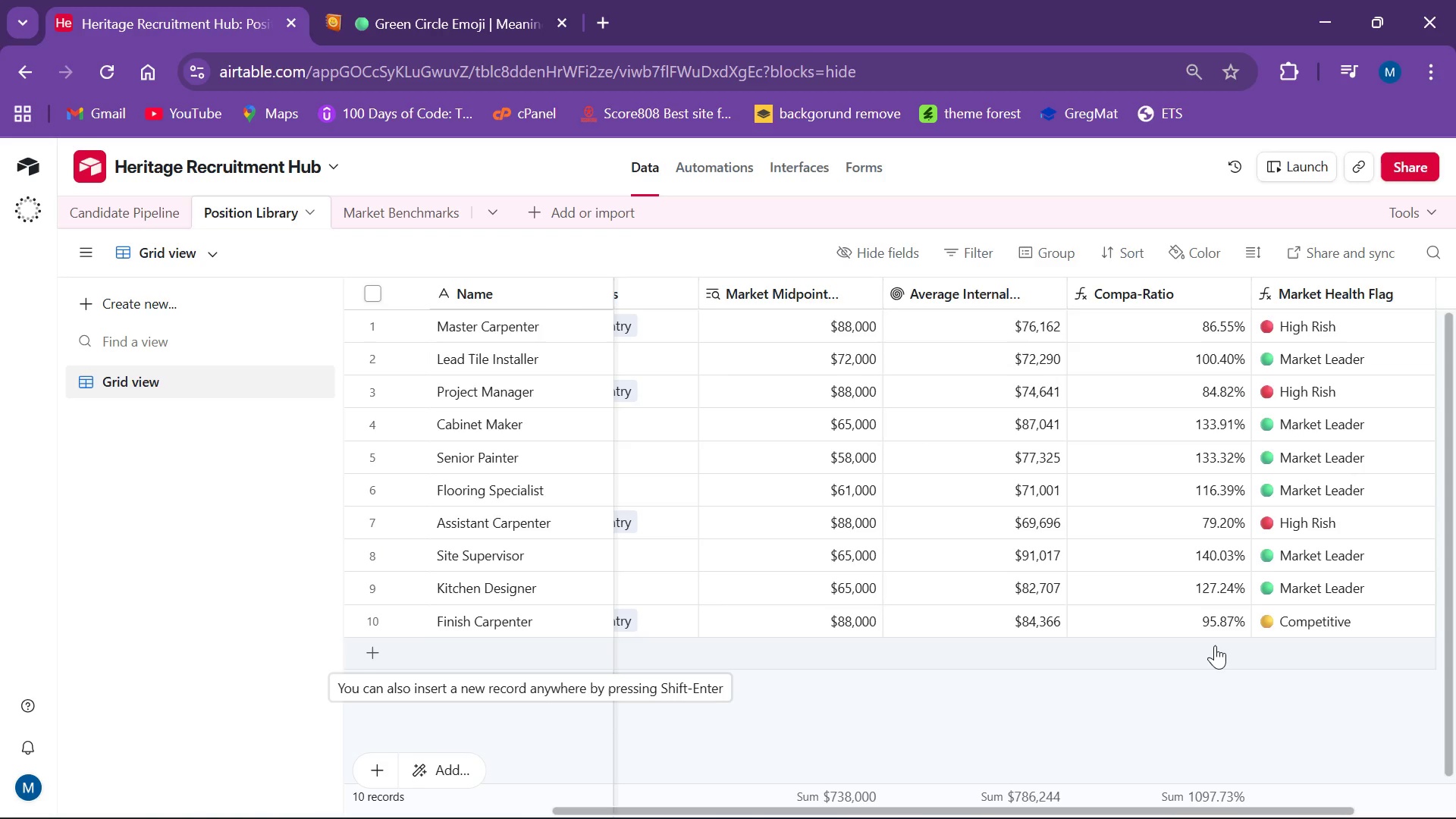 
left_click([1423, 297])
 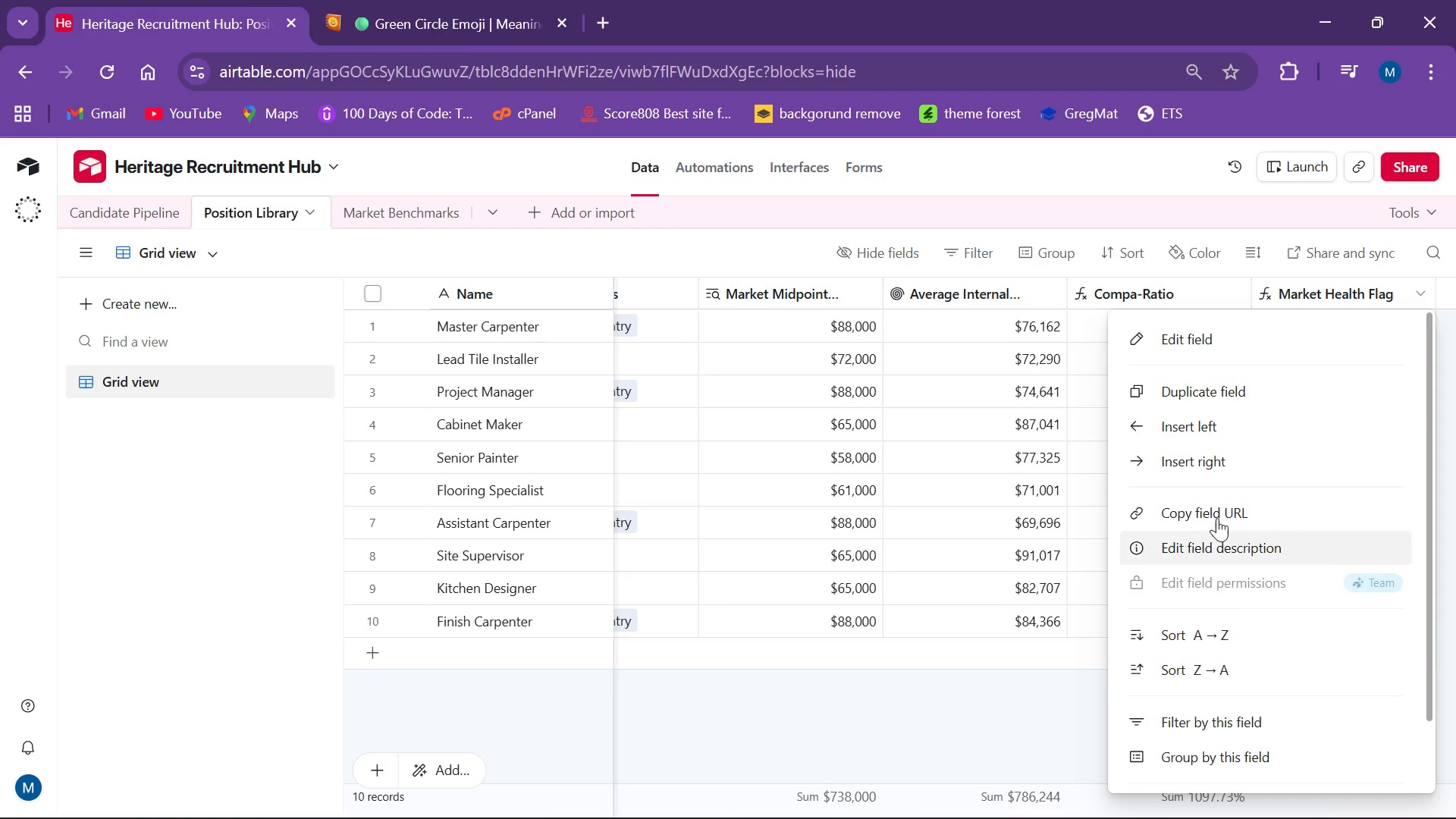 
left_click([1191, 325])
 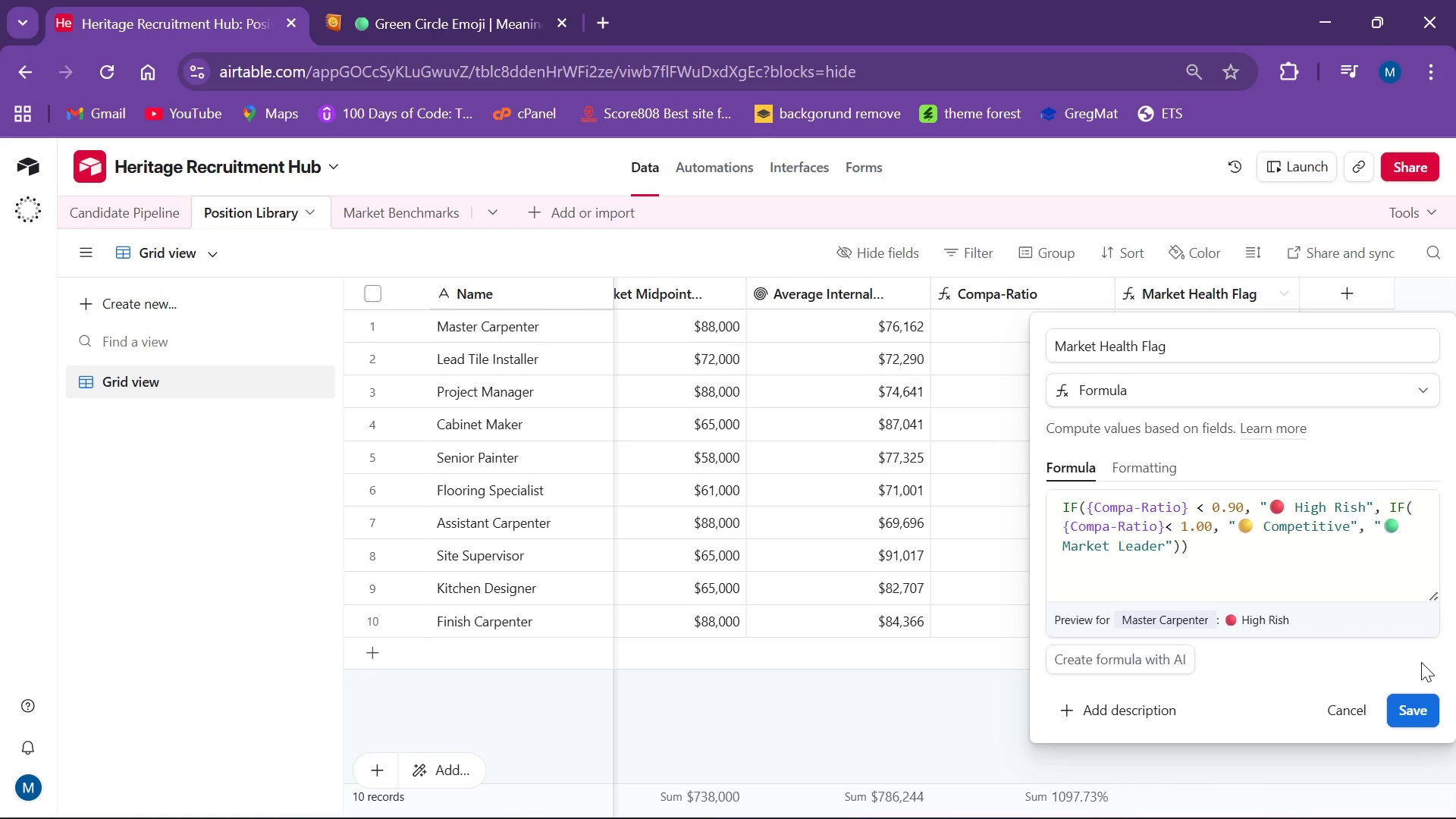 
wait(37.48)
 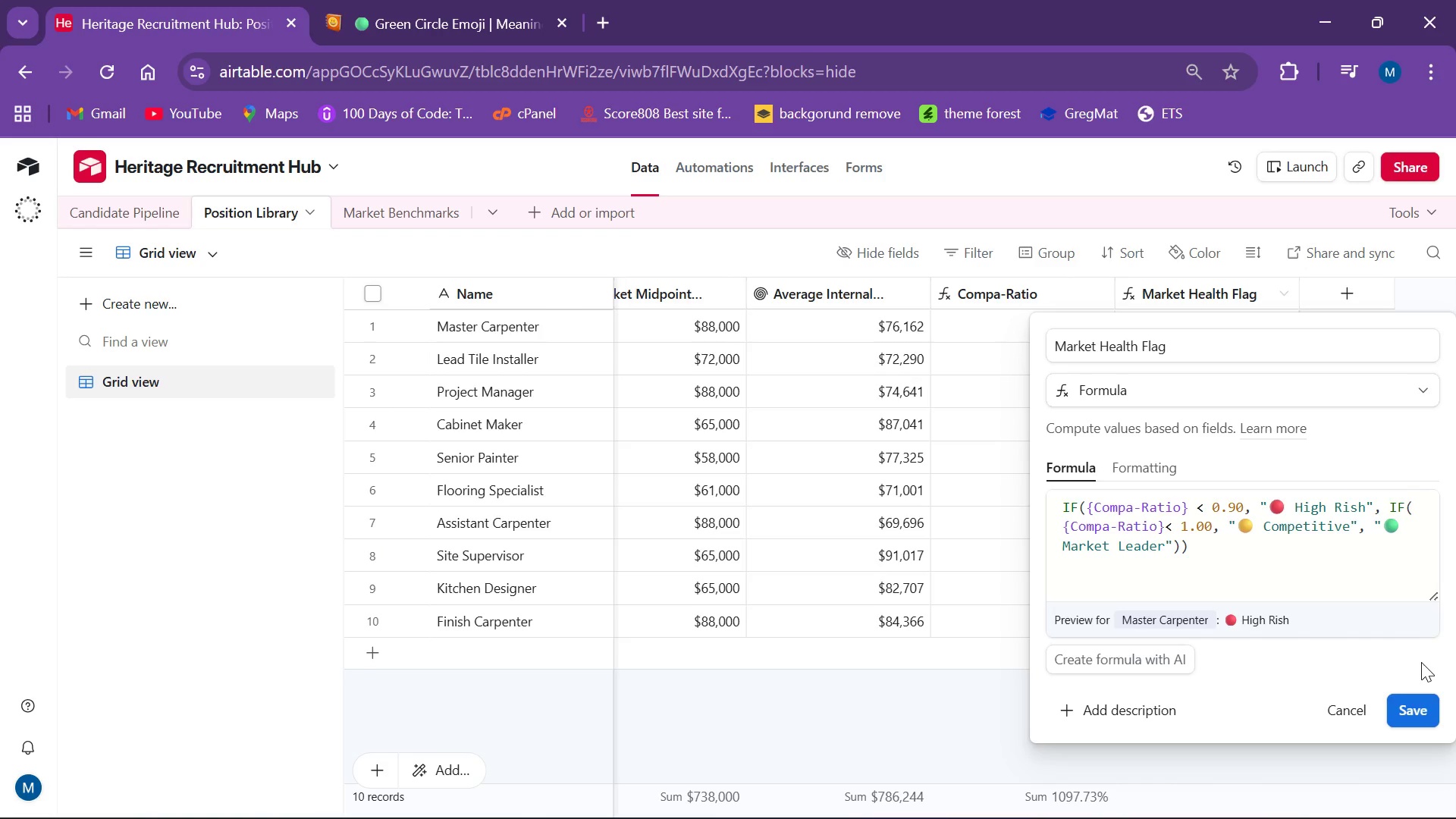 
left_click([1406, 720])
 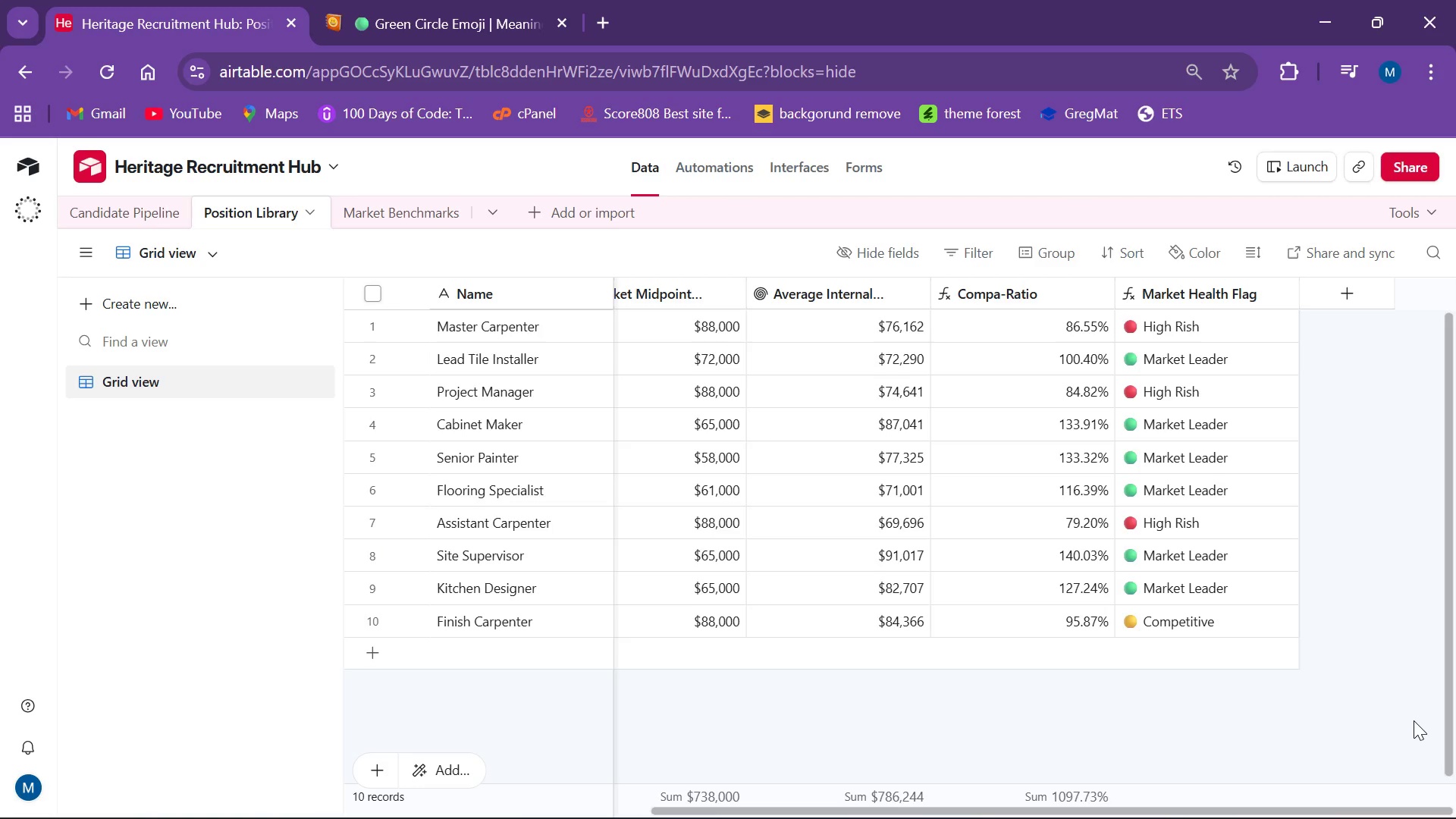 
wait(22.64)
 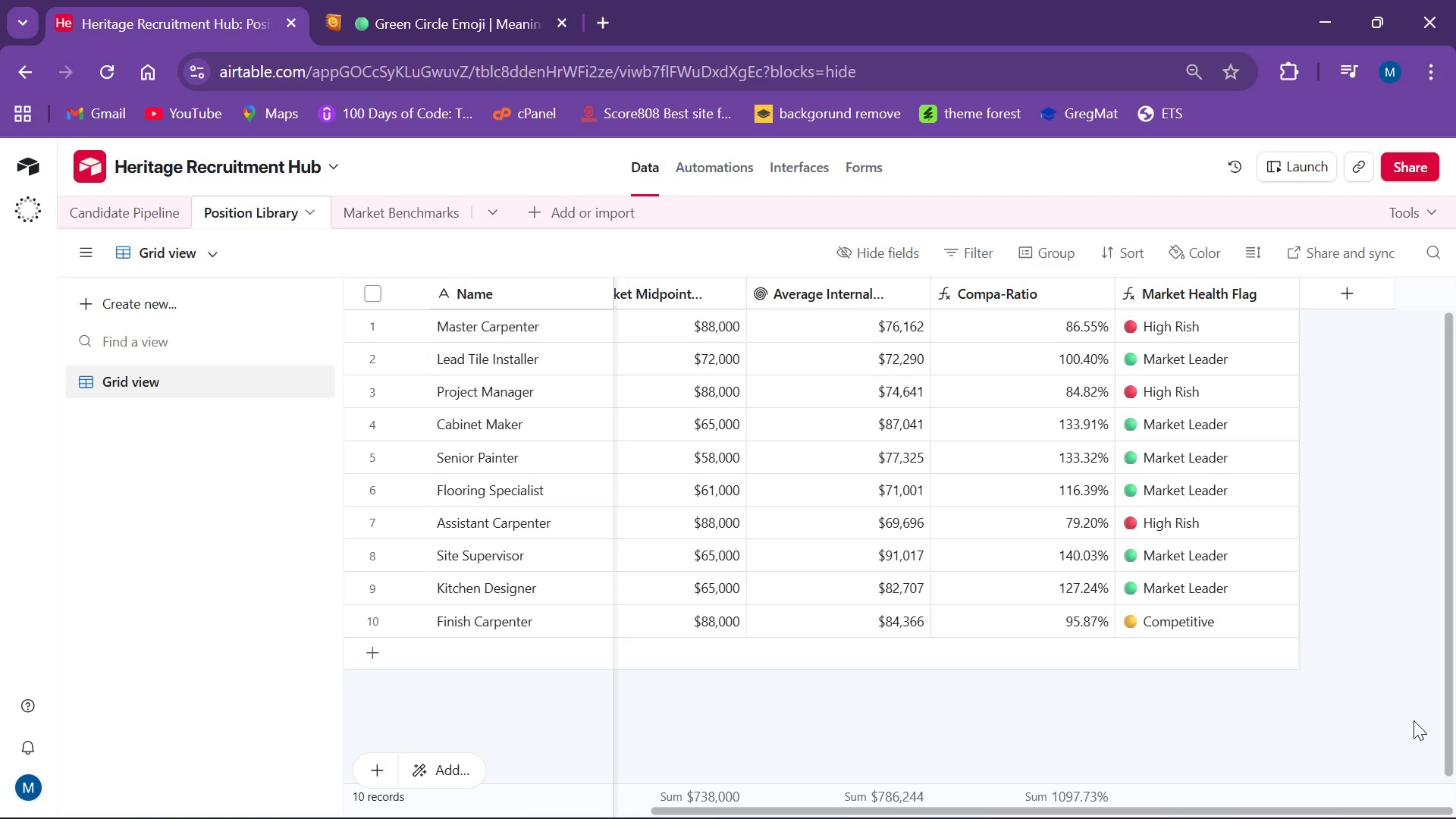 
left_click([1346, 297])
 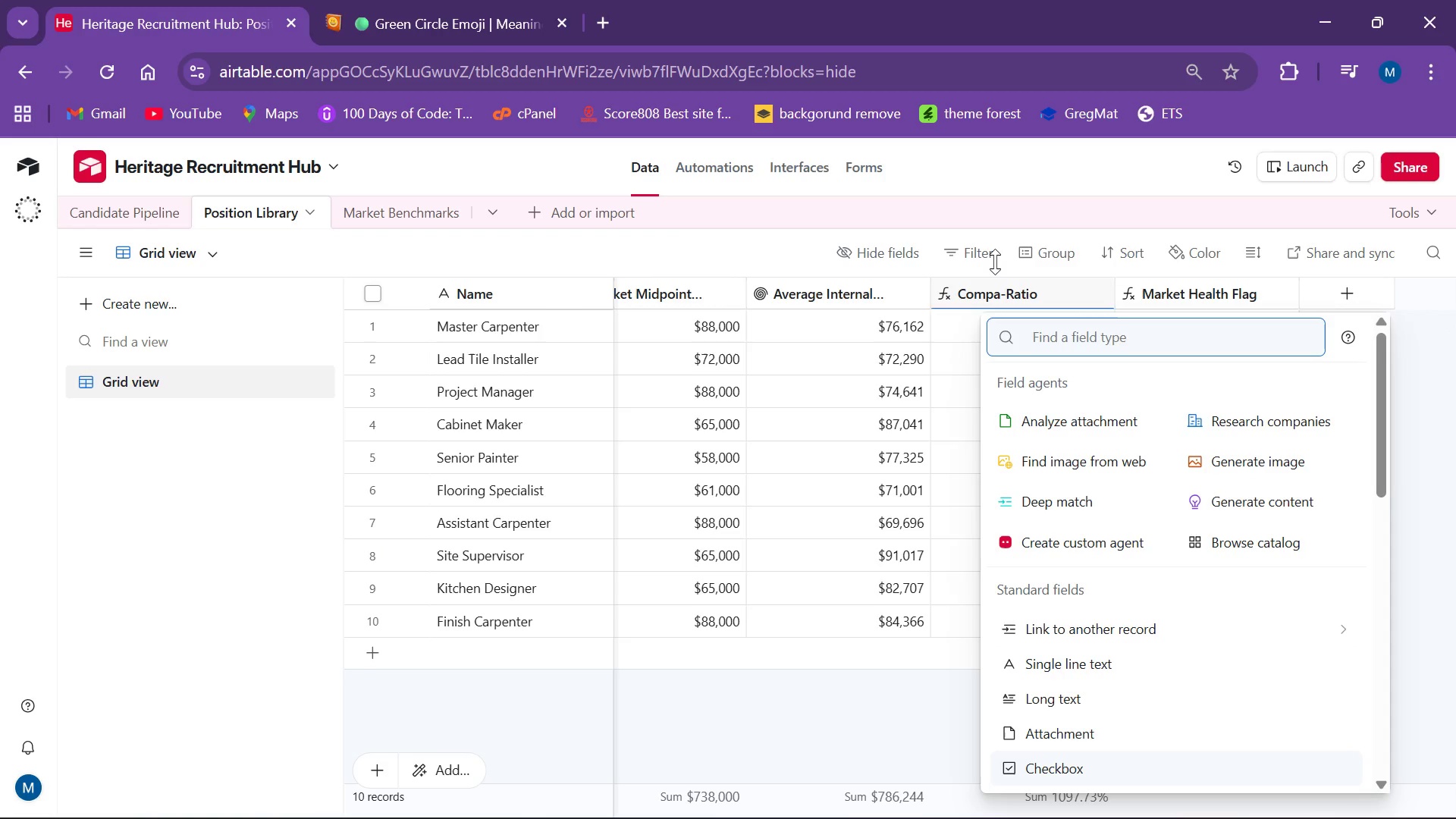 
left_click([1086, 356])
 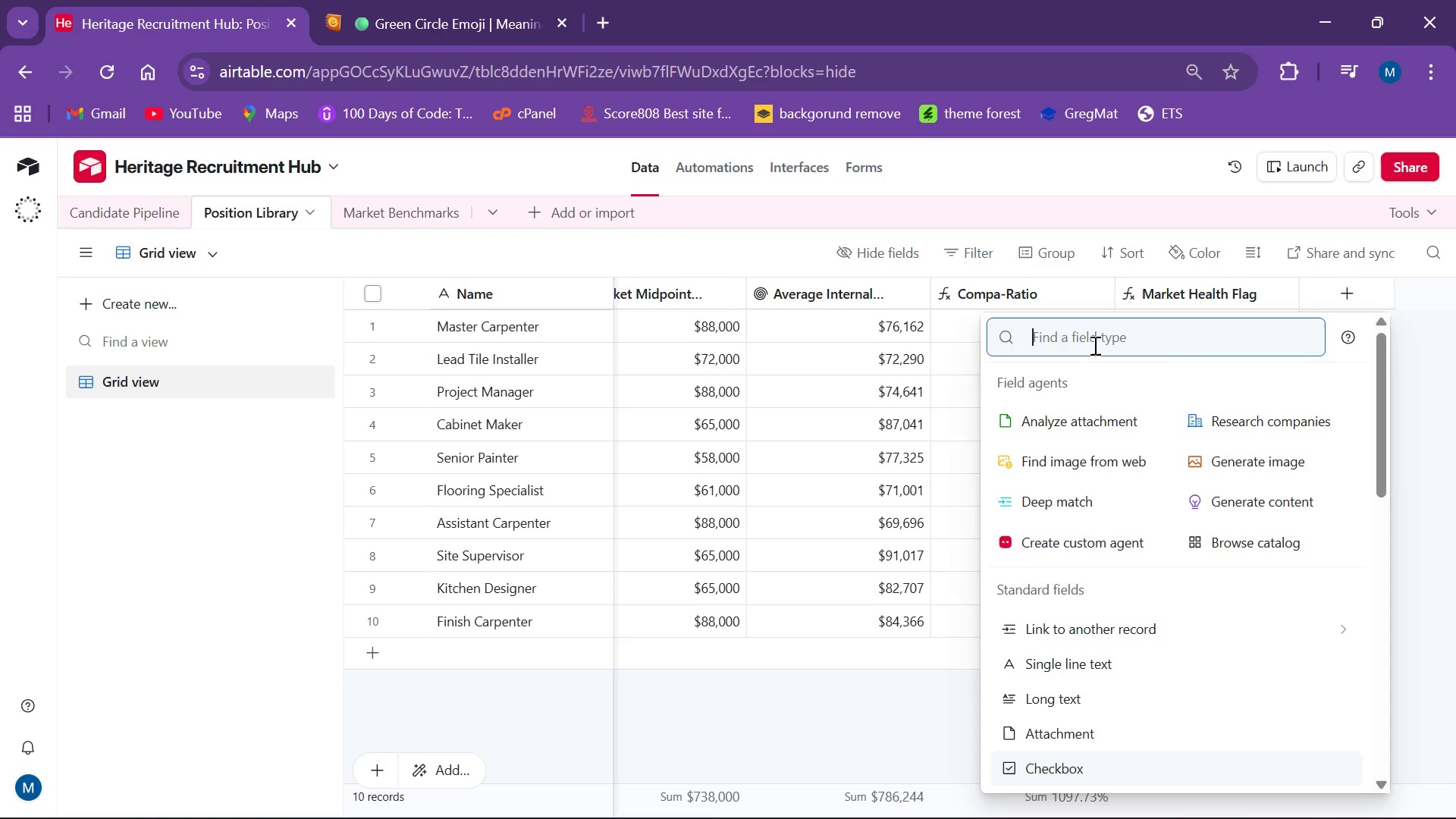 
left_click([1094, 345])
 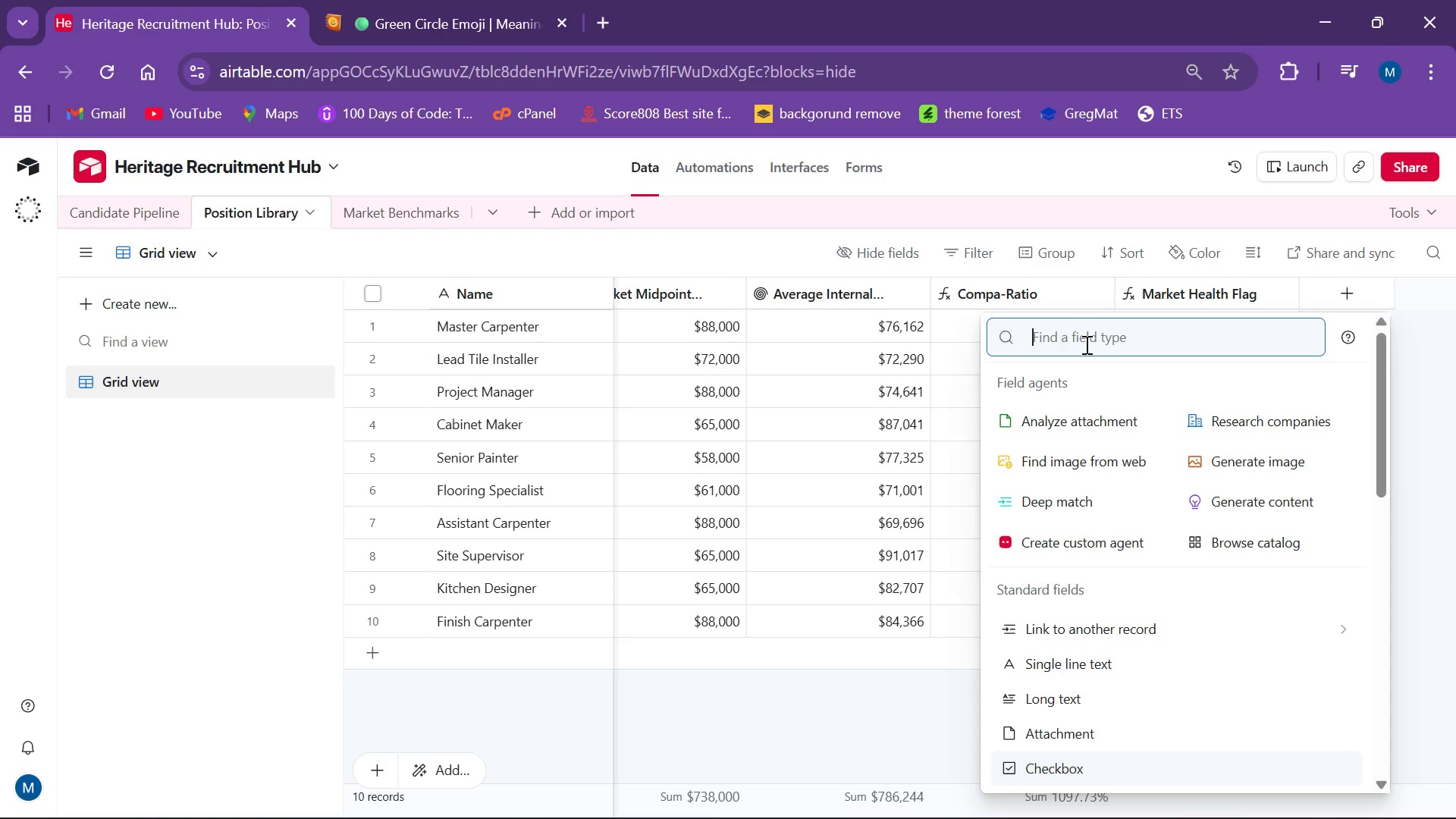 
type(formula)
 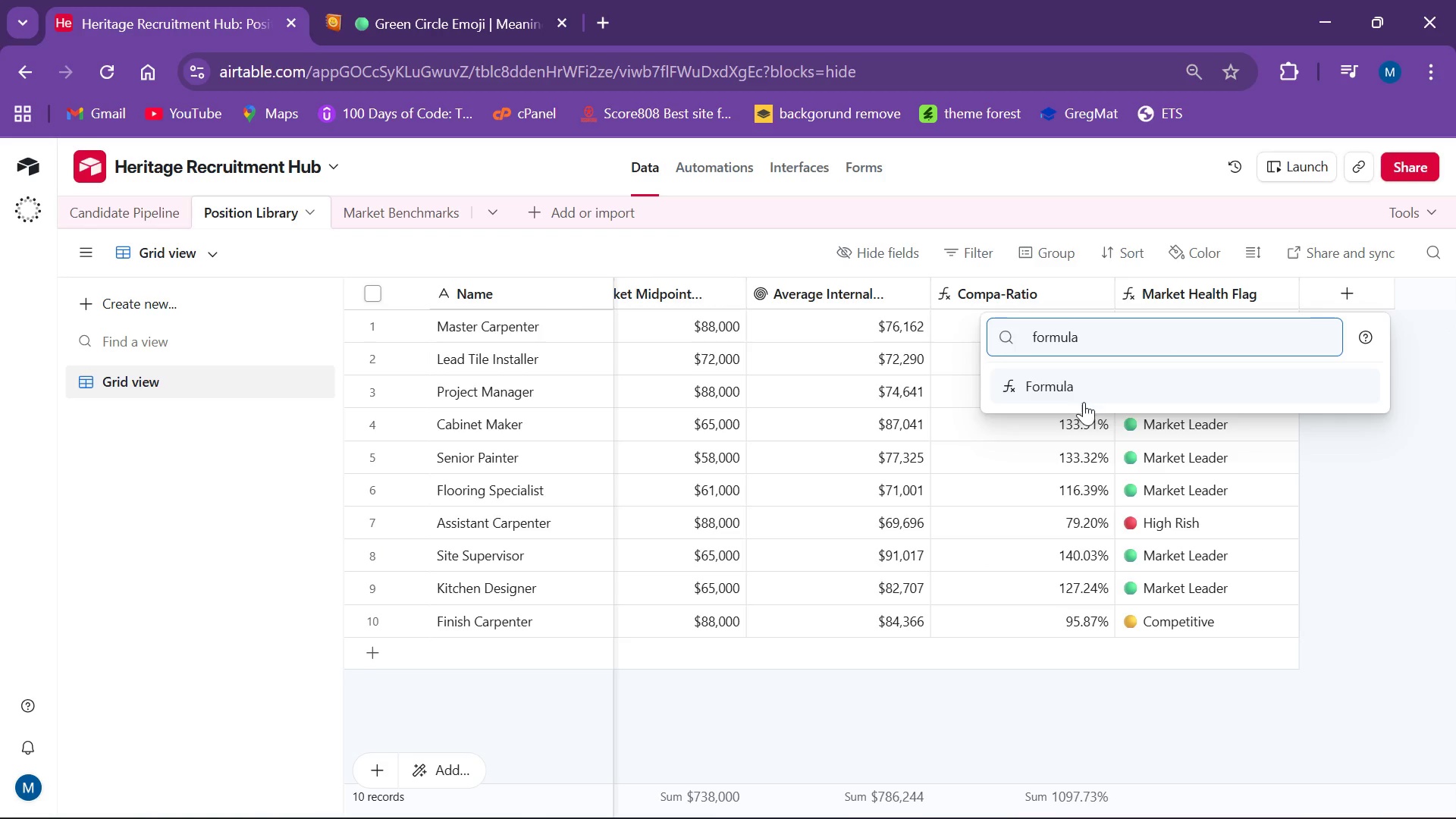 
left_click([1084, 402])
 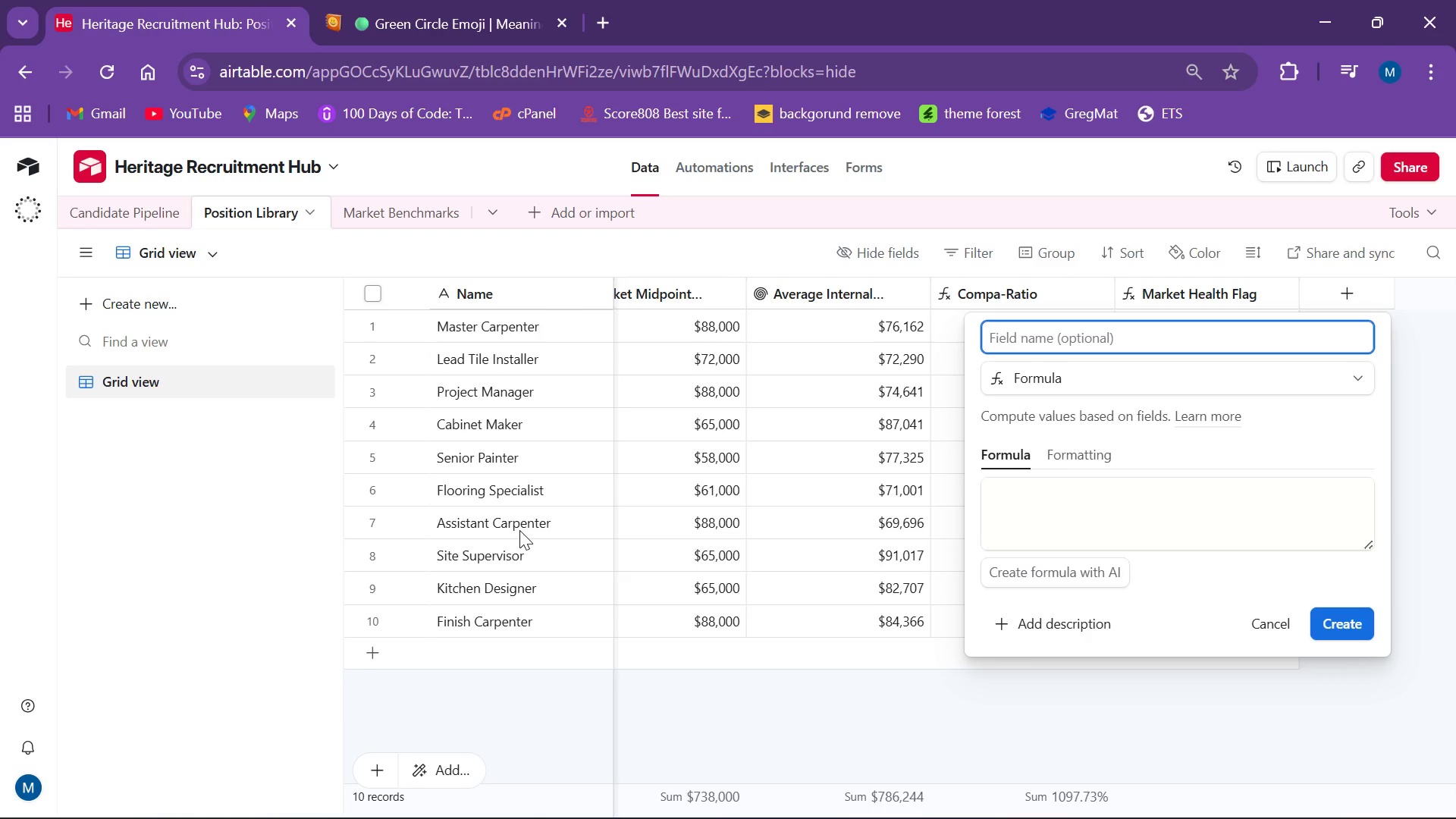 
wait(9.19)
 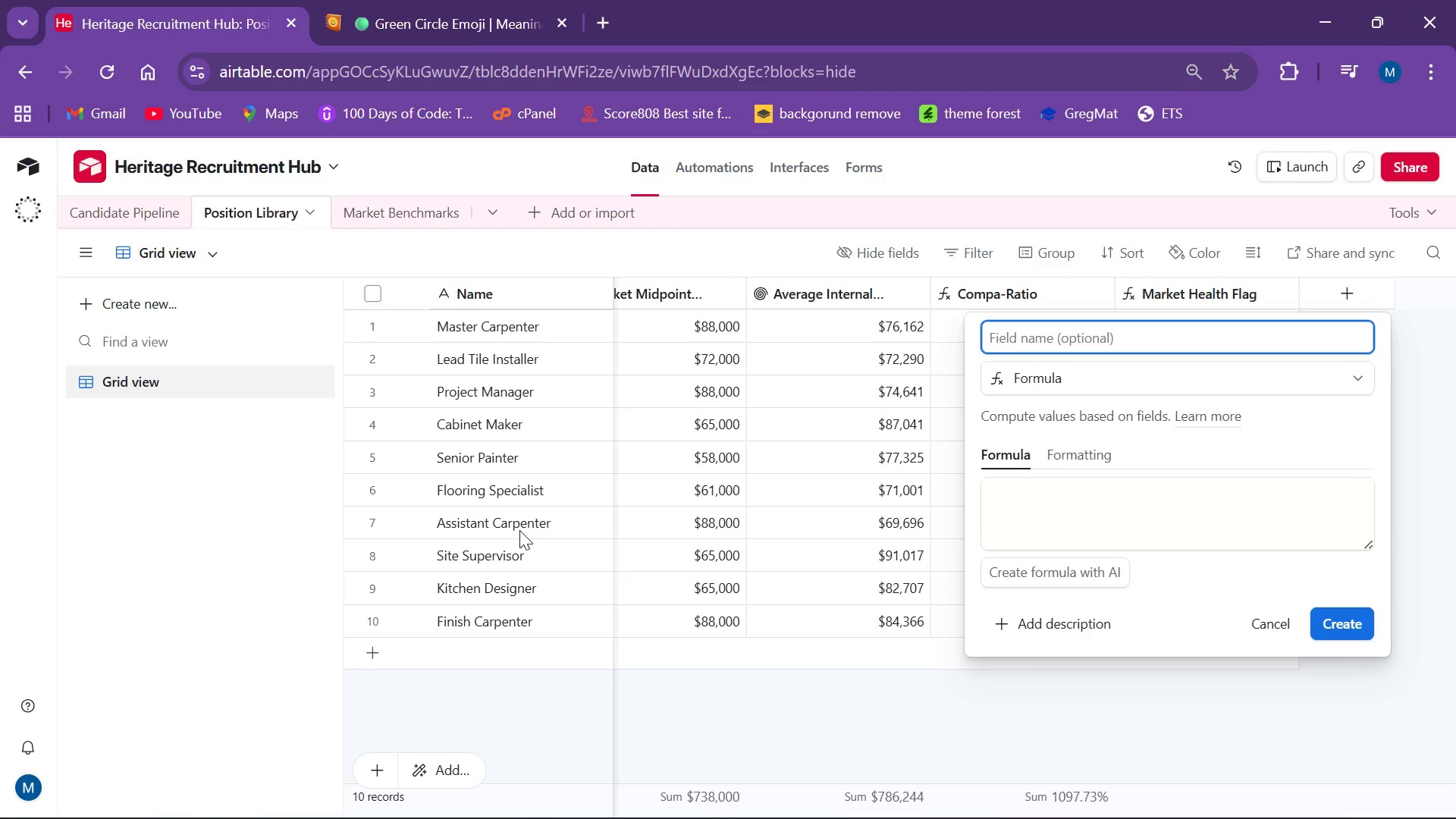 
left_click([1032, 339])
 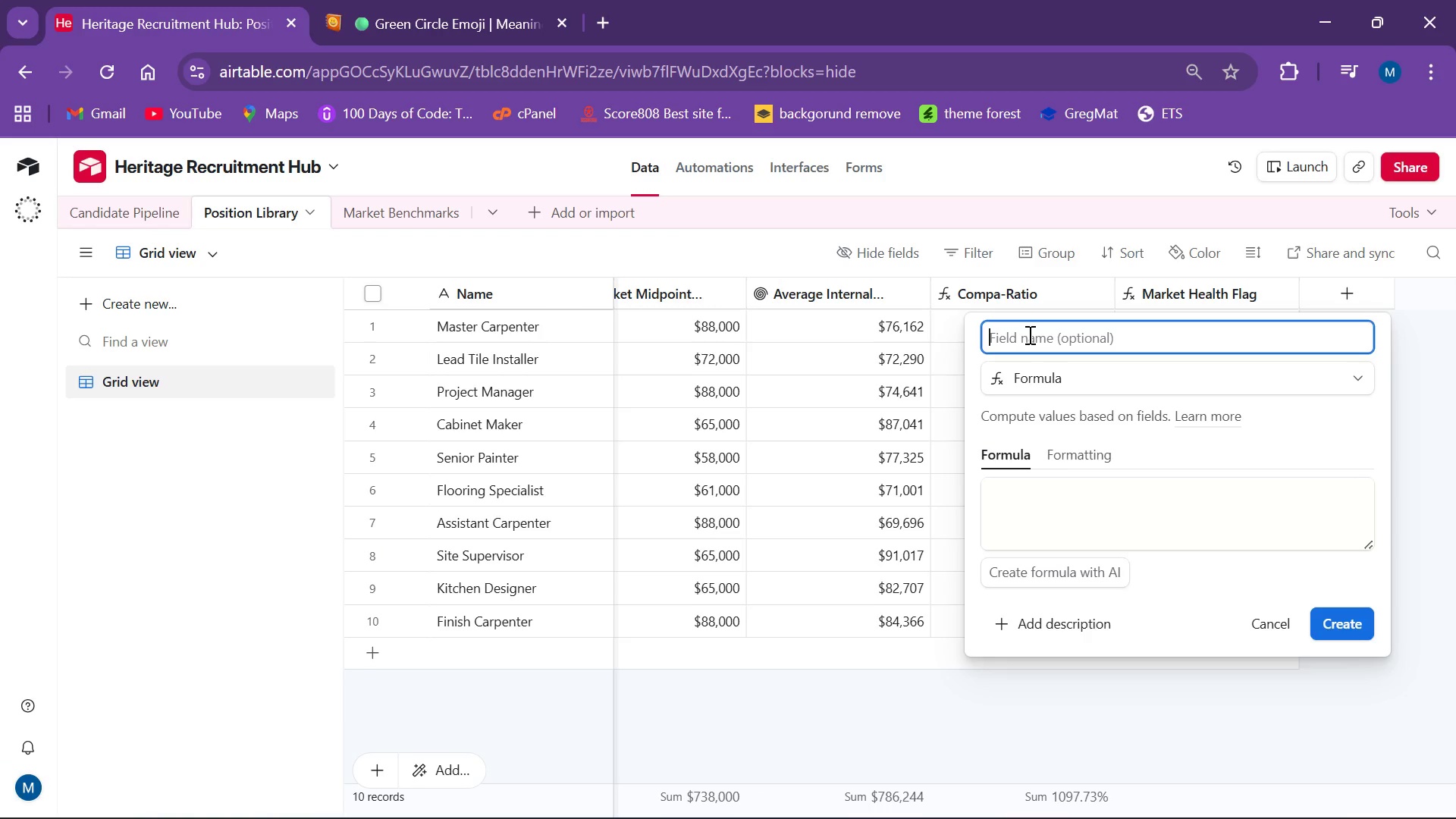 
key(CapsLock)
 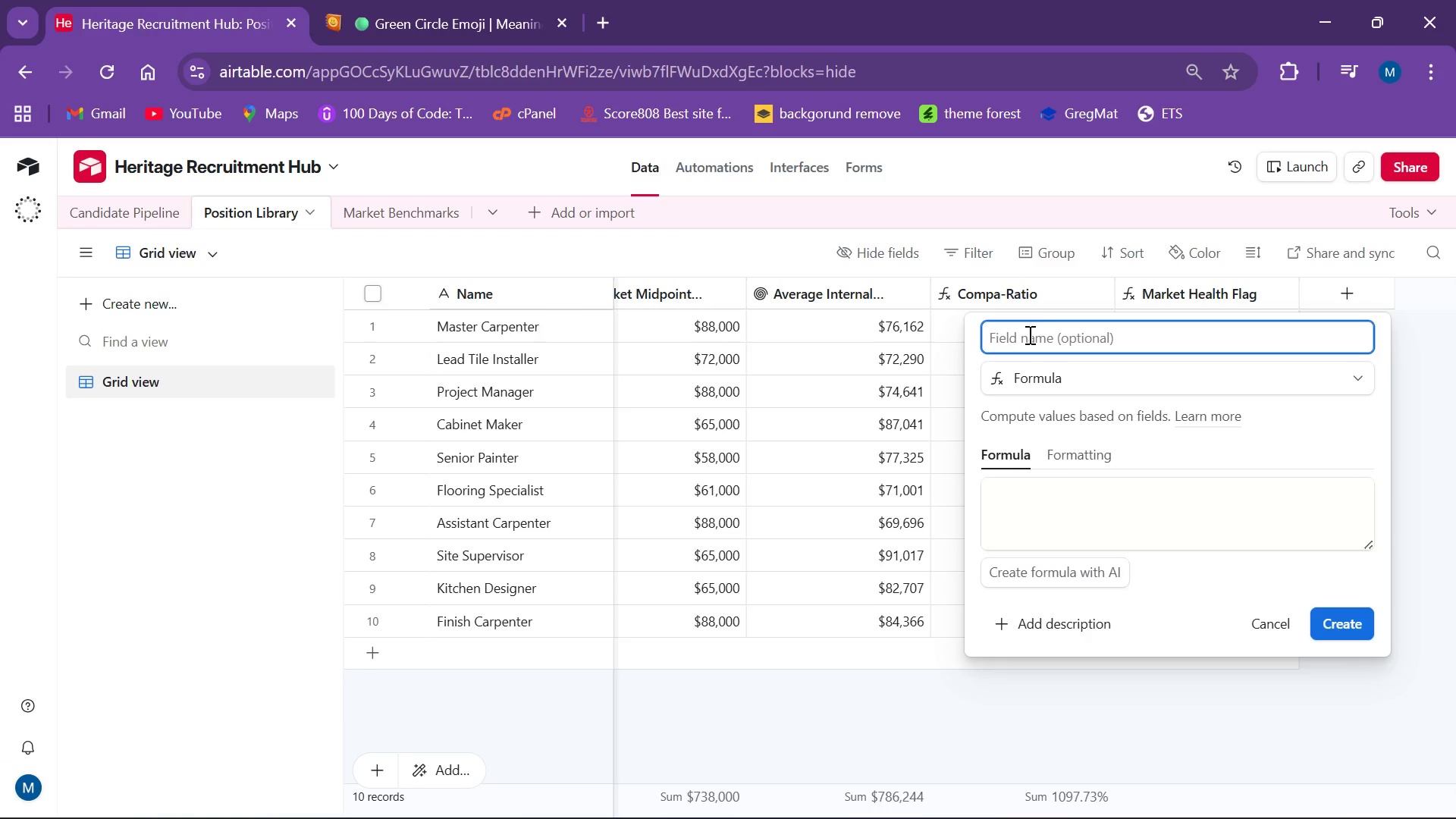 
left_click([1028, 334])
 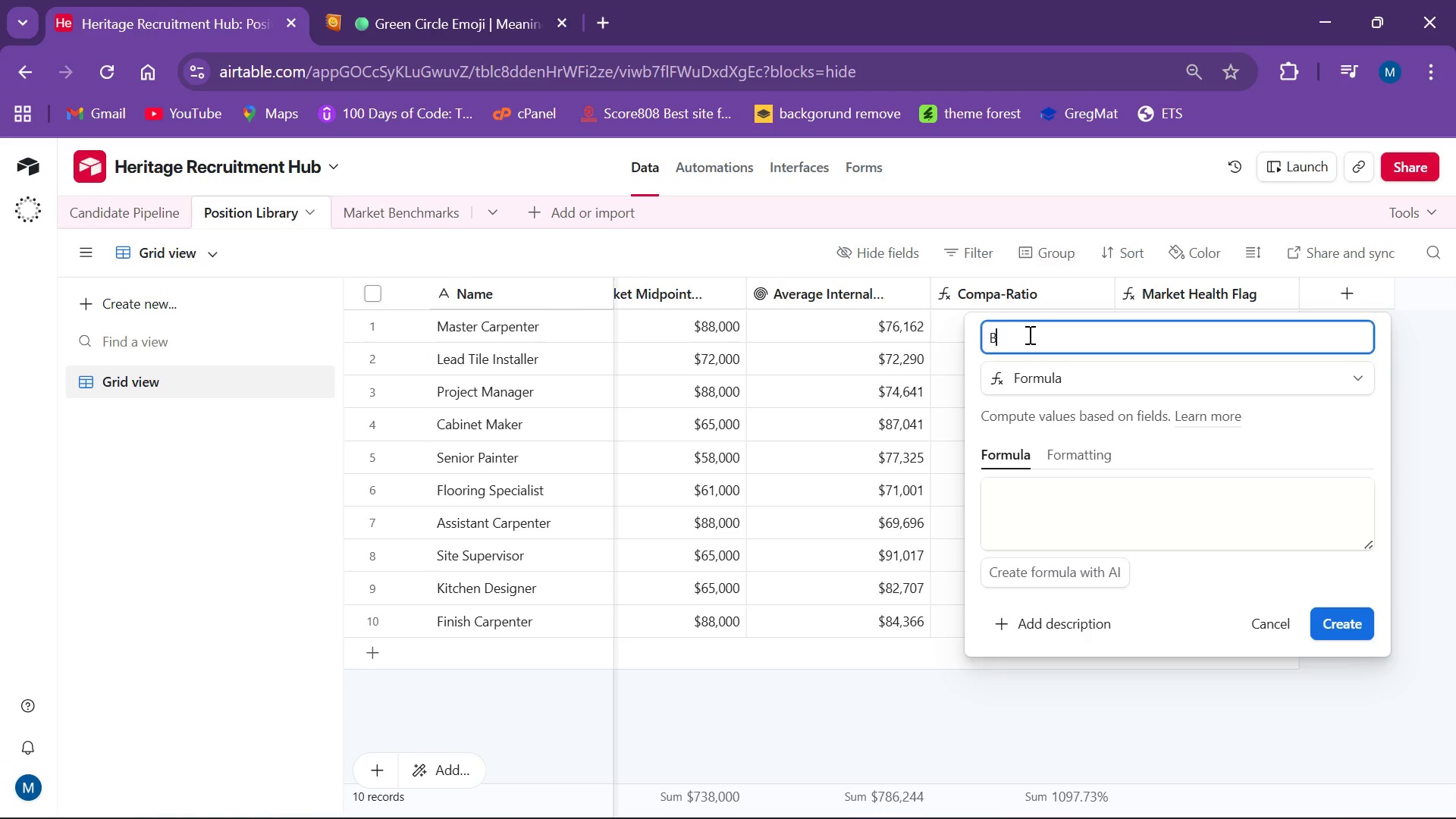 
type(Budget Impact (Per Role()
key(Backspace)
type())
 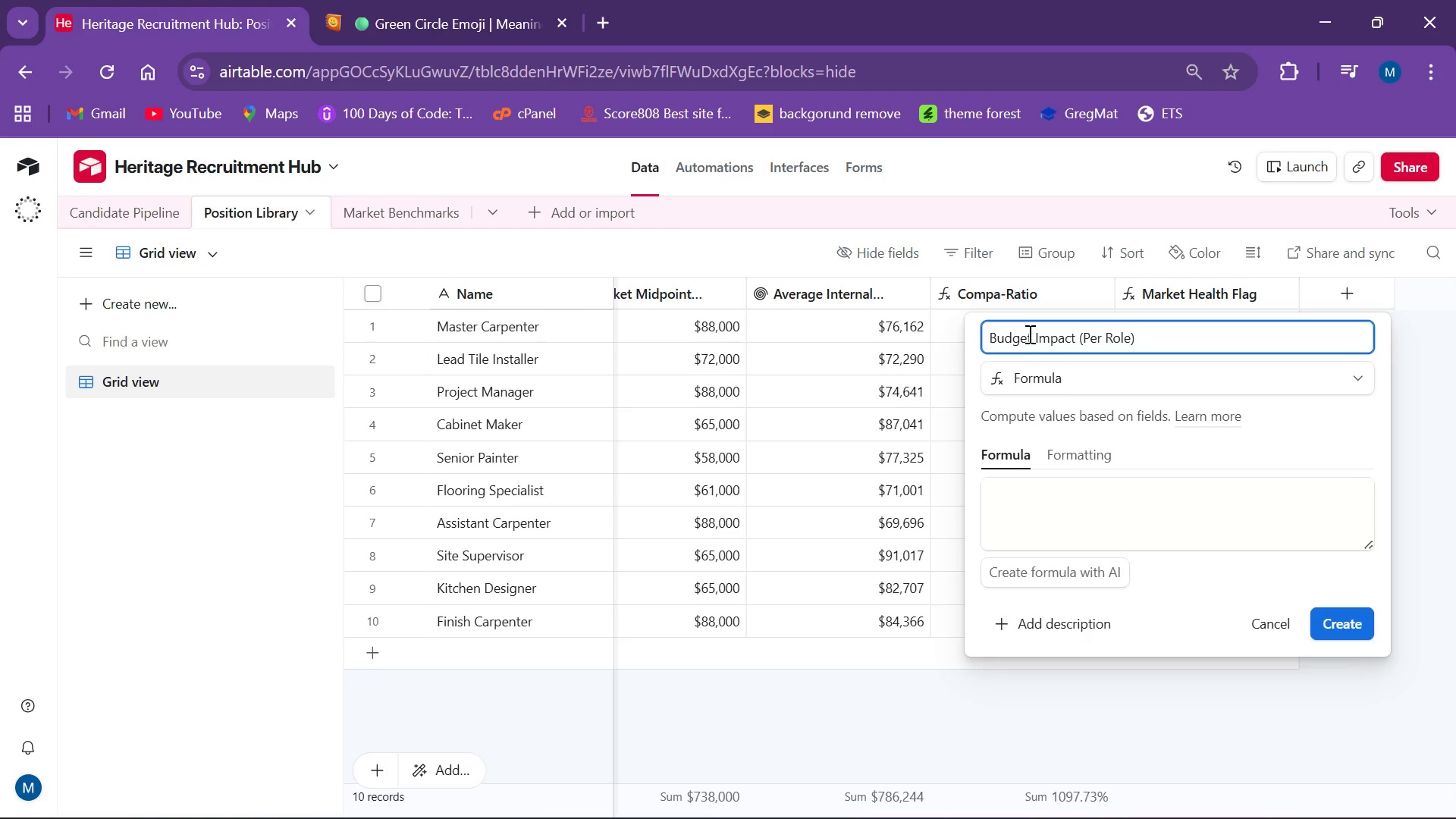 
left_click([1095, 488])
 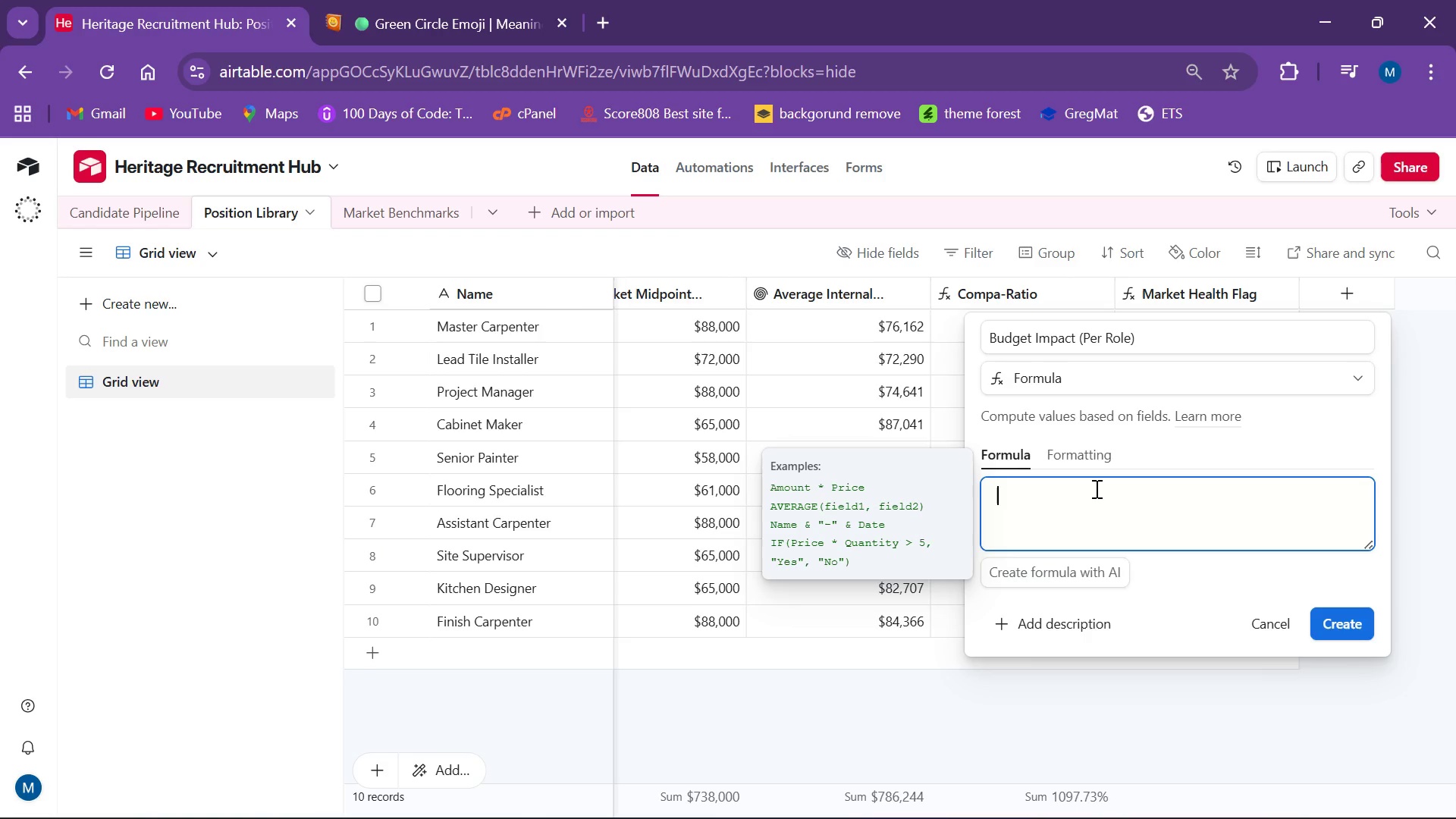 
type(IF(Average Internal Salary)
 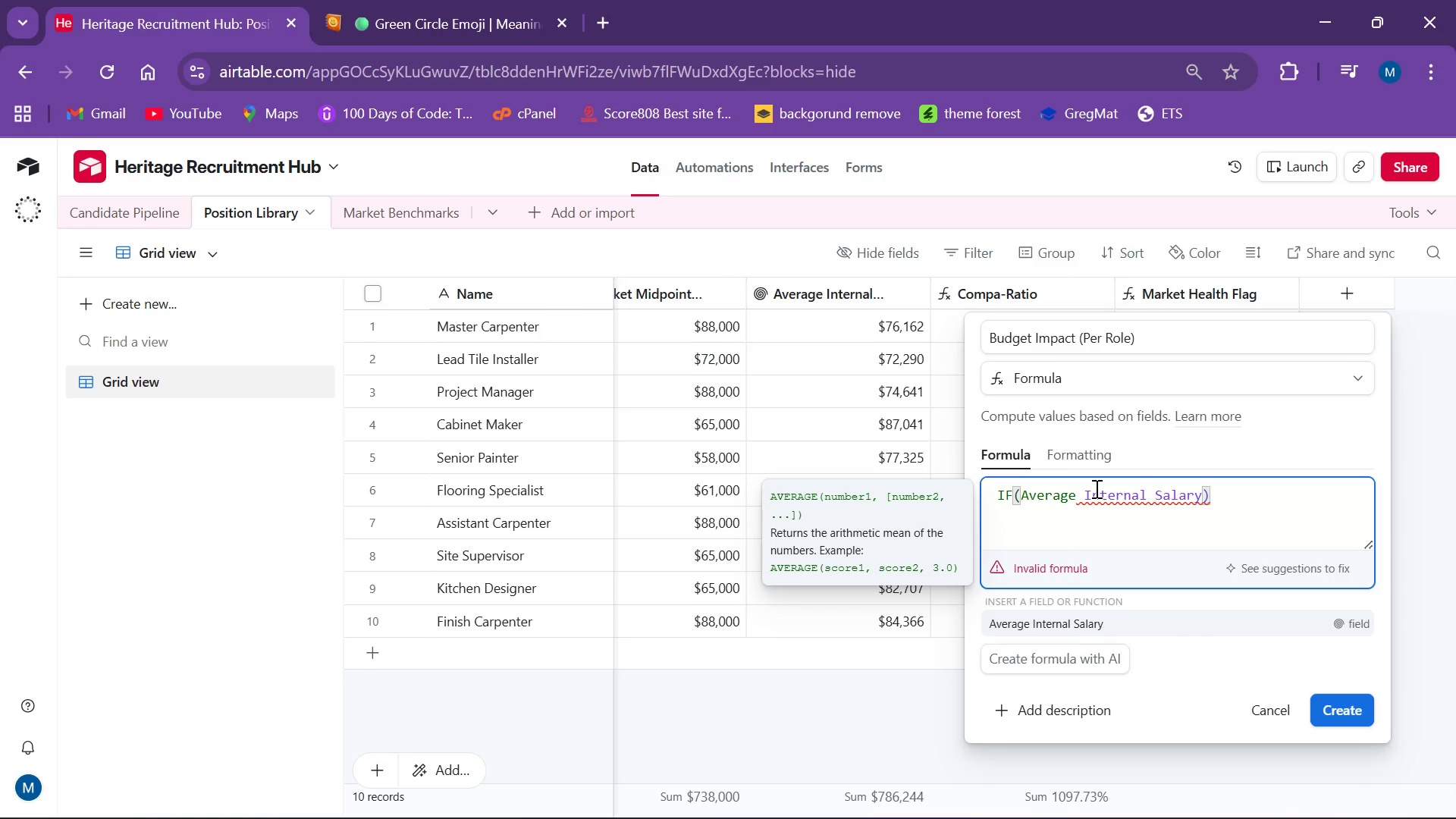 
wait(9.58)
 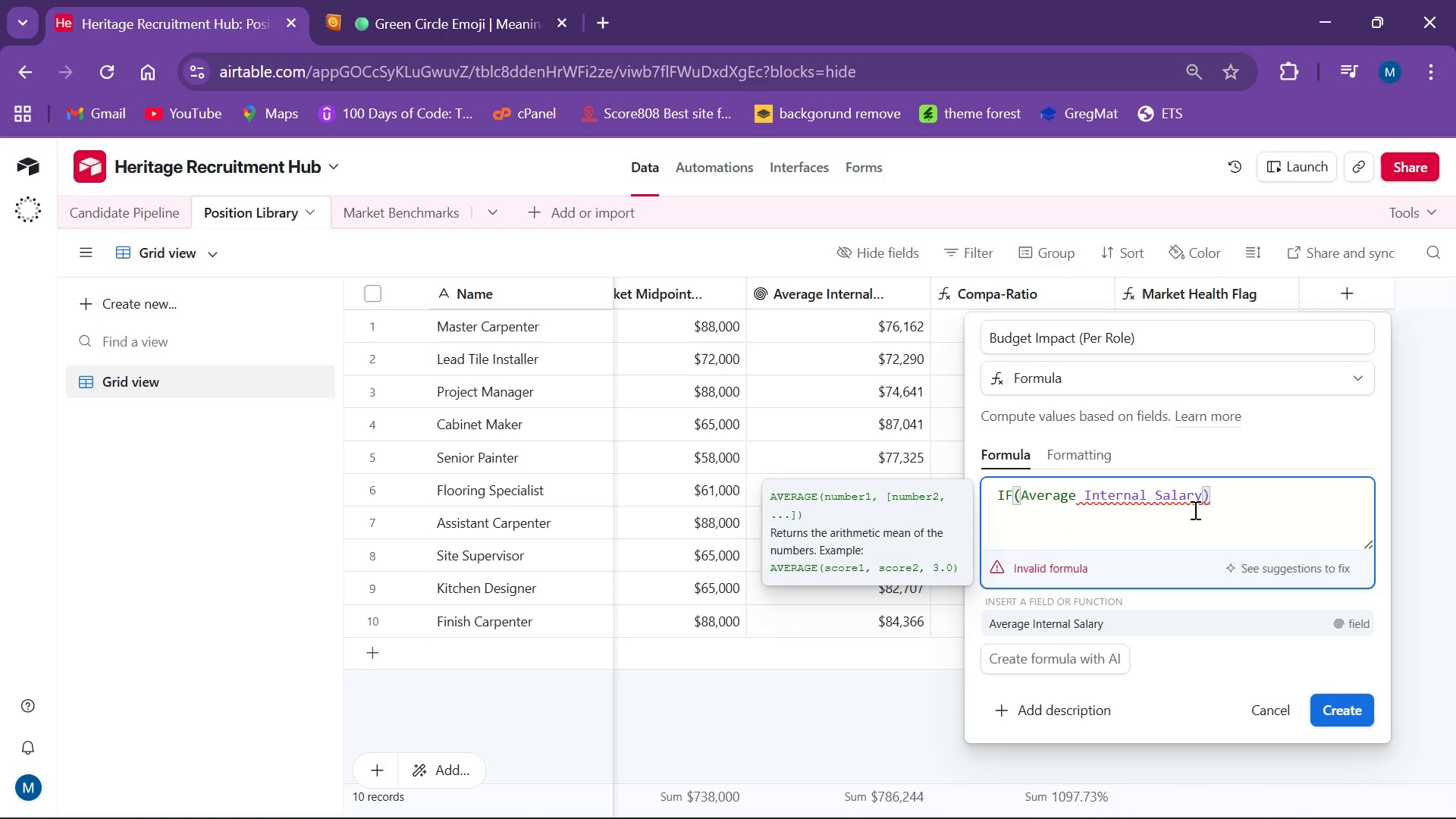 
left_click_drag(start_coordinate=[1200, 495], to_coordinate=[1020, 496])
 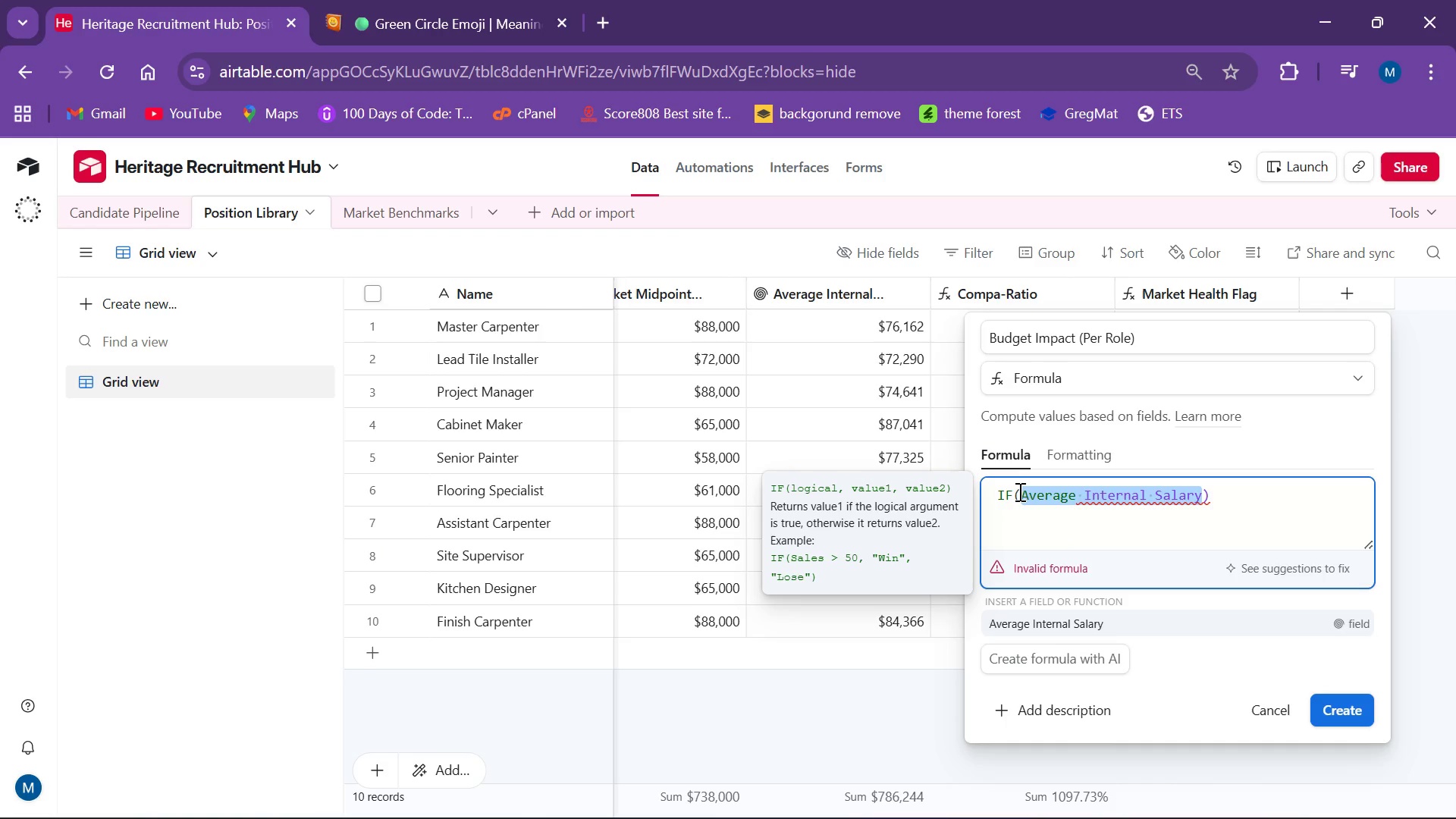 
key(Control+X)
 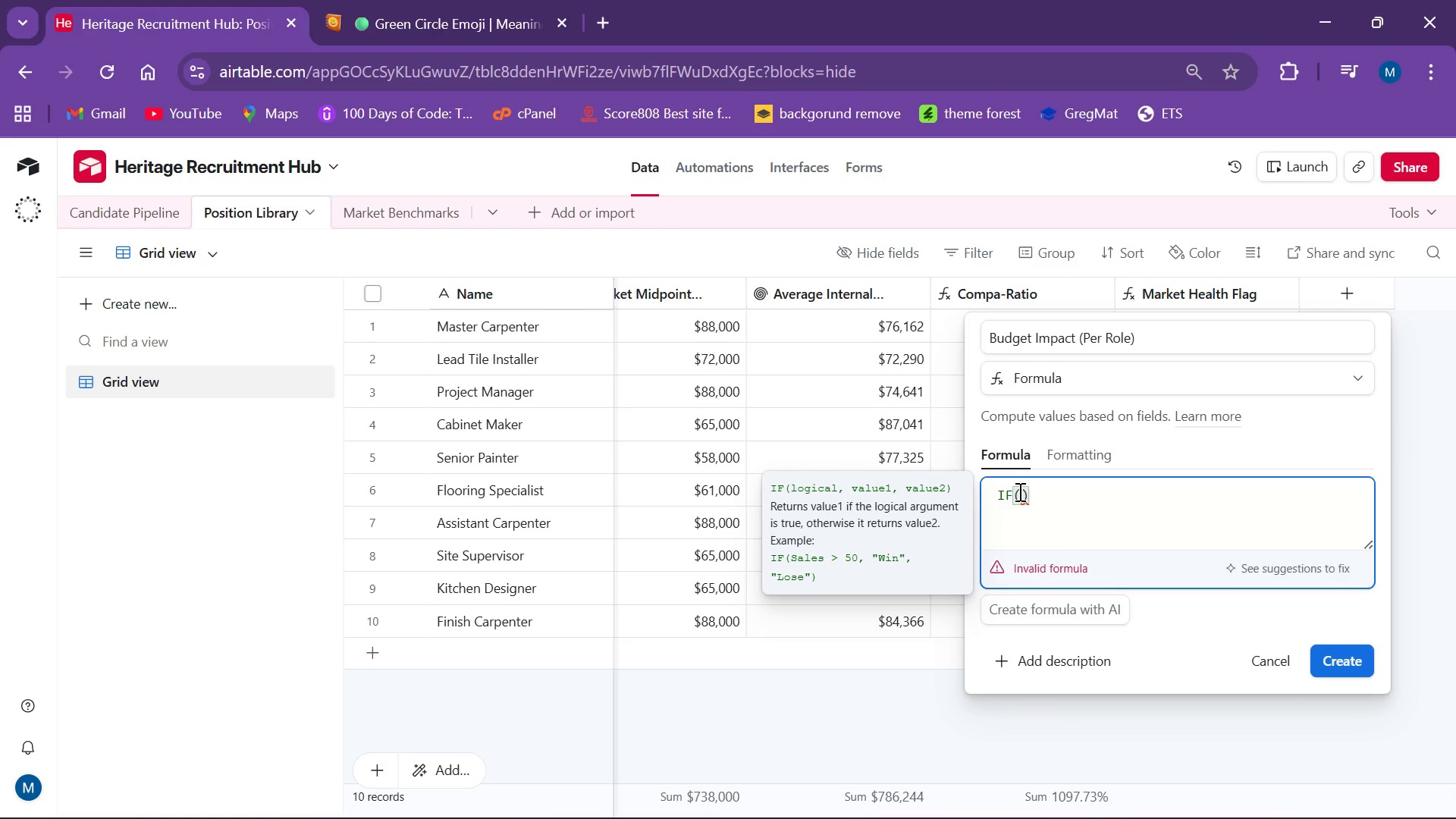 
key(Shift+BracketLeft)
 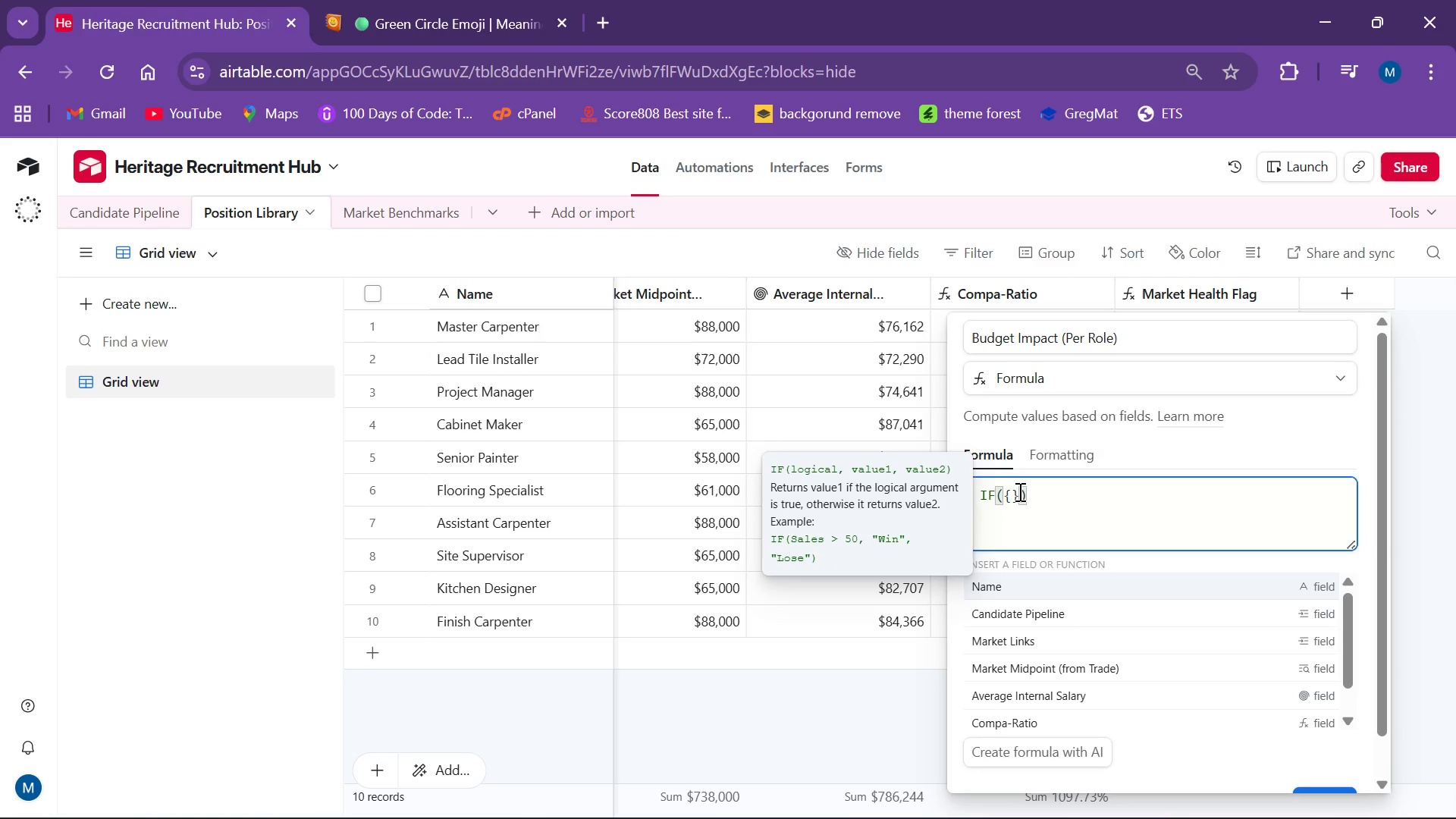 
key(Control+V)
 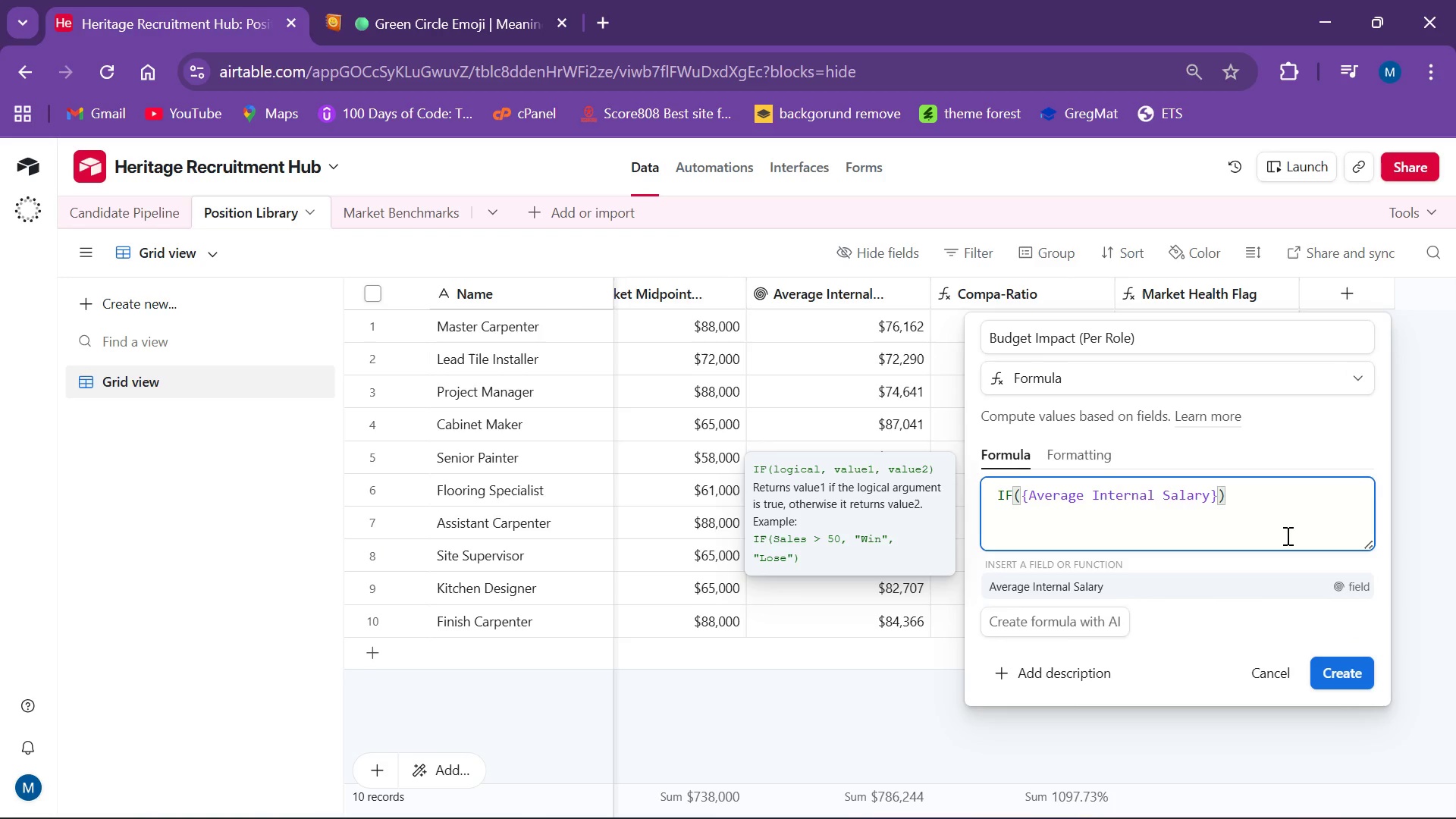 
key(ArrowRight)
 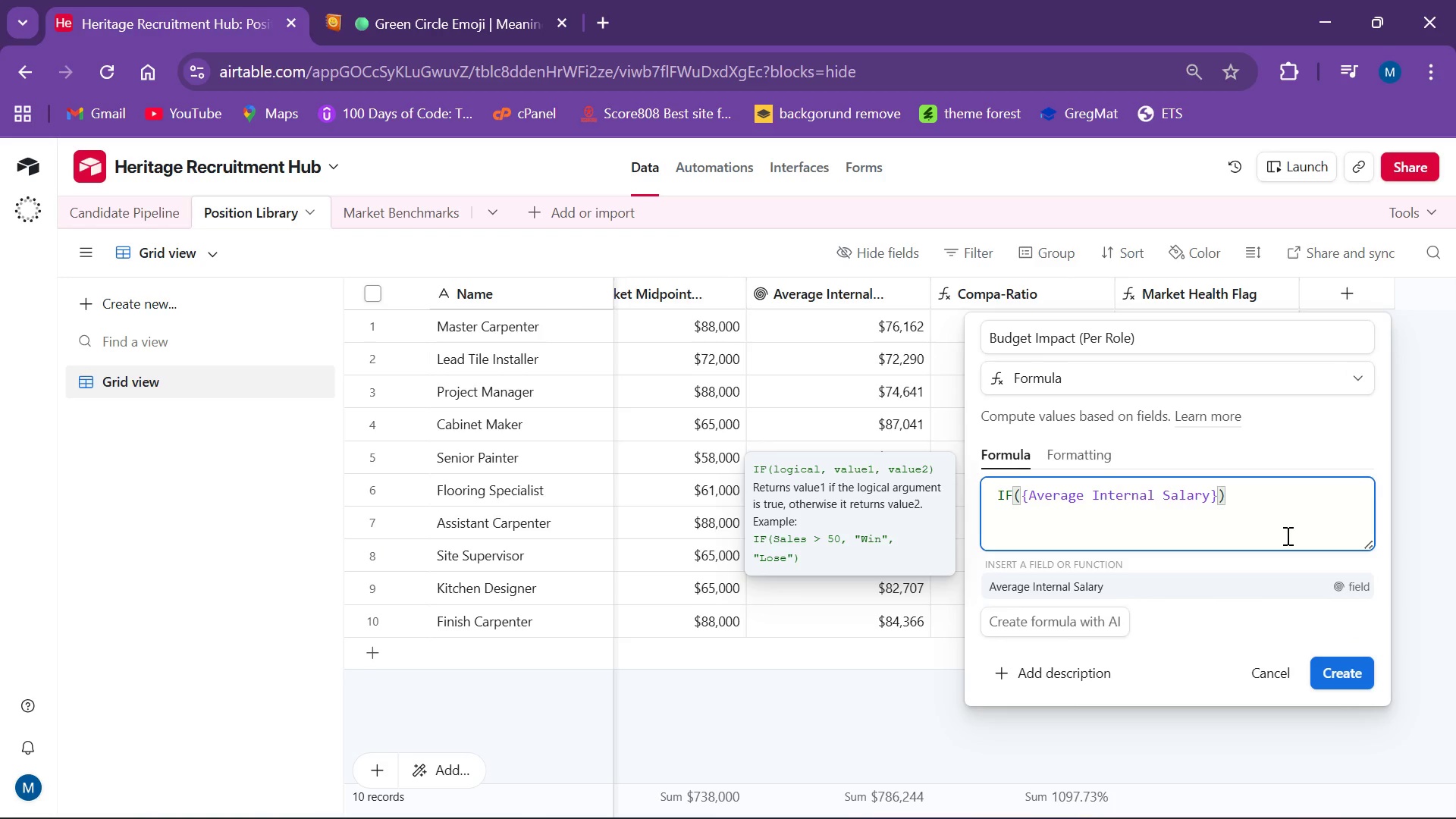 
type(< {Market Midm)
key(Backspace)
type(point )
key(Backspace)
 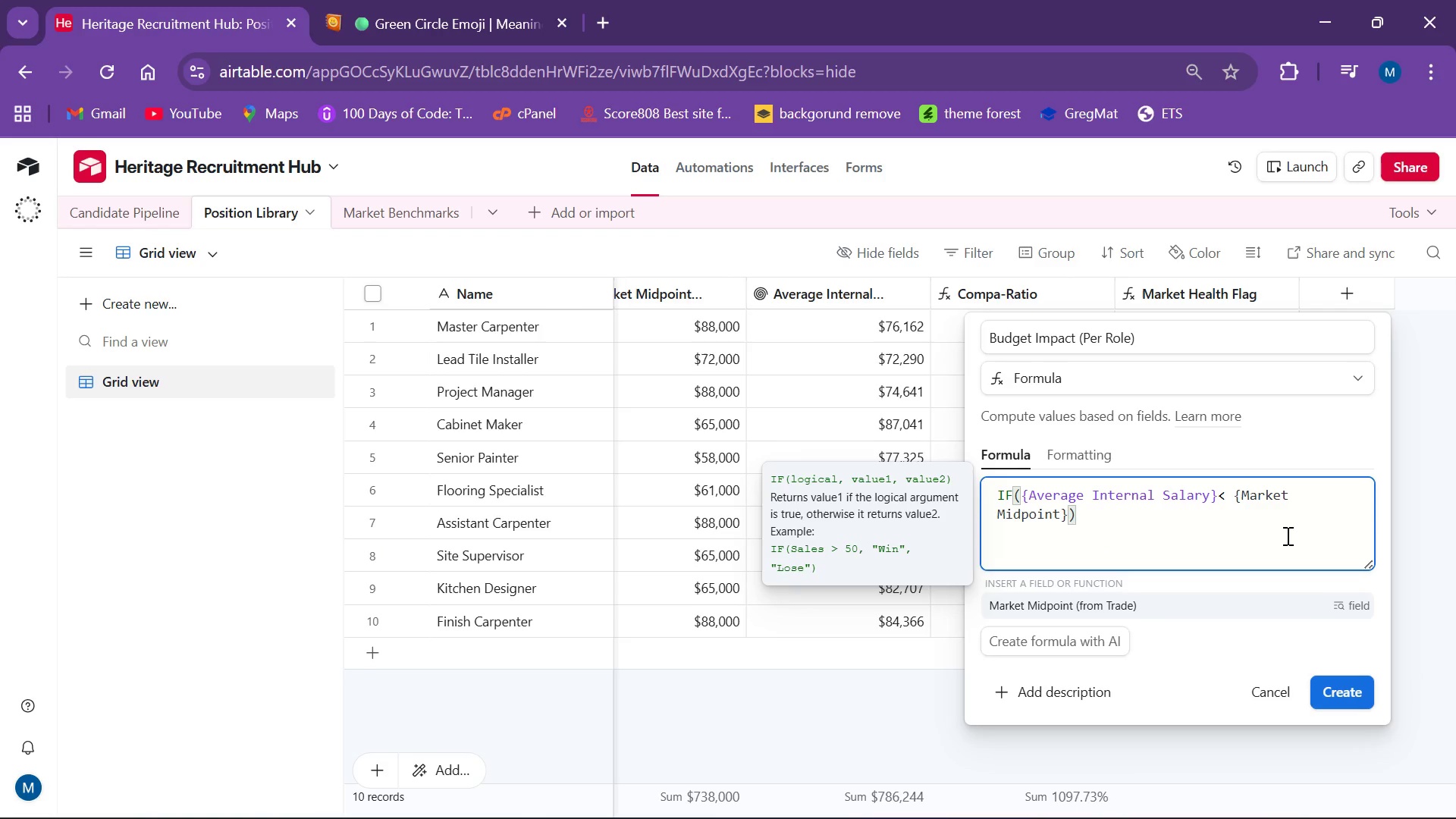 
wait(7.3)
 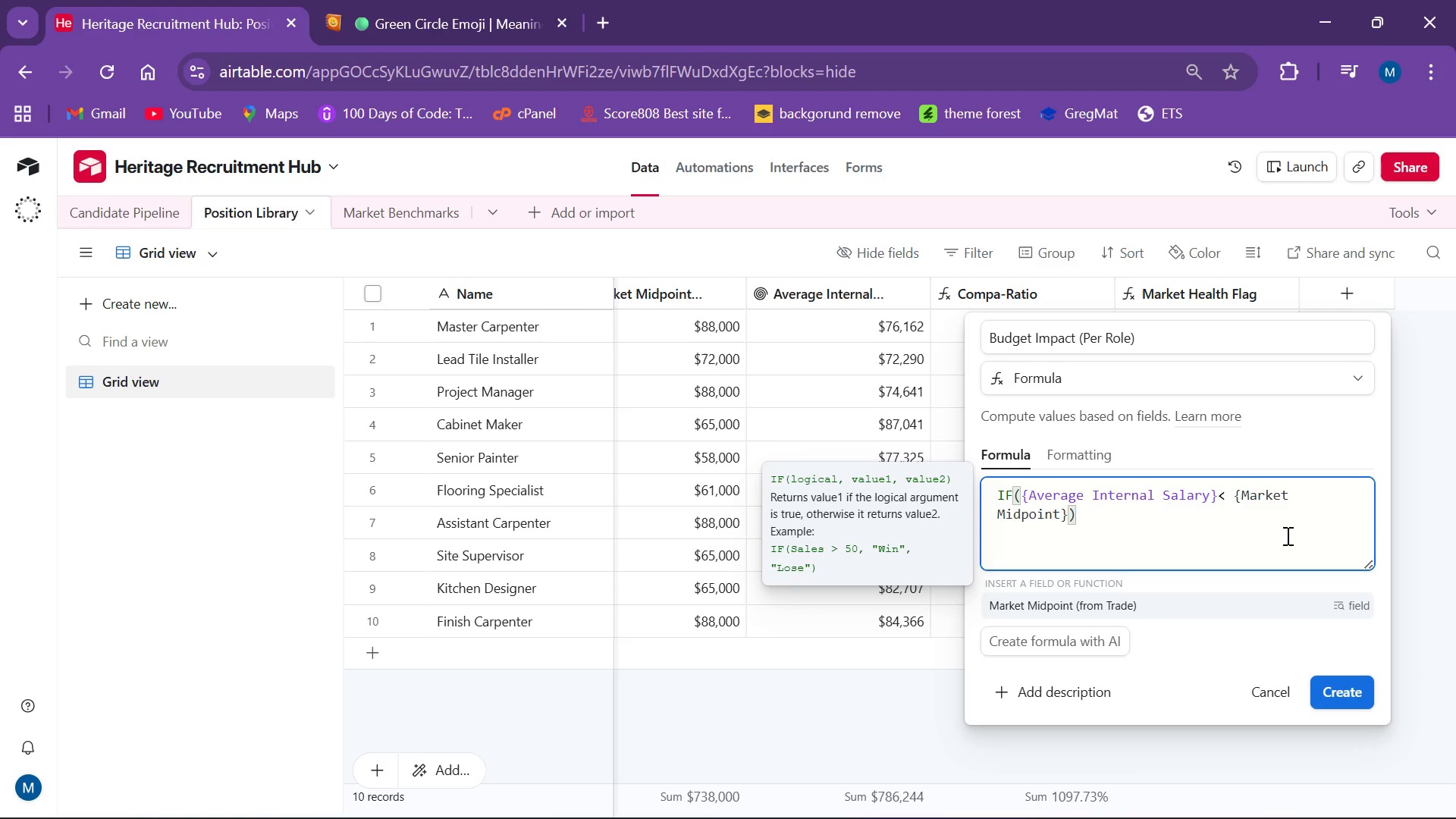 
type((f)
key(Backspace)
type(fro)
 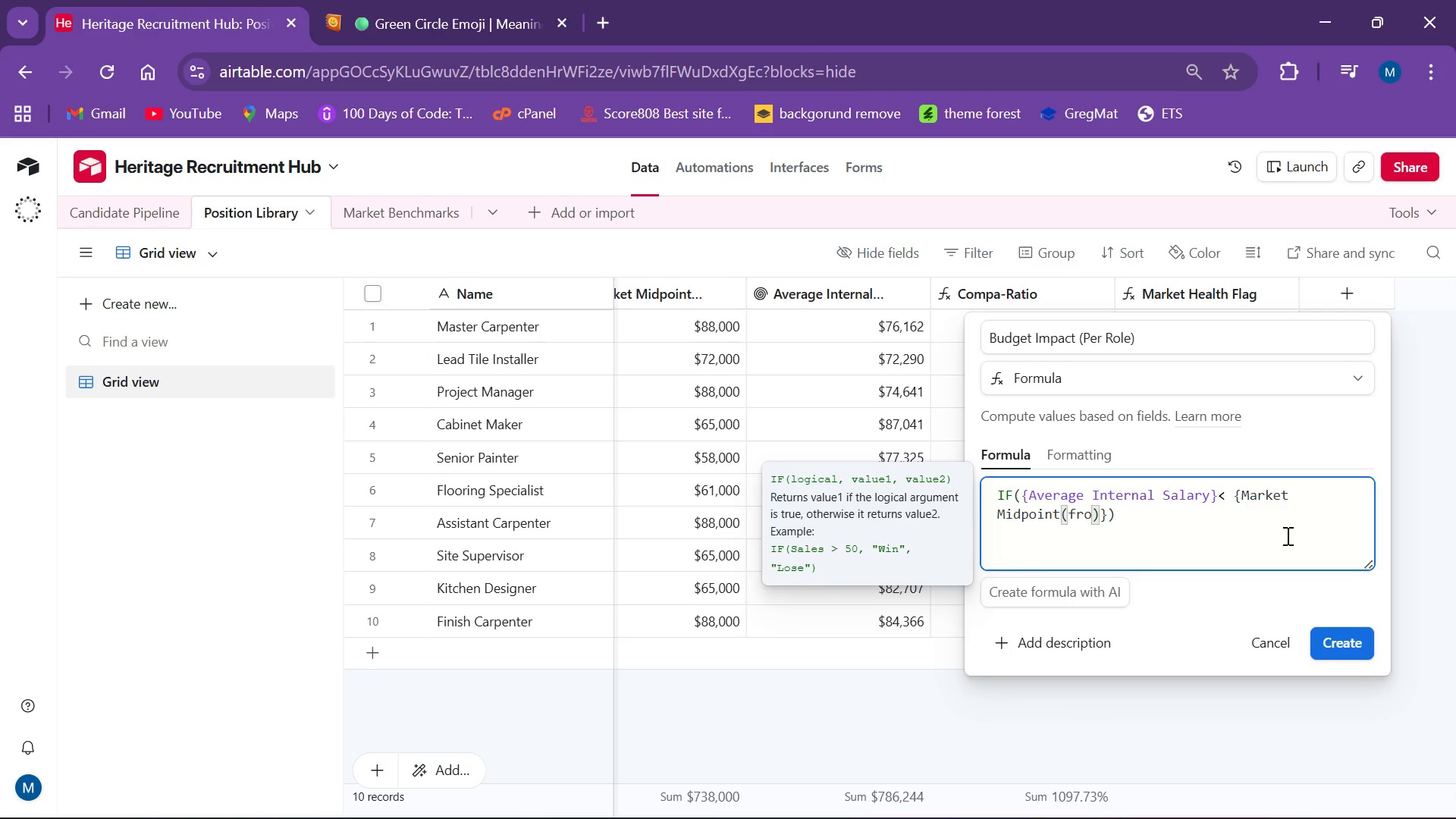 
wait(6.41)
 